 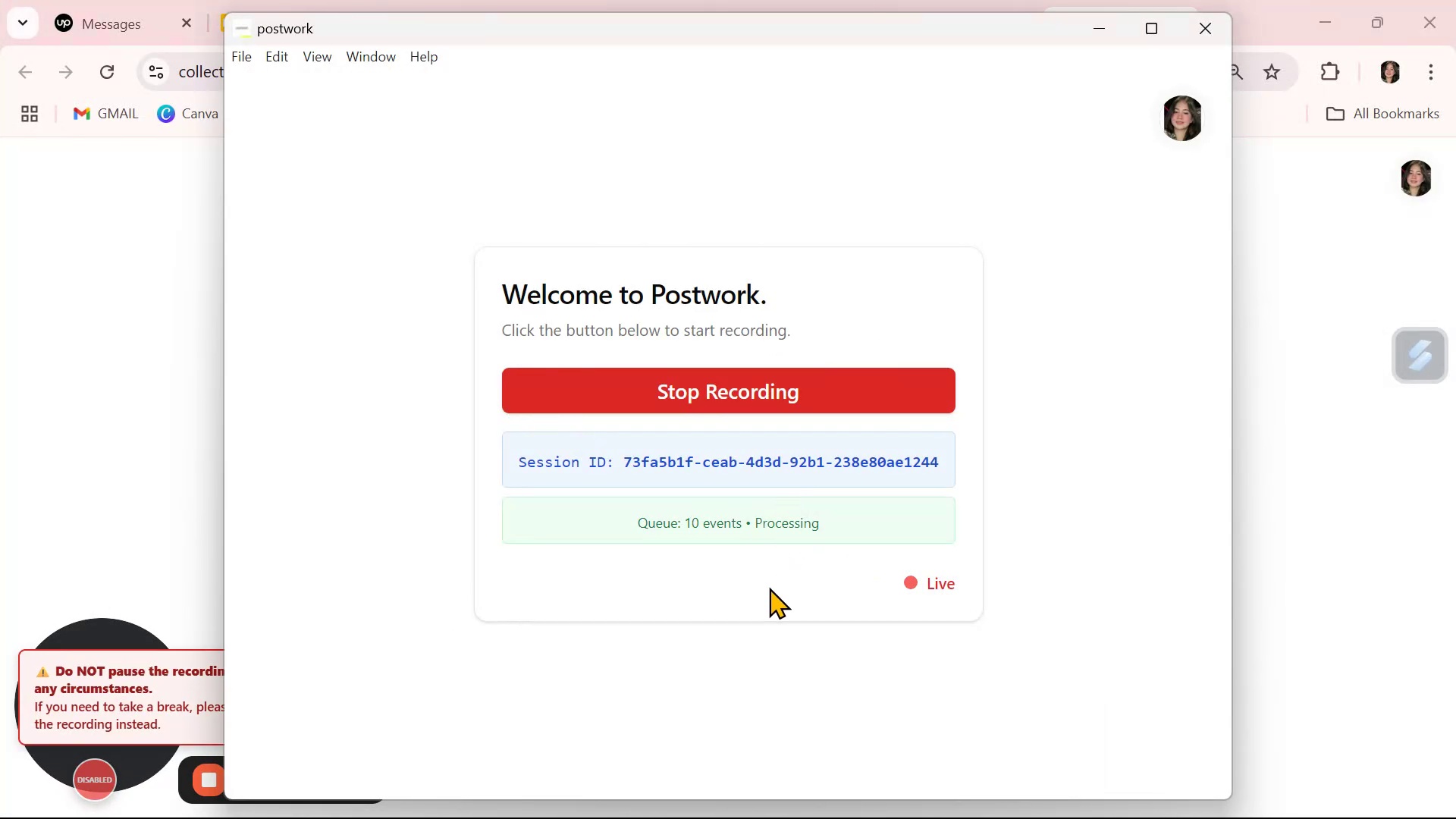 
left_click([1102, 32])
 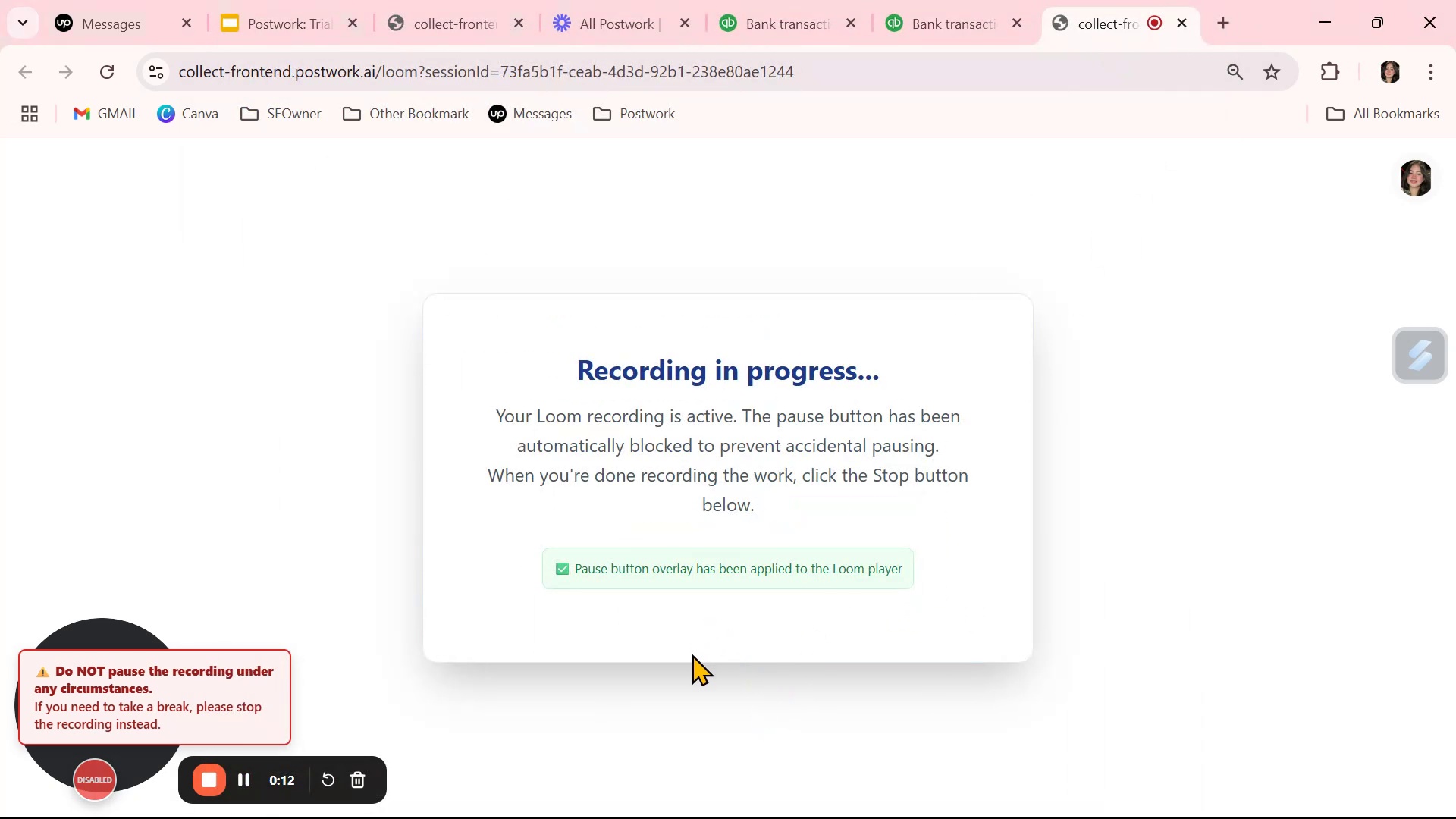 
wait(8.06)
 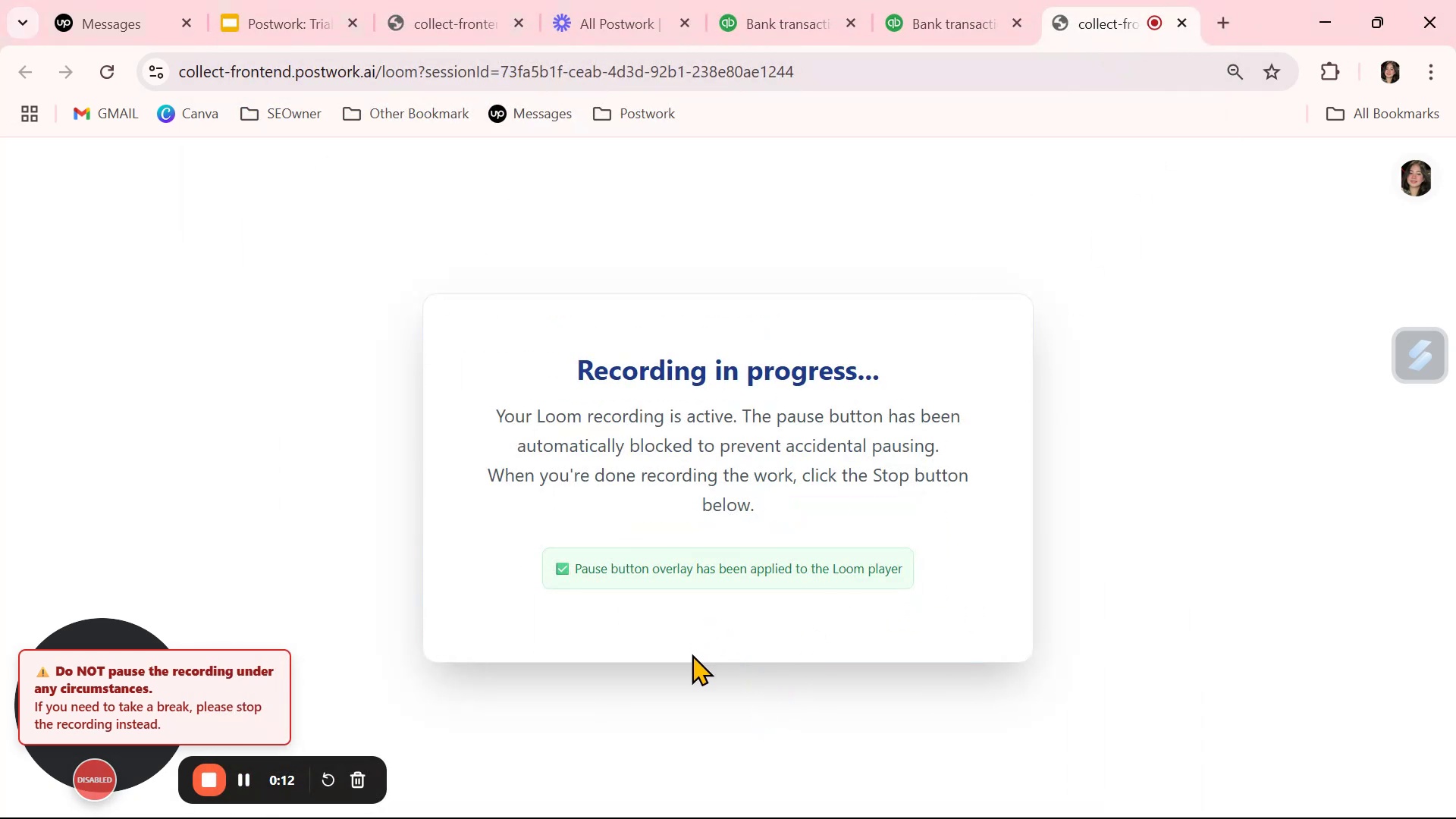 
left_click([956, 24])
 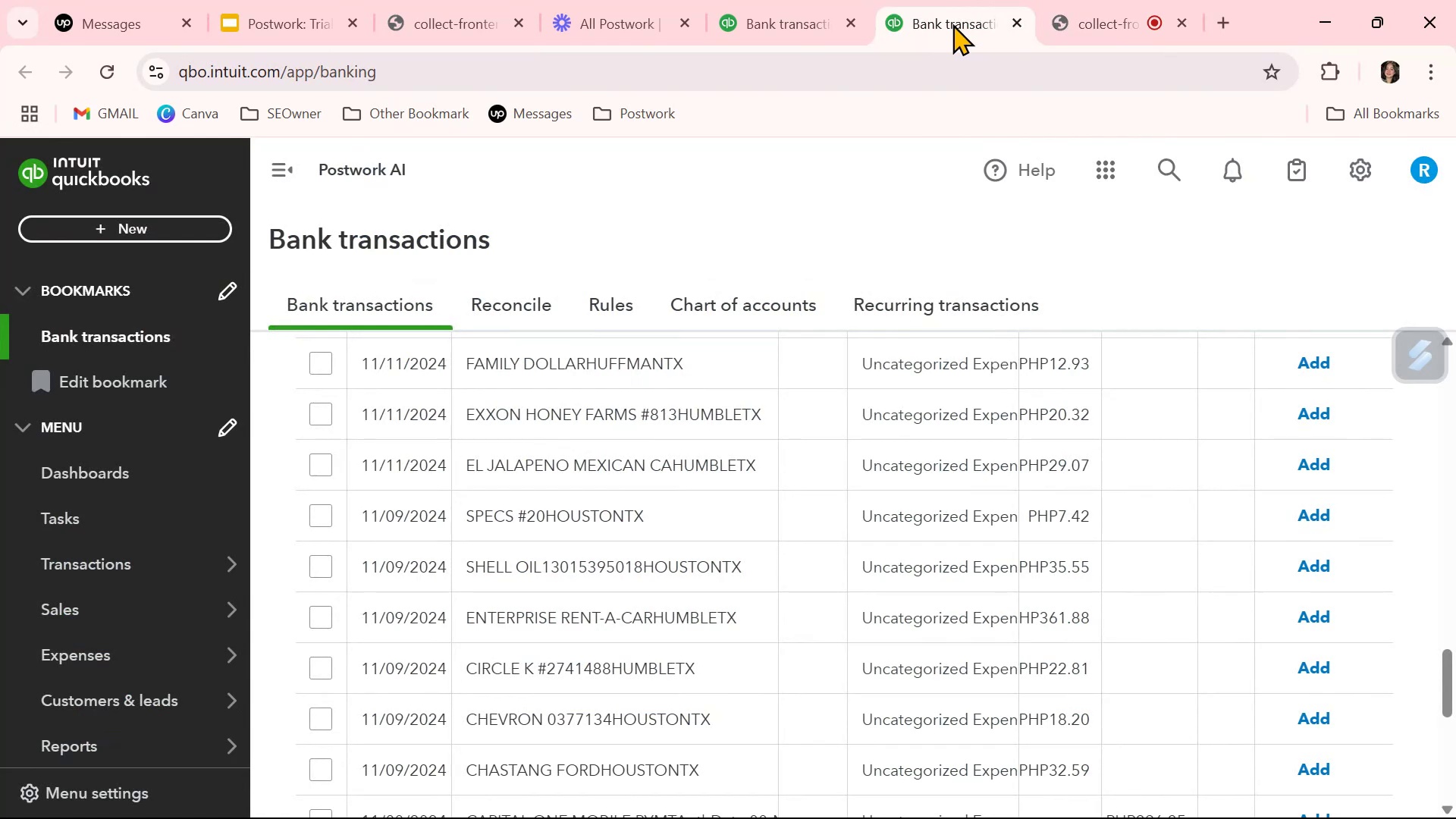 
left_click([1019, 18])
 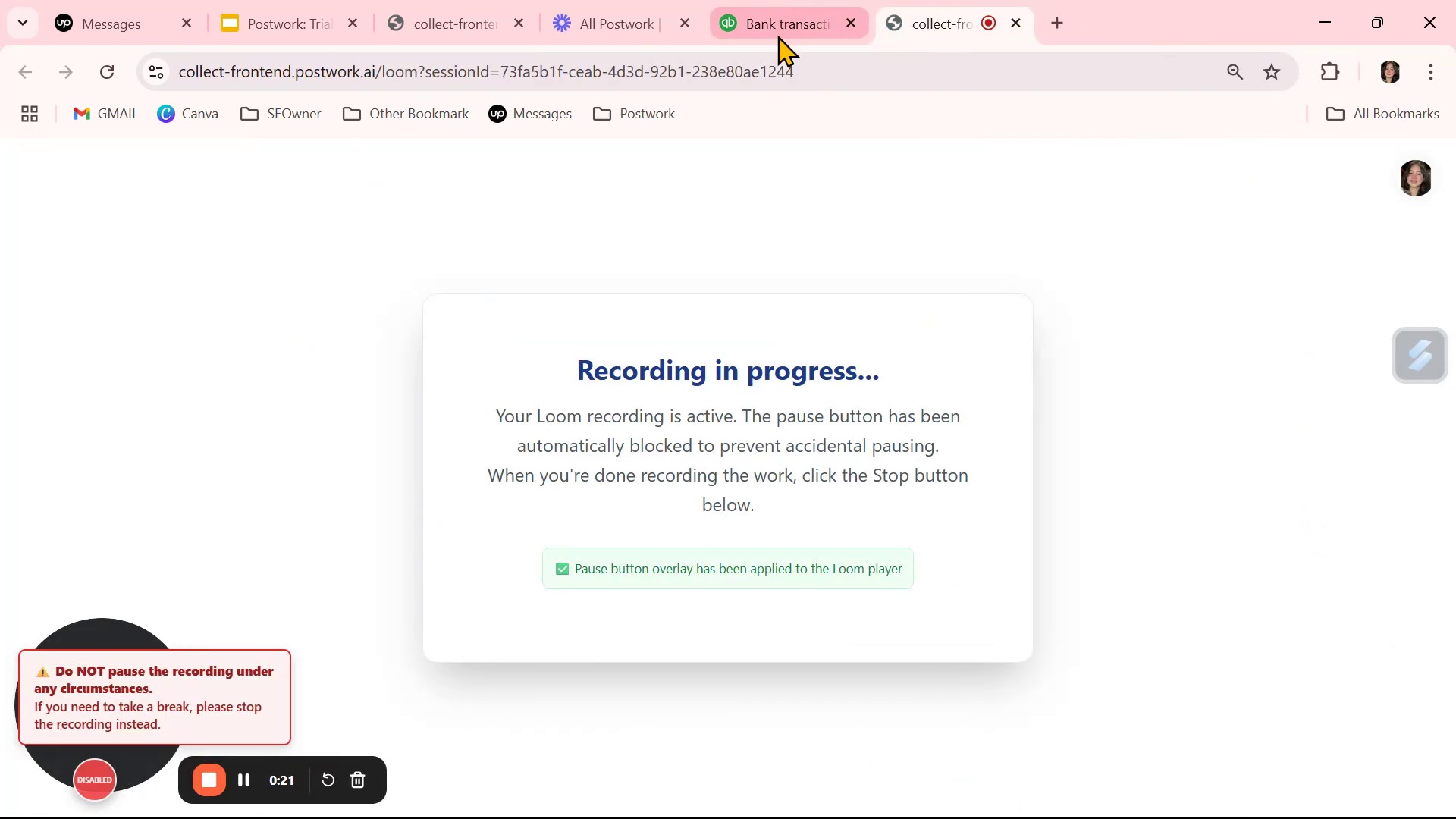 
left_click([785, 29])
 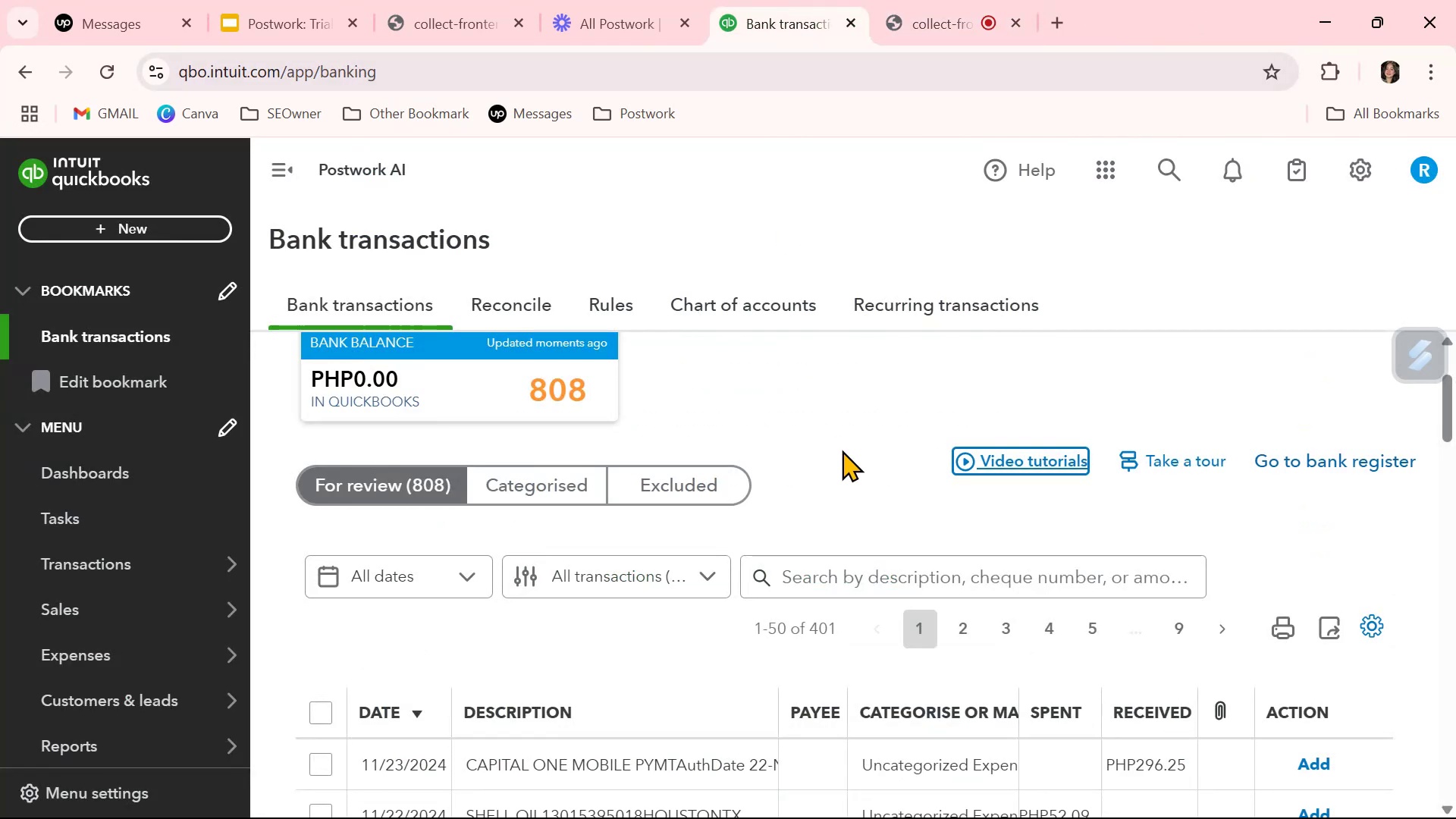 
scroll: coordinate [834, 491], scroll_direction: down, amount: 2.0
 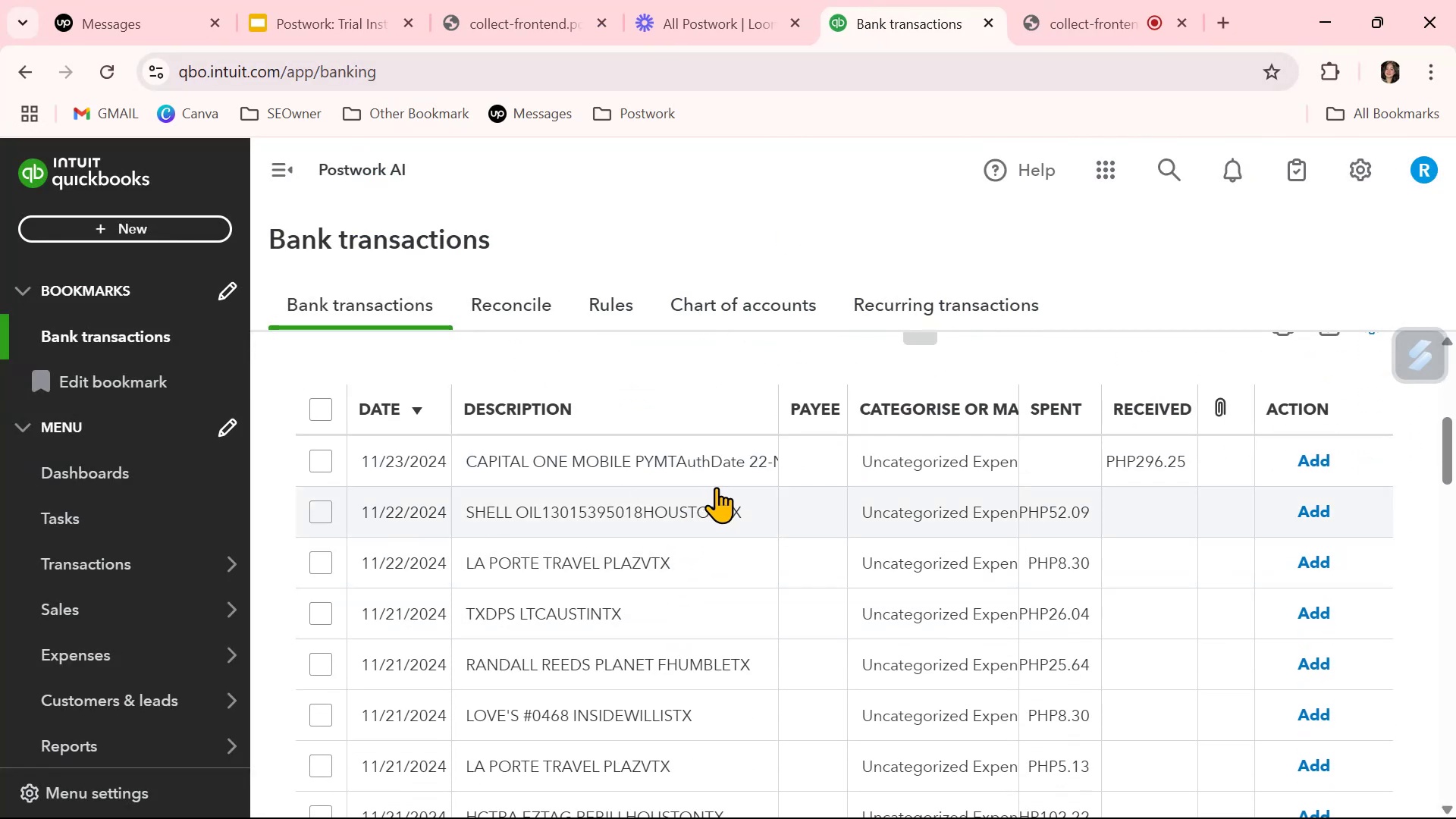 
scroll: coordinate [843, 460], scroll_direction: up, amount: 2.0
 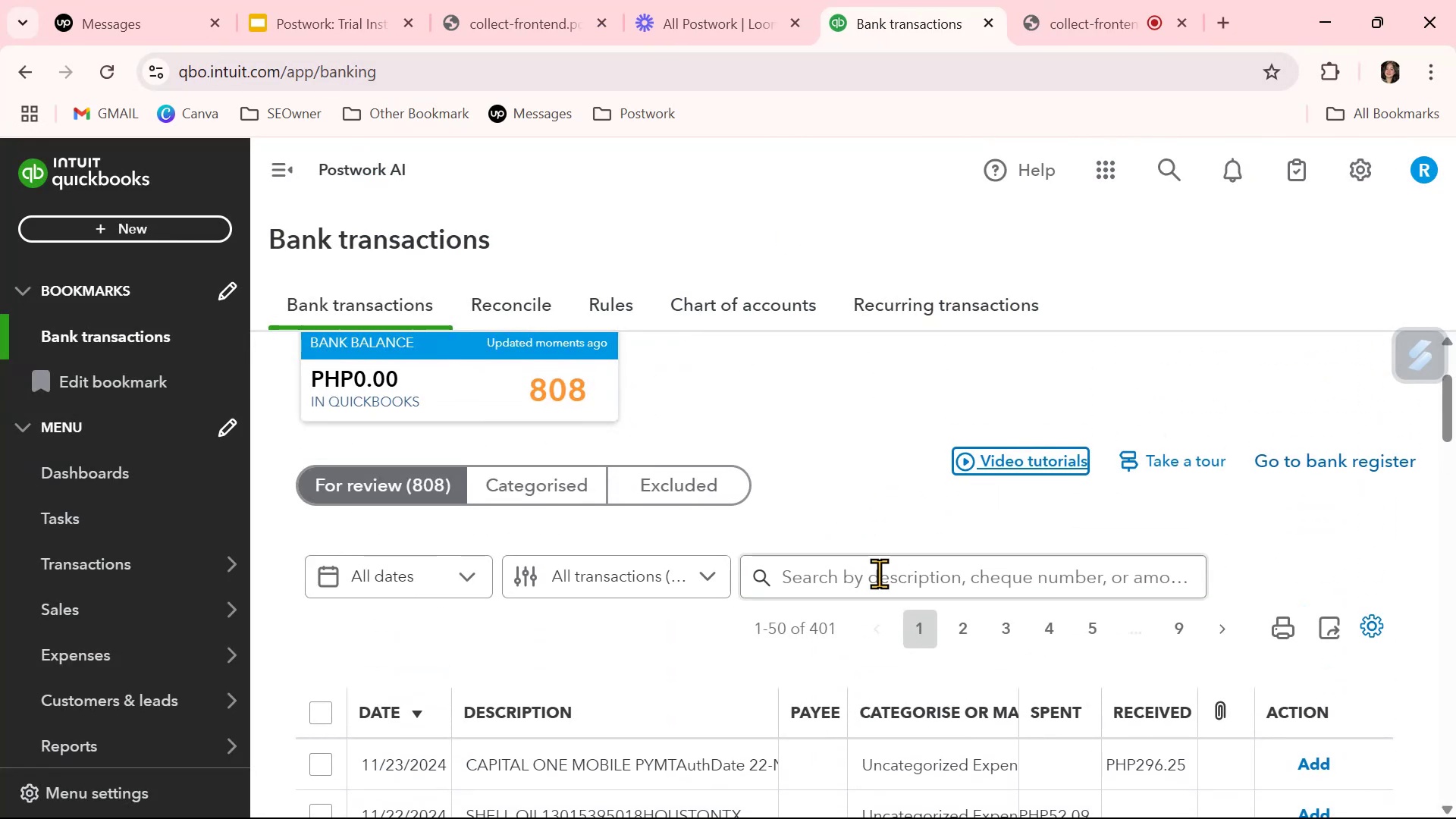 
scroll: coordinate [864, 707], scroll_direction: down, amount: 1.0
 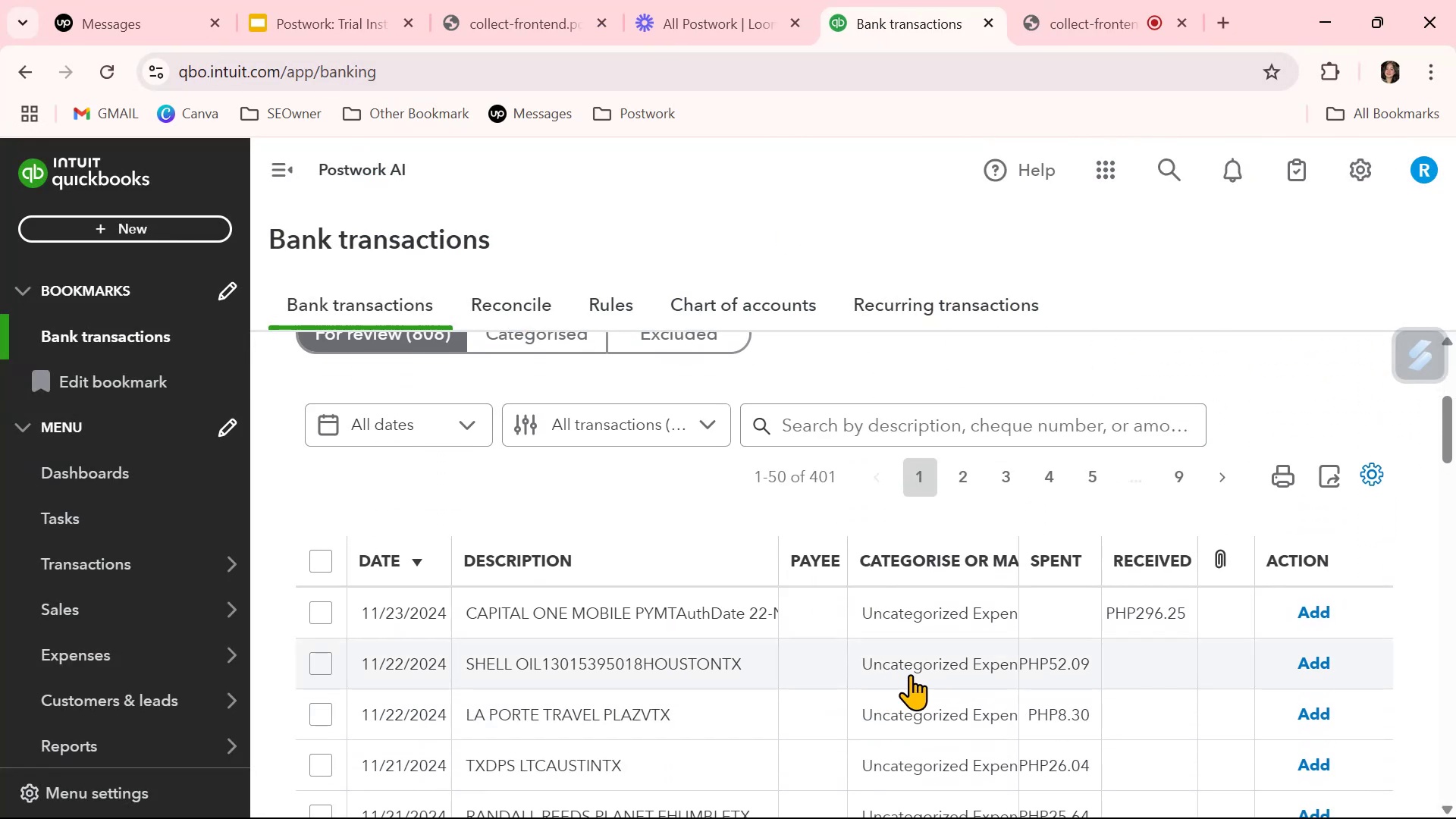 
left_click([920, 670])
 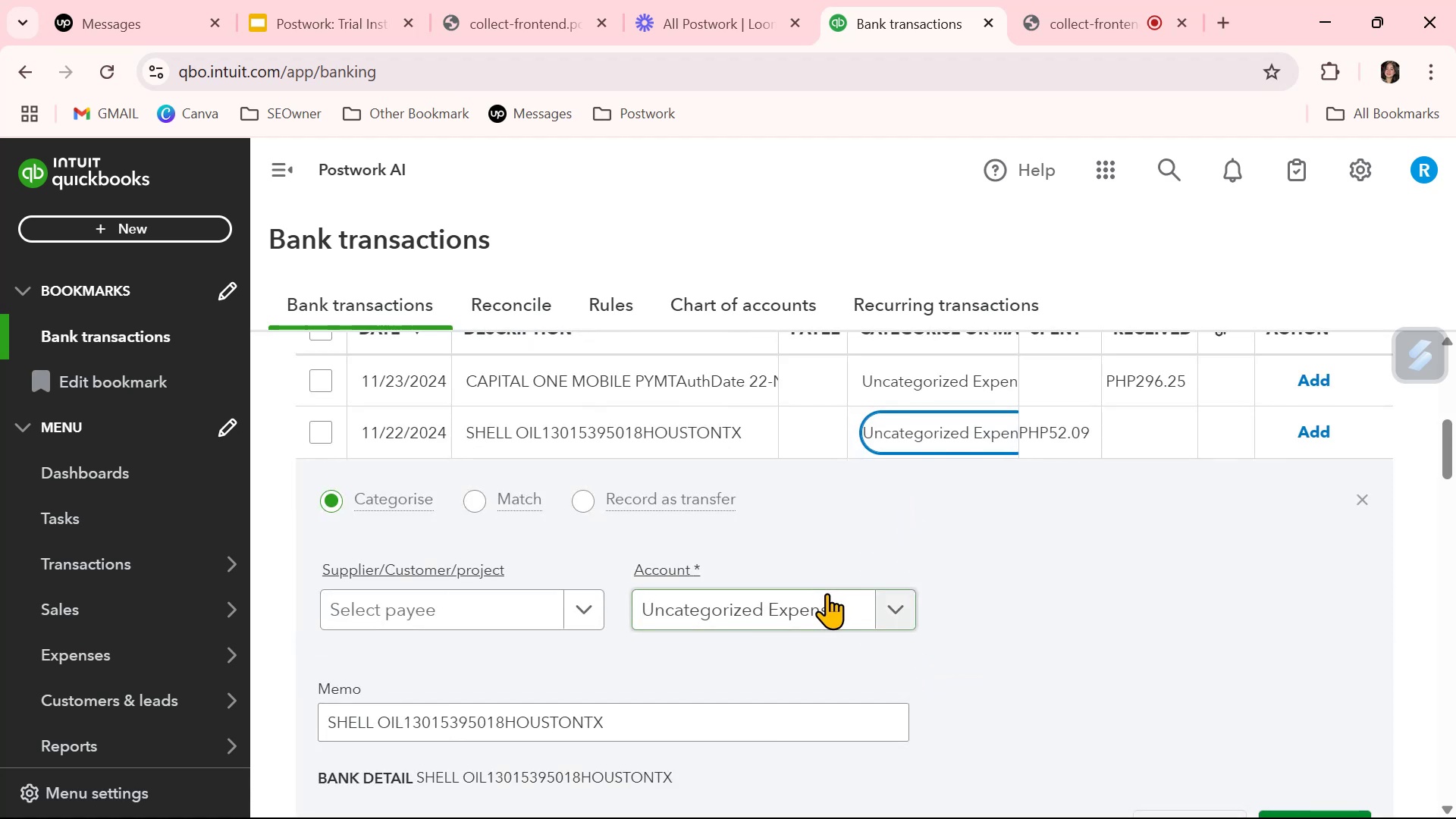 
left_click([899, 609])
 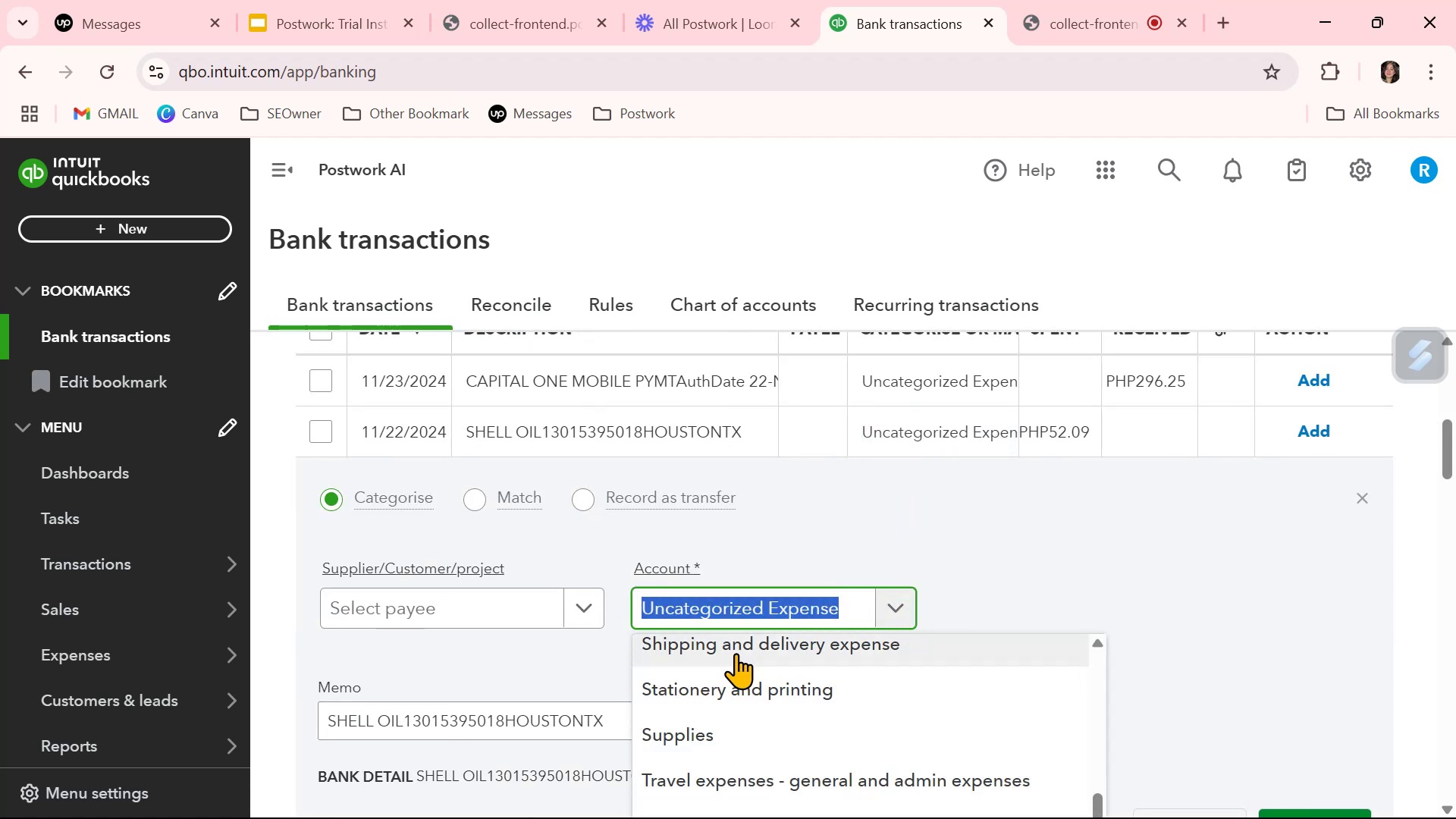 
scroll: coordinate [780, 704], scroll_direction: up, amount: 11.0
 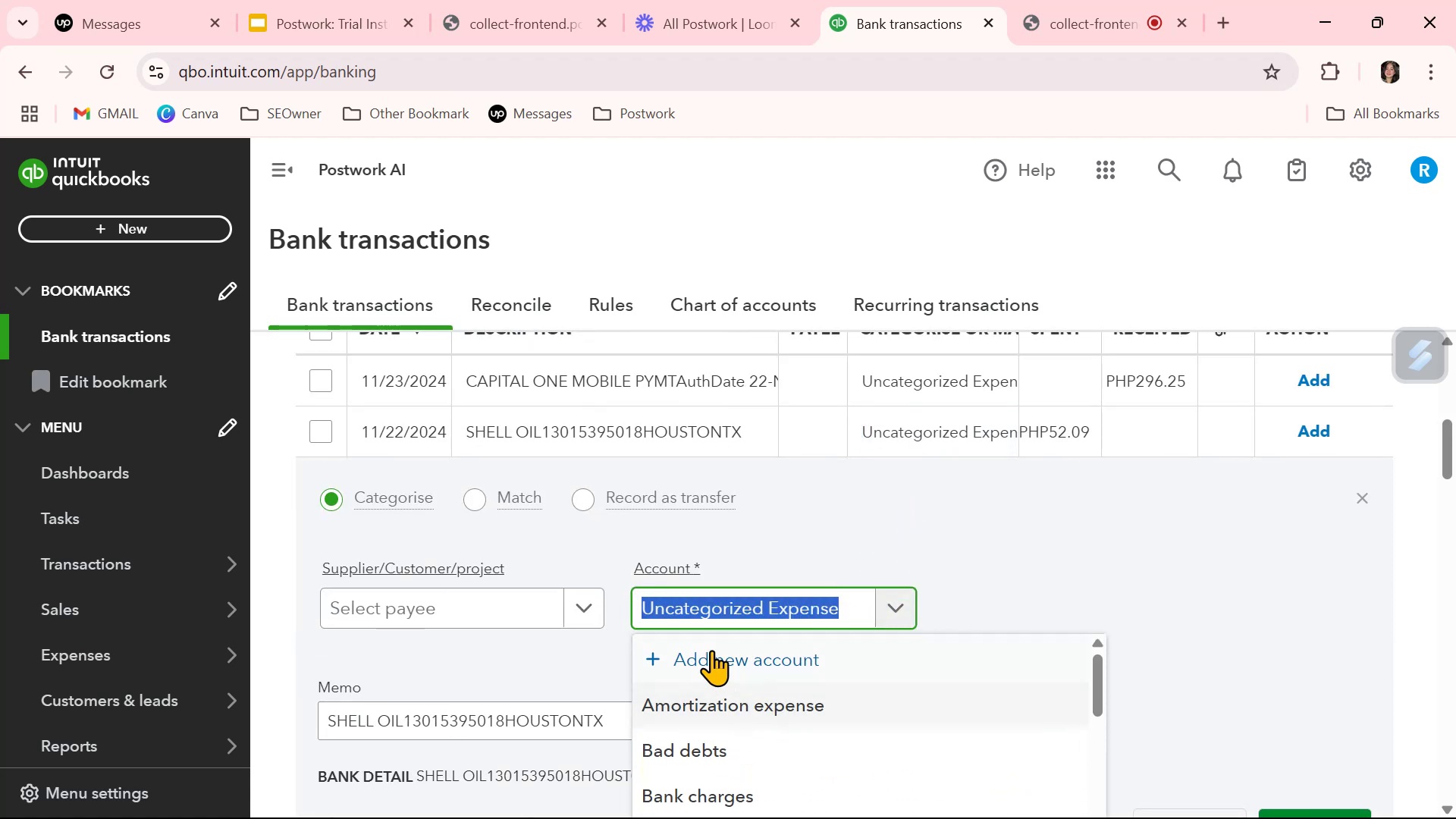 
left_click([708, 648])
 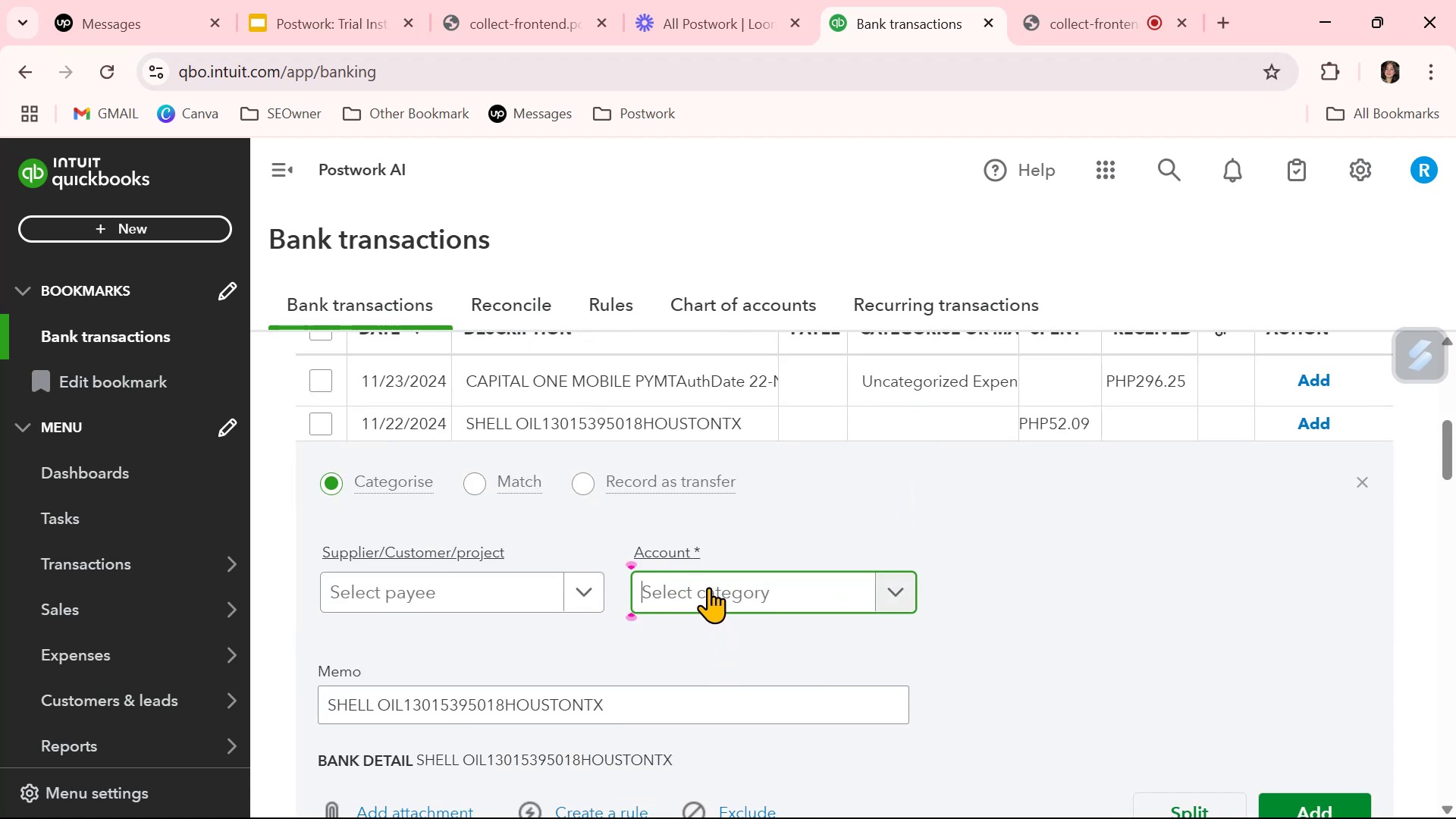 
scroll: coordinate [742, 627], scroll_direction: down, amount: 1.0
 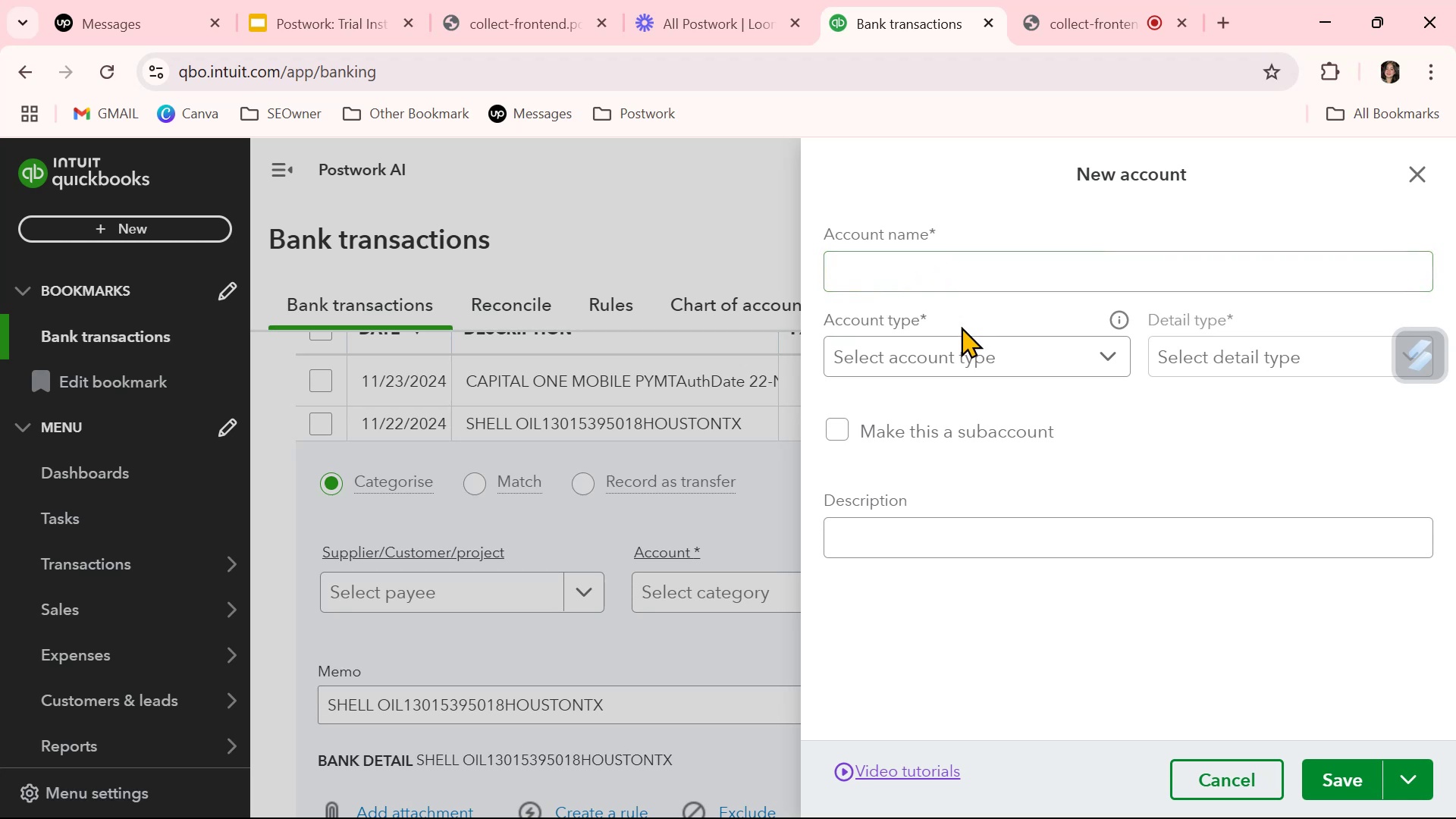 
wait(8.99)
 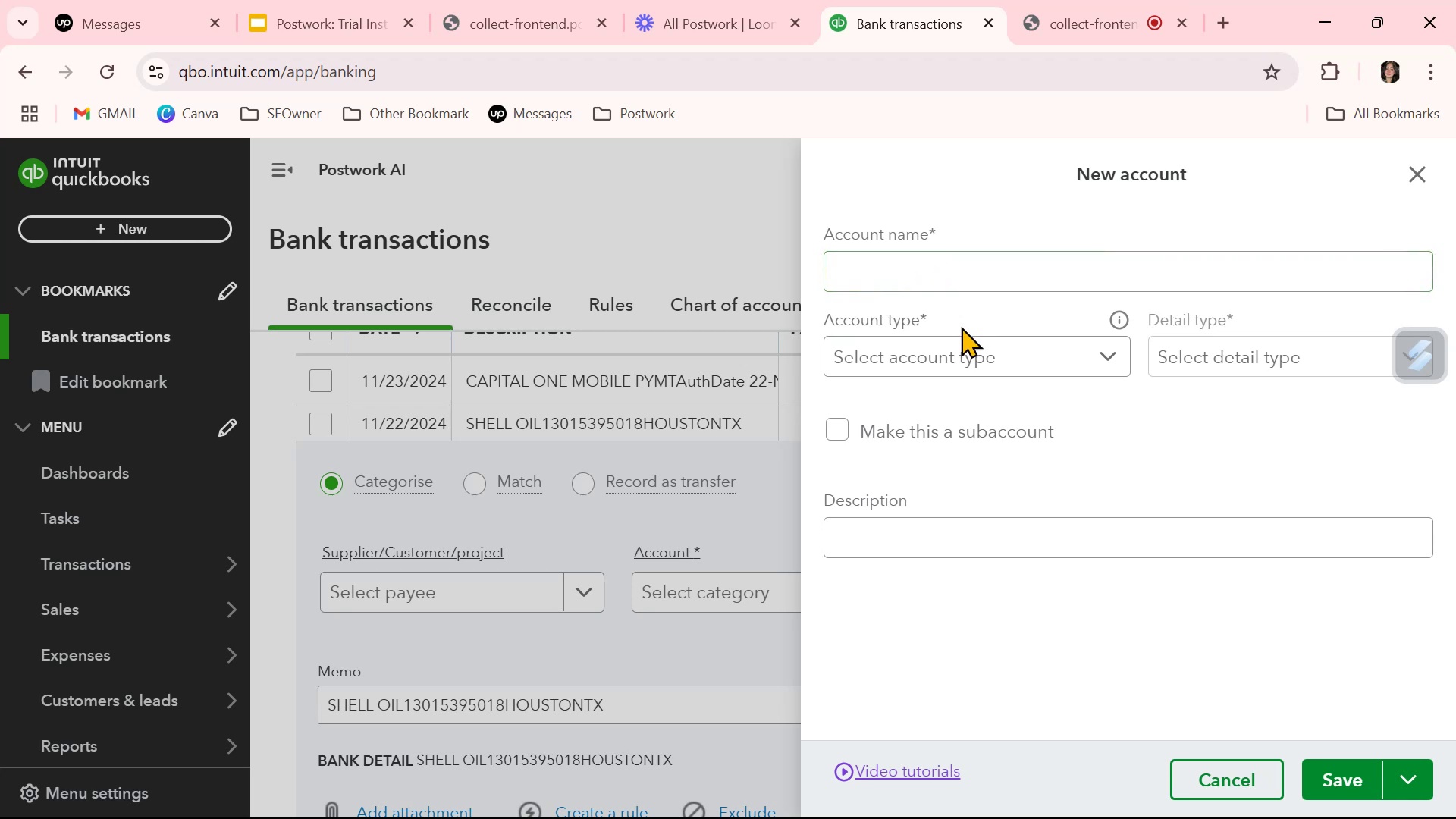 
left_click([953, 355])
 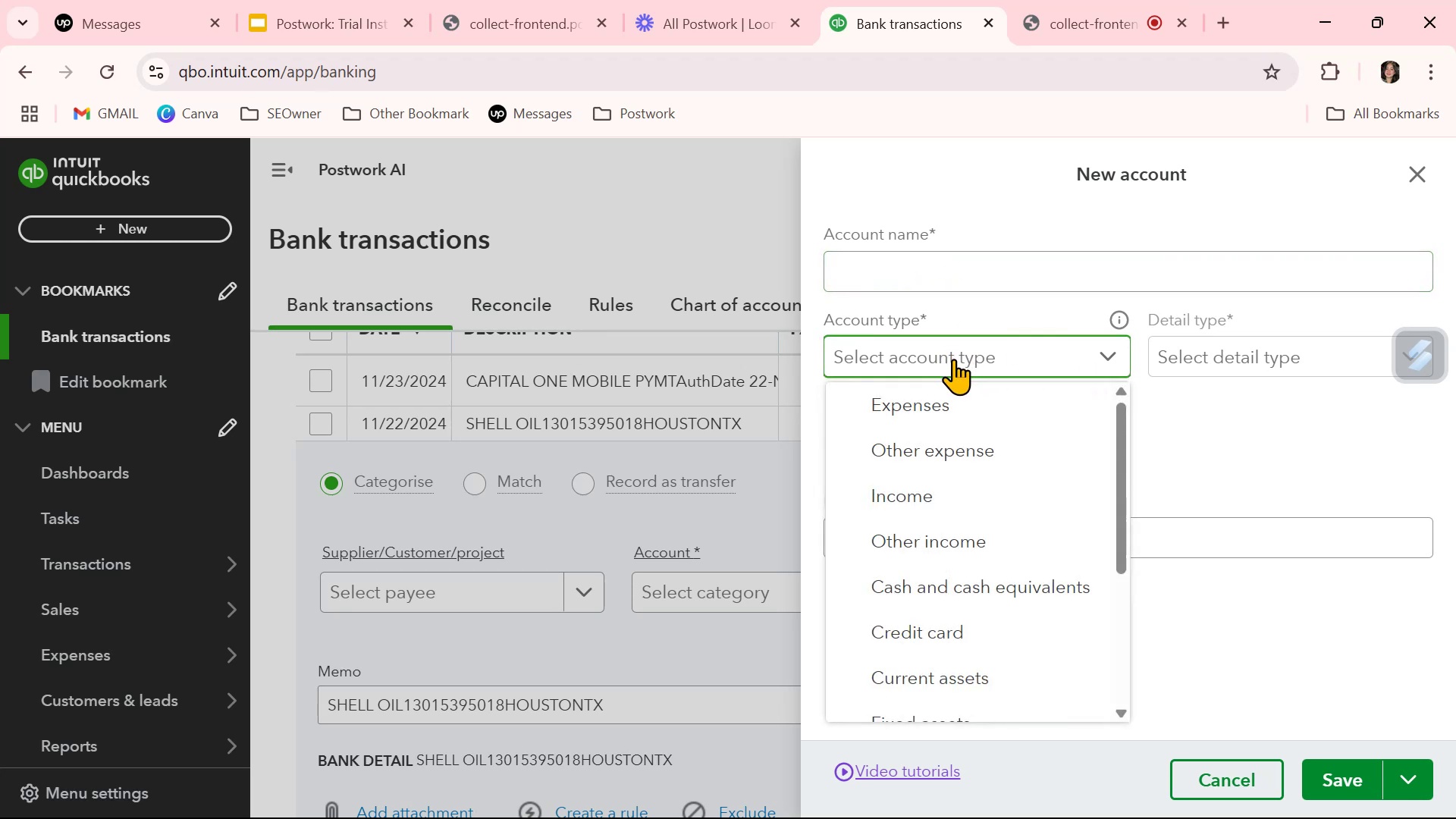 
scroll: coordinate [982, 561], scroll_direction: down, amount: 5.0
 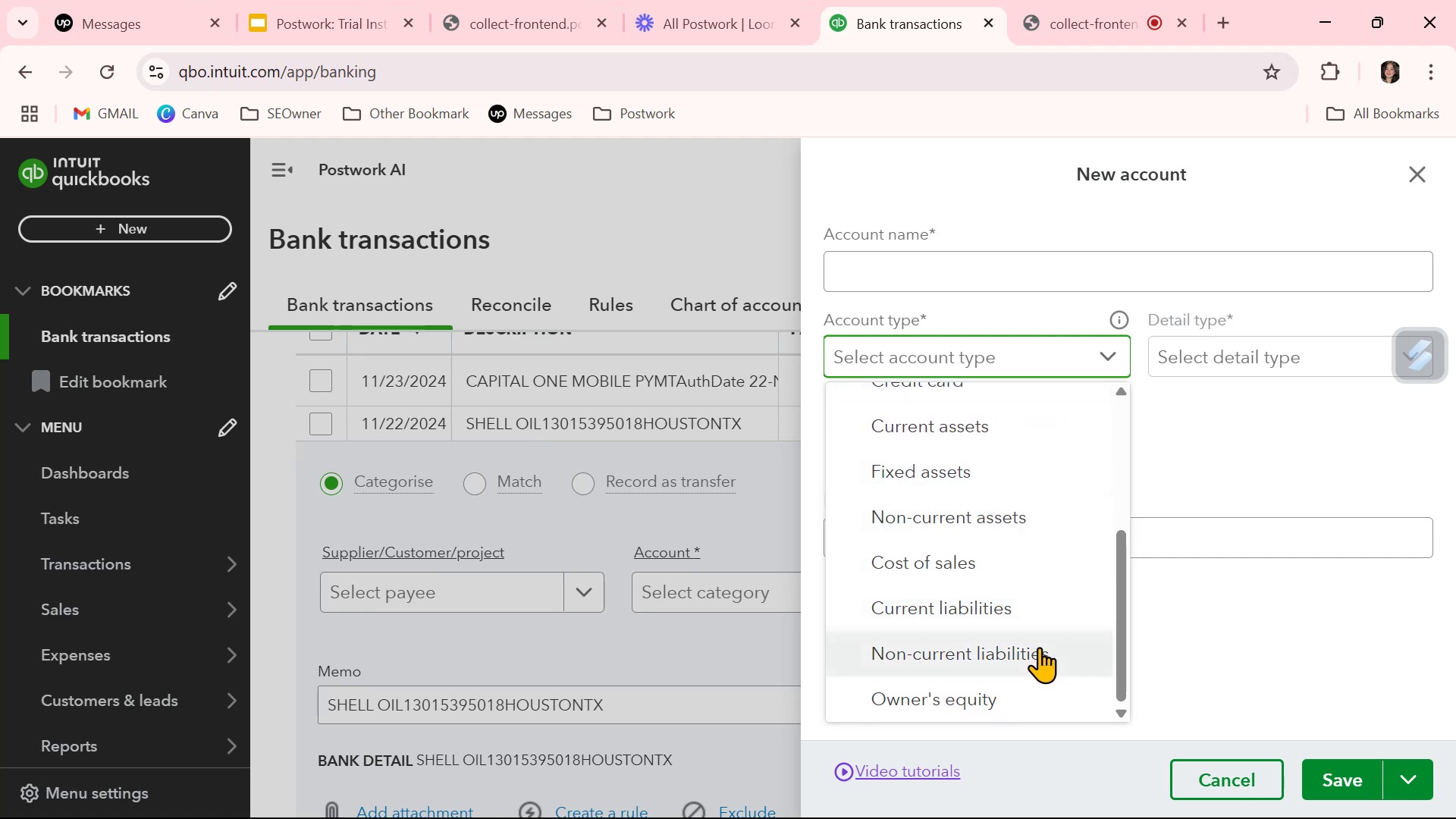 
scroll: coordinate [1056, 626], scroll_direction: up, amount: 4.0
 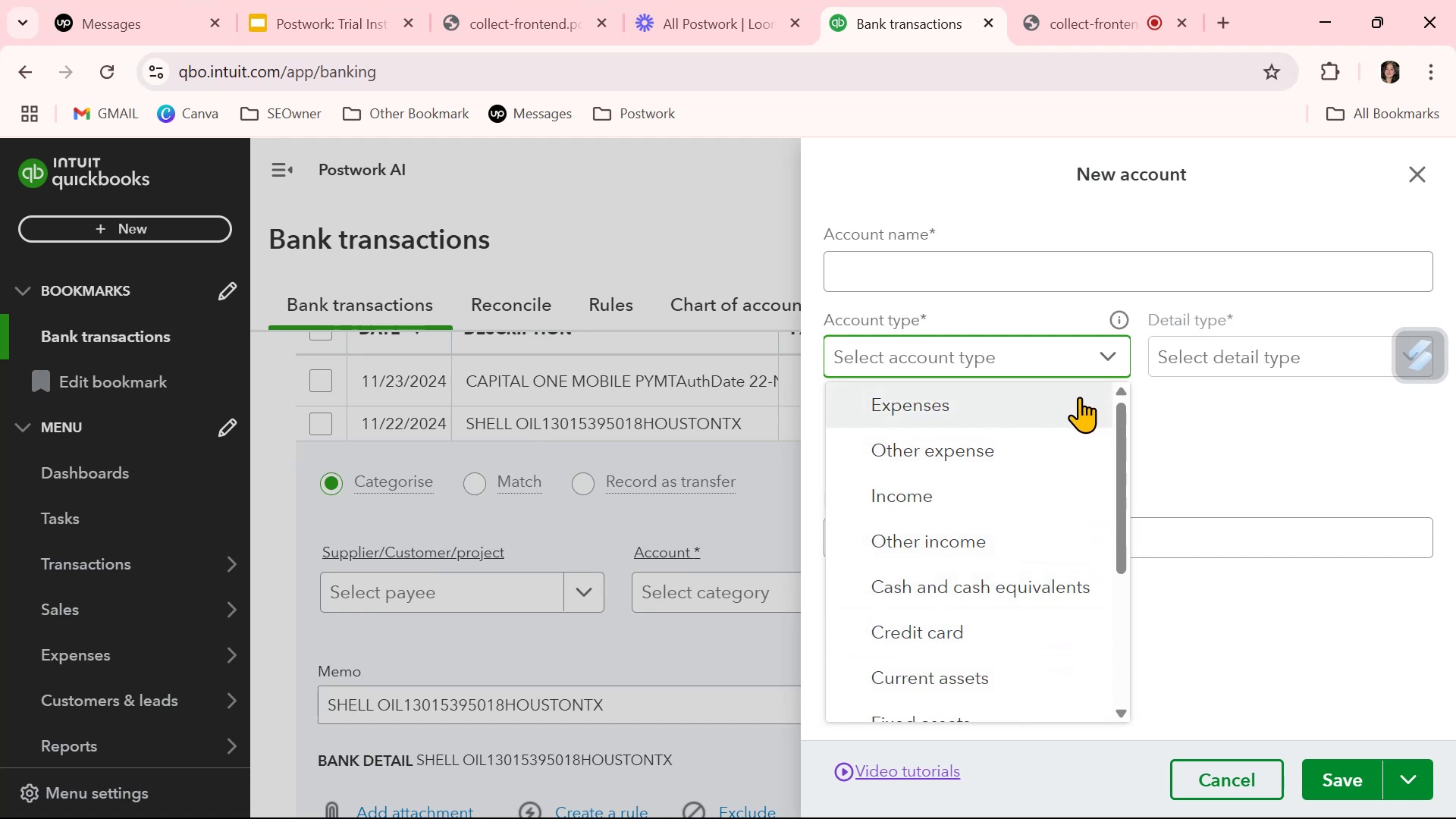 
wait(7.89)
 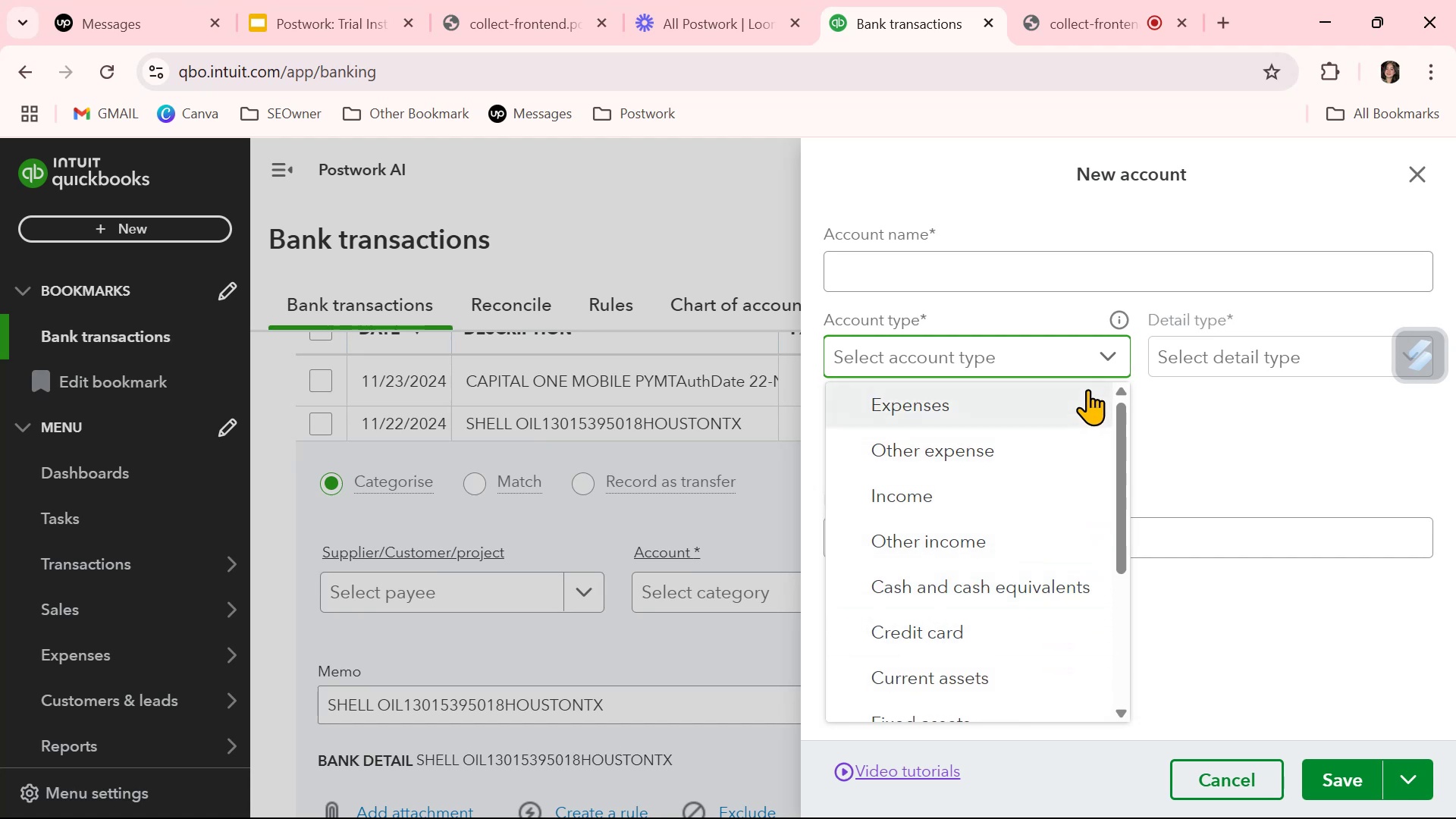 
left_click([1079, 397])
 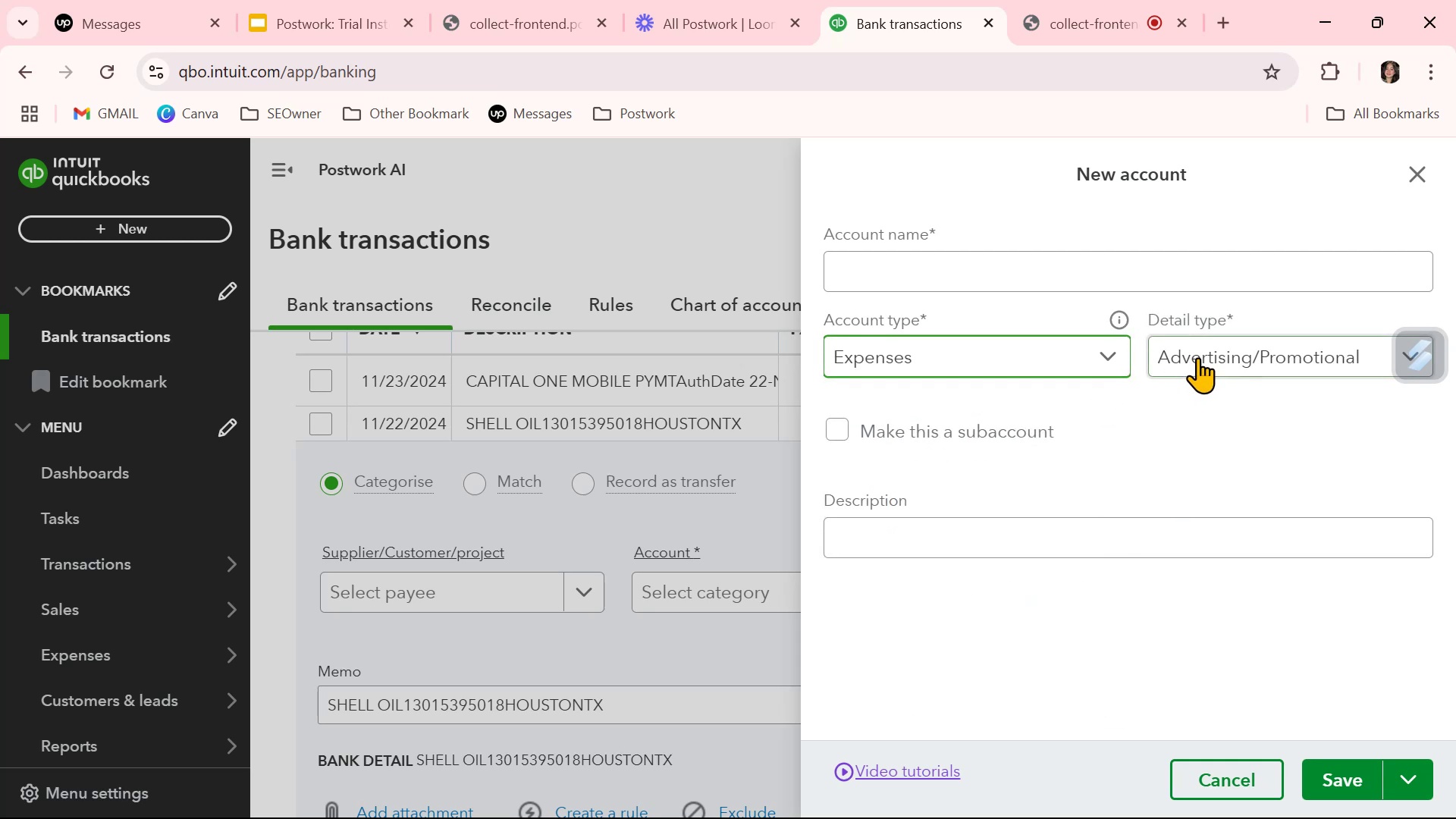 
left_click([1197, 357])
 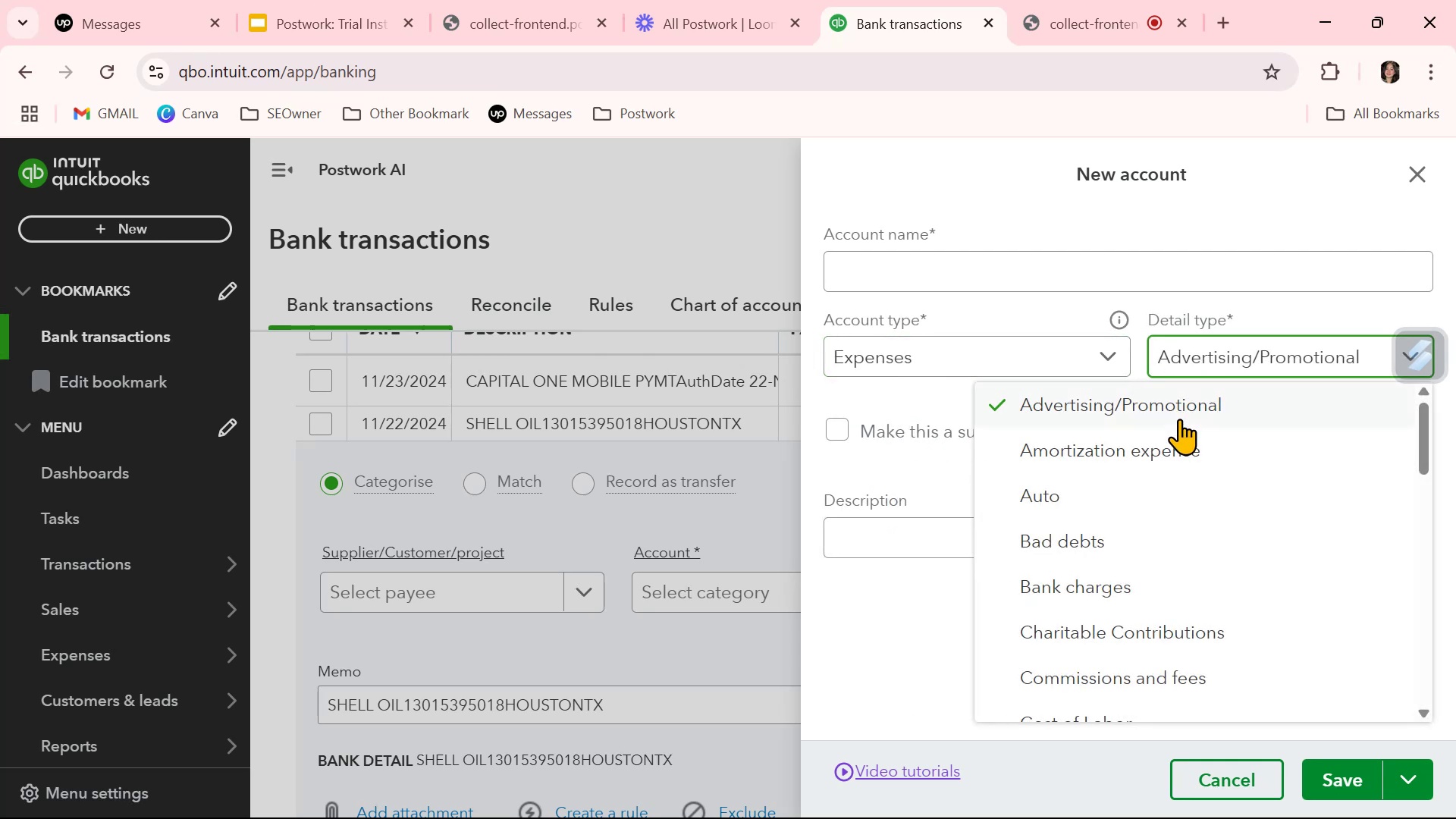 
scroll: coordinate [1205, 515], scroll_direction: down, amount: 5.0
 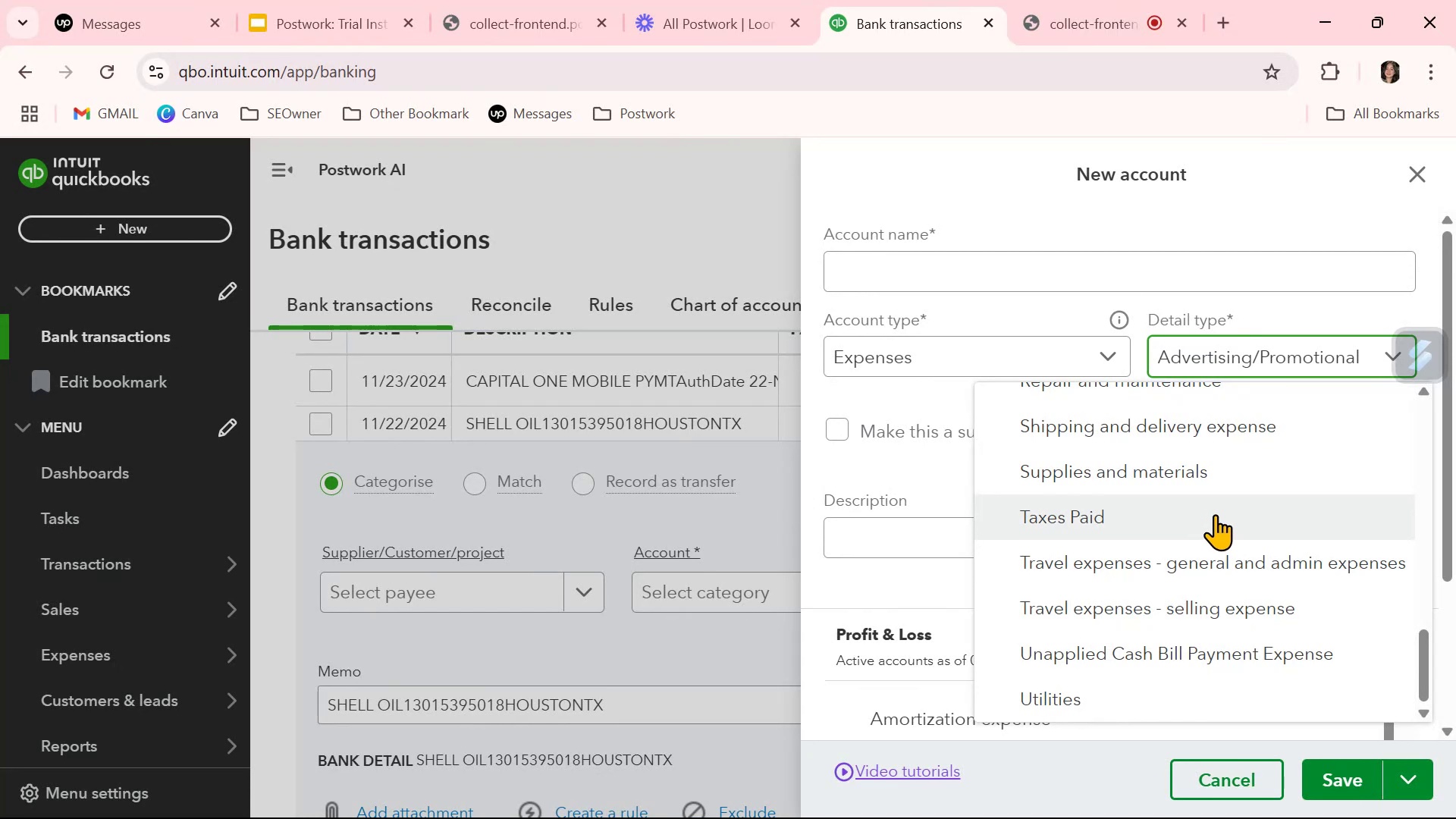 
left_click([1243, 789])
 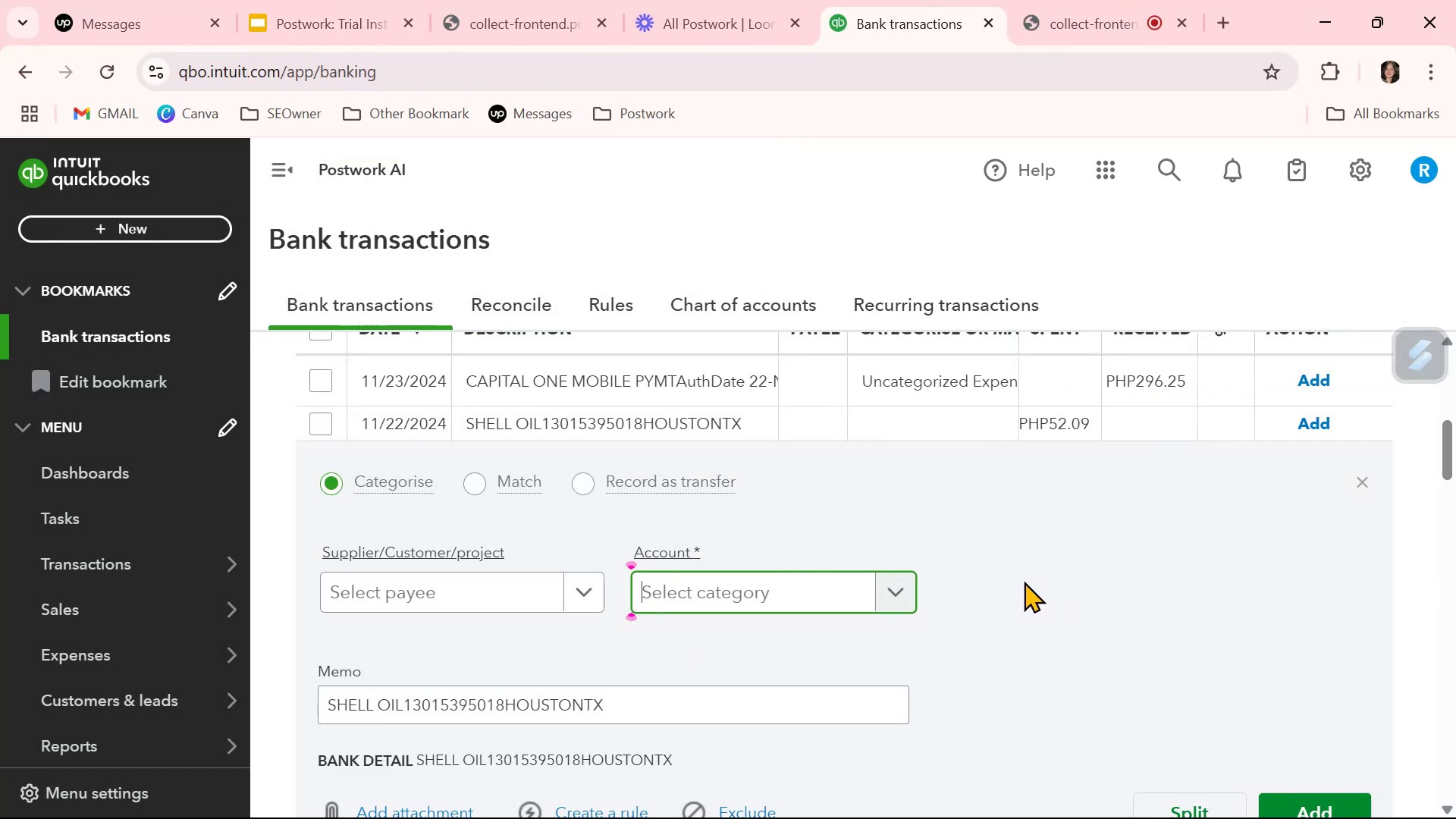 
left_click([902, 600])
 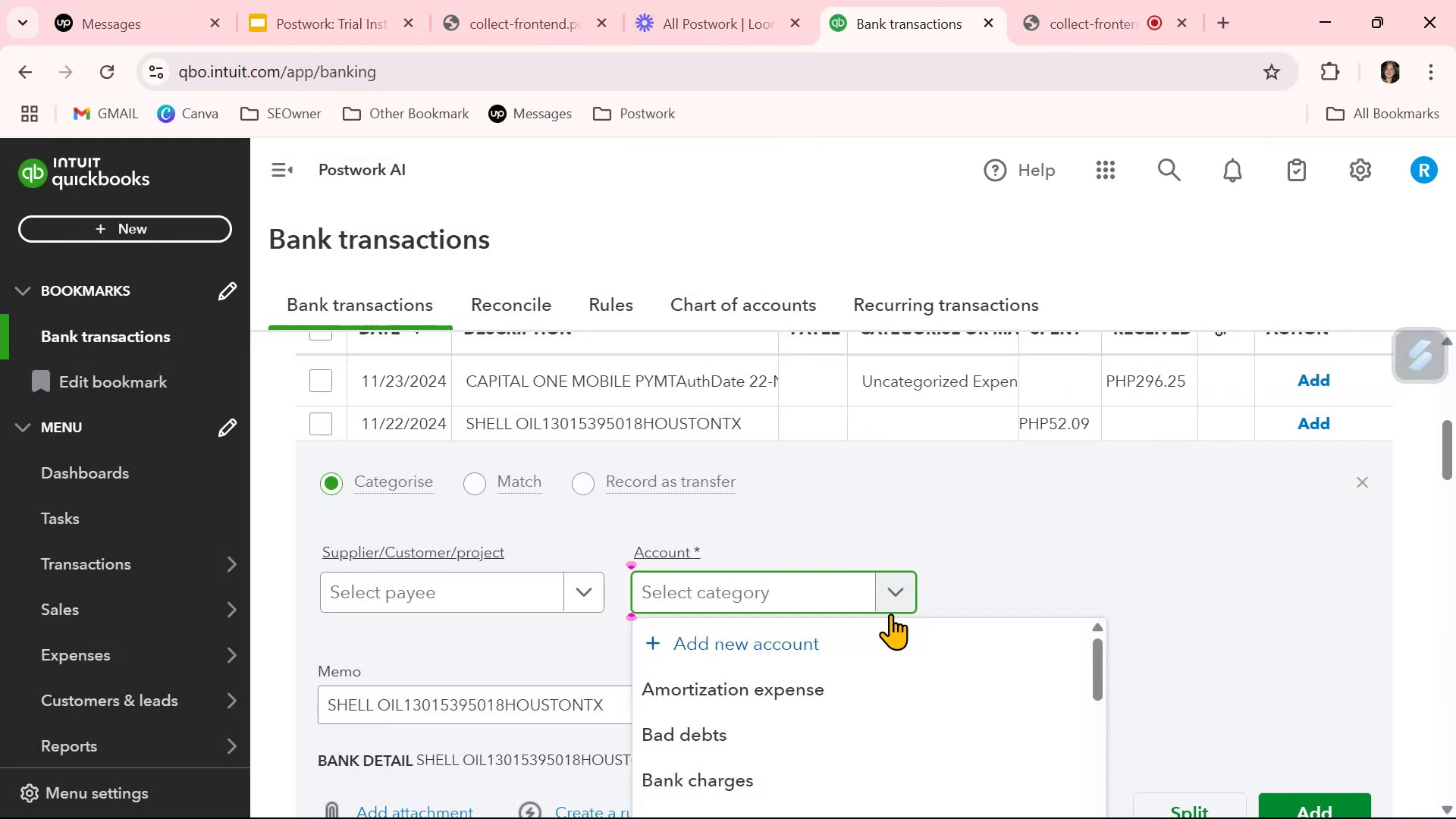 
scroll: coordinate [878, 642], scroll_direction: down, amount: 2.0
 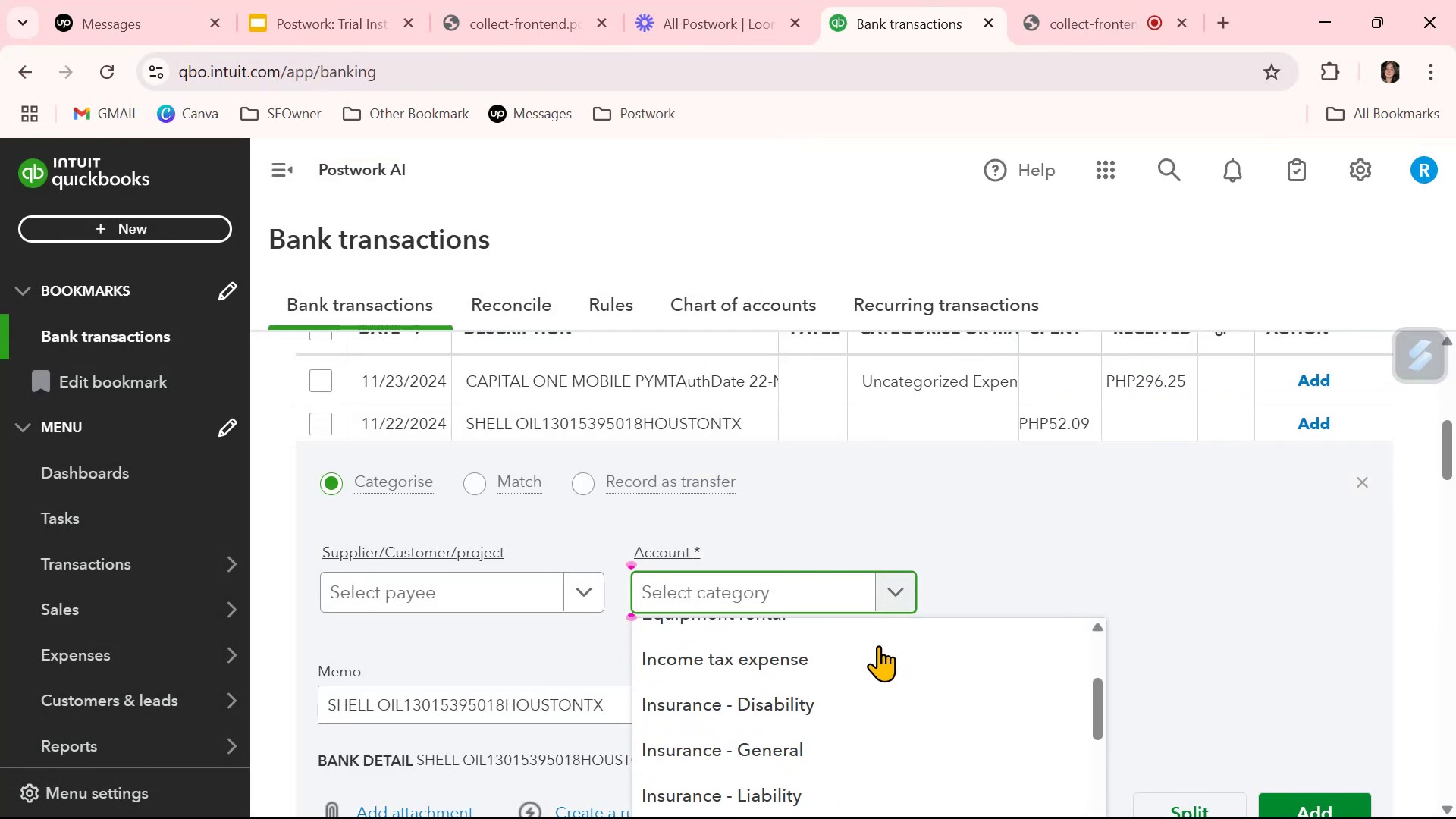 
scroll: coordinate [1004, 712], scroll_direction: up, amount: 1.0
 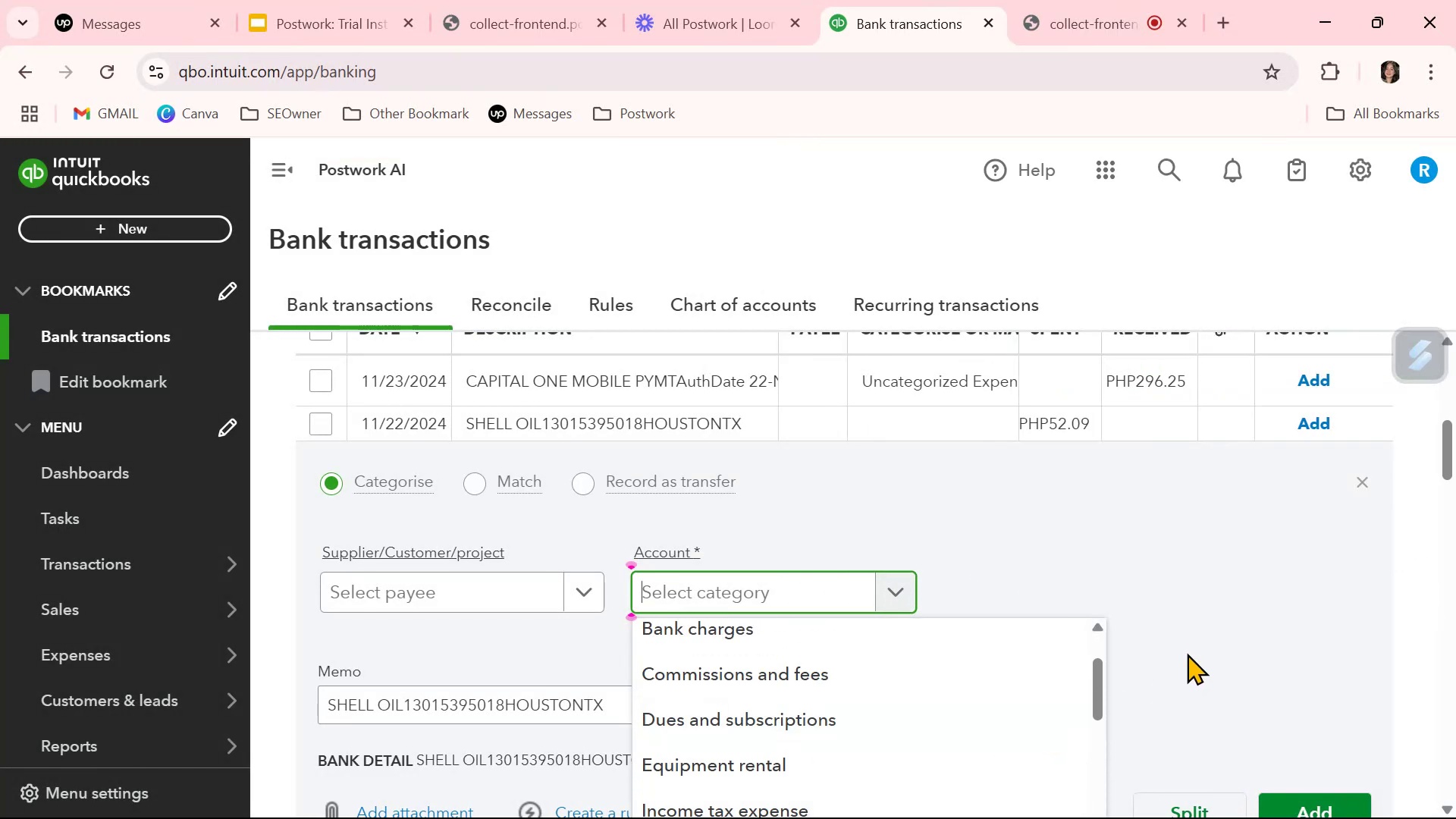 
scroll: coordinate [1225, 642], scroll_direction: down, amount: 1.0
 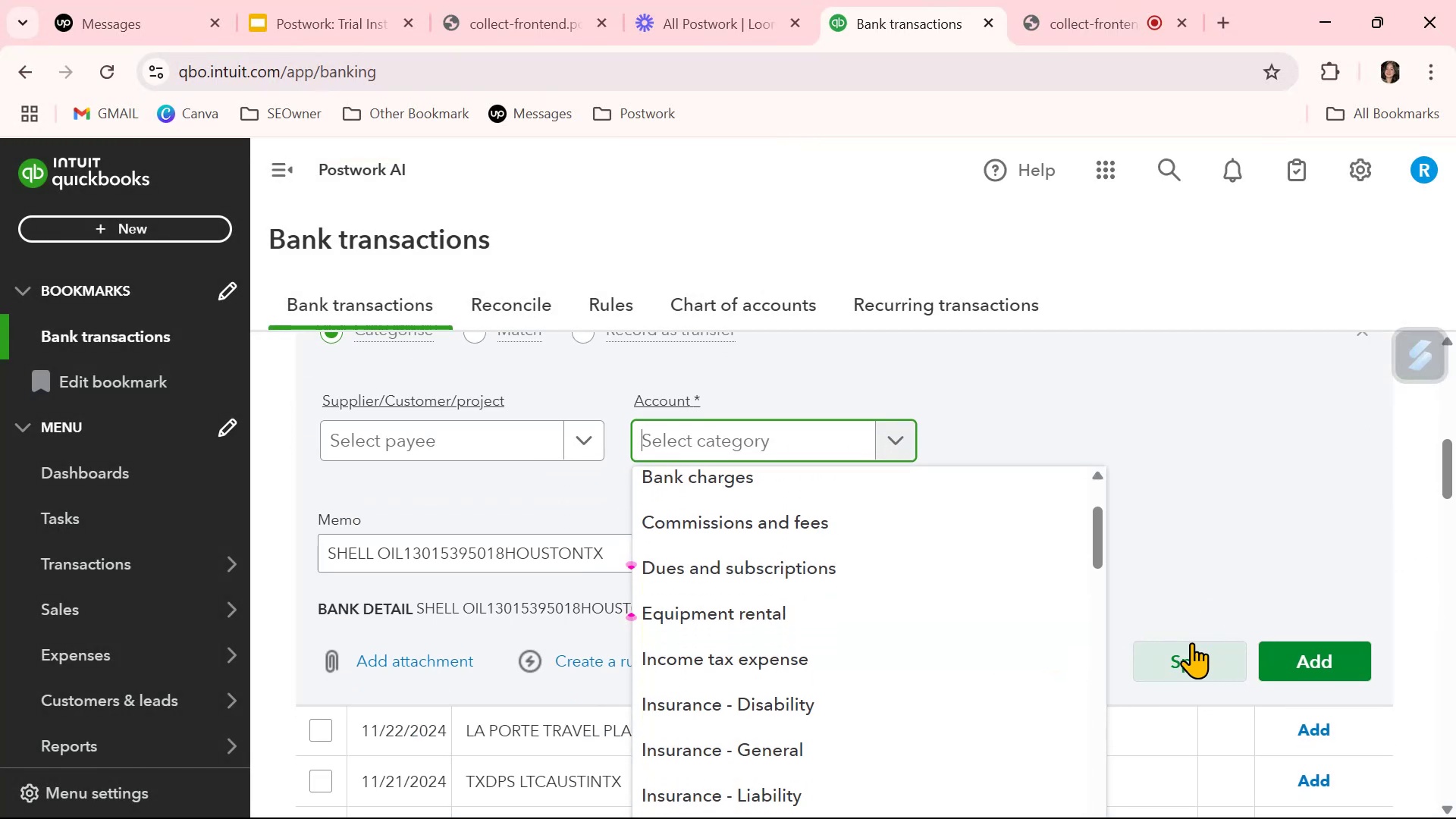 
scroll: coordinate [940, 624], scroll_direction: up, amount: 3.0
 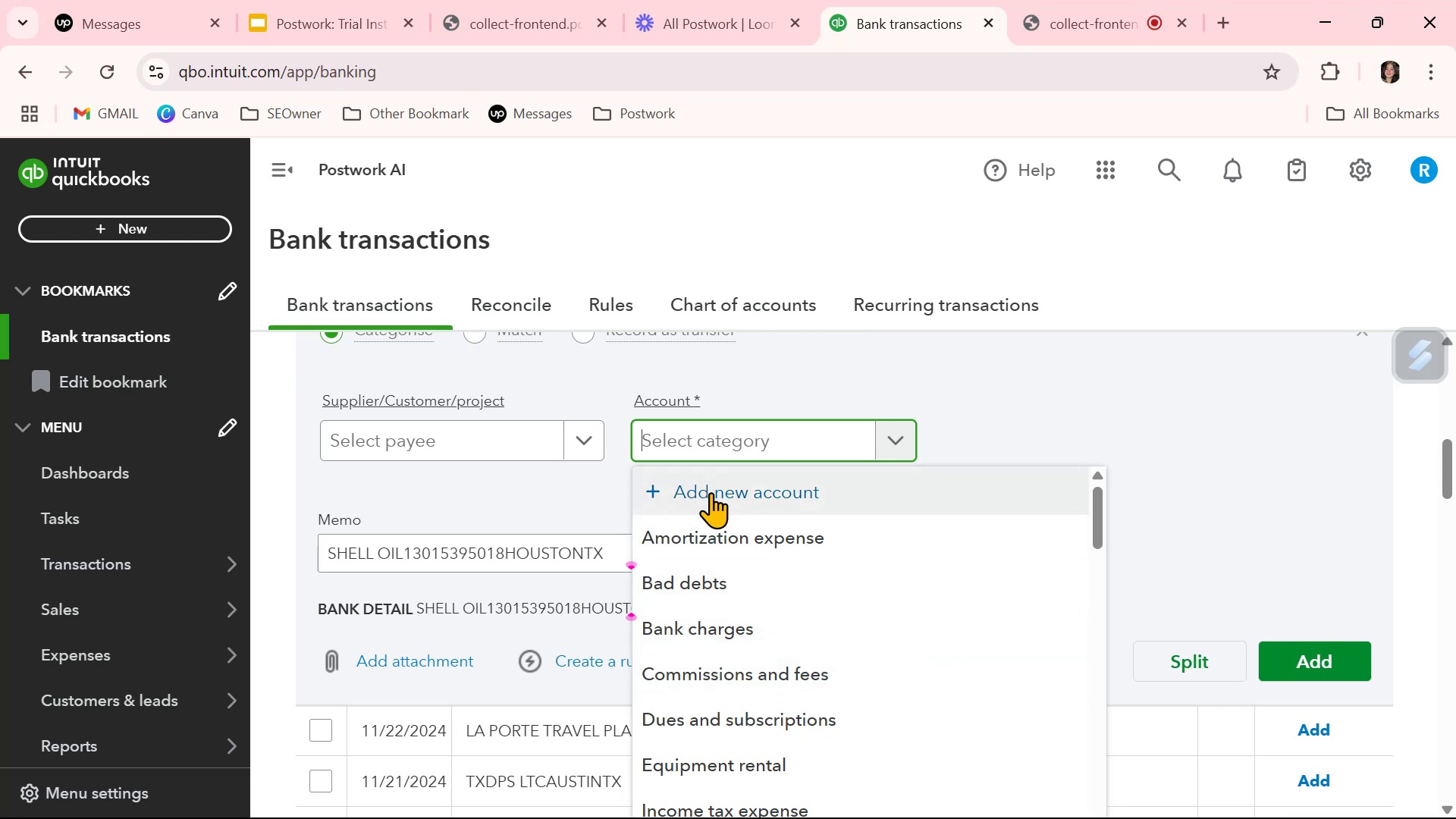 
wait(12.53)
 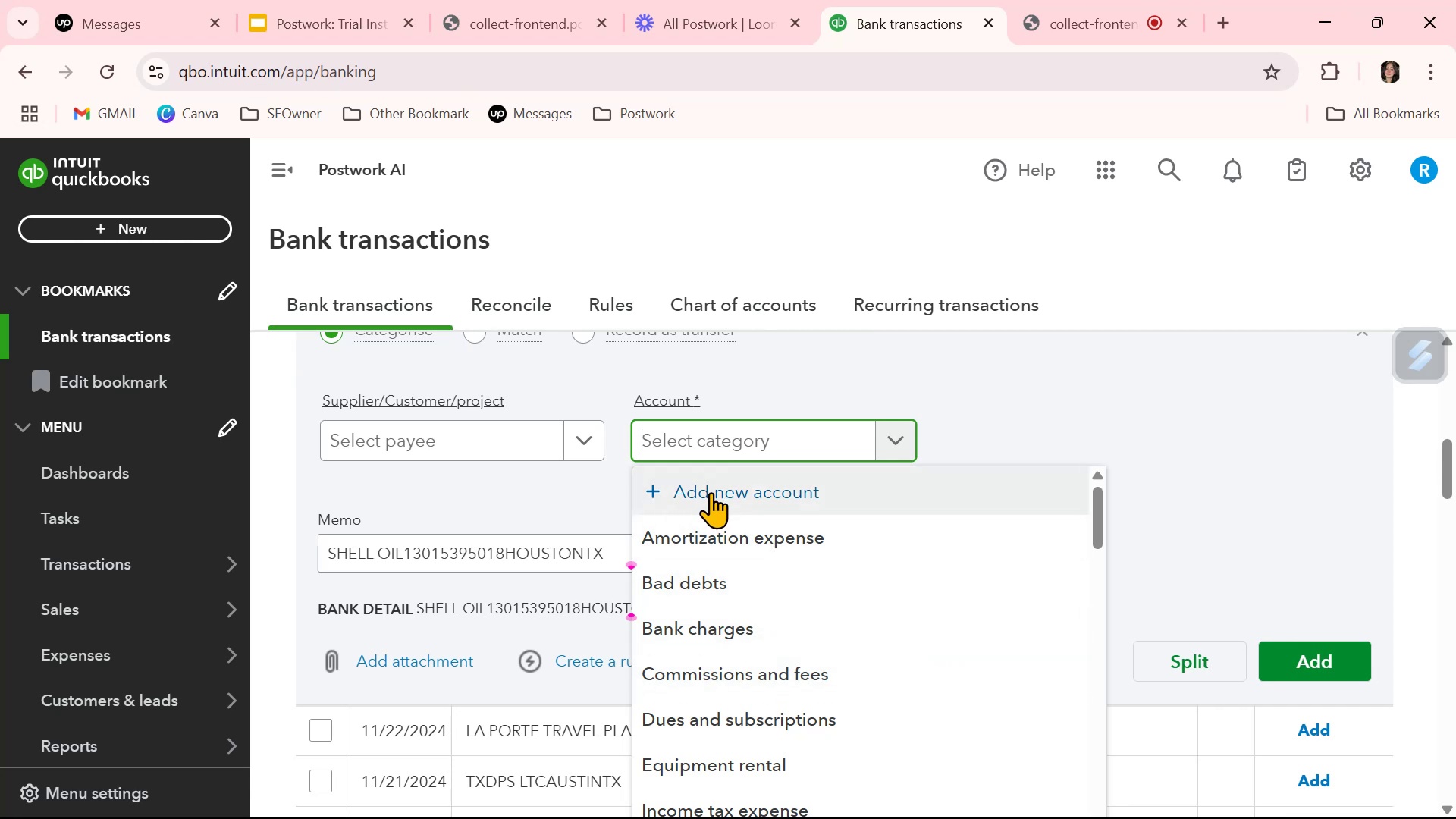 
left_click([1190, 398])
 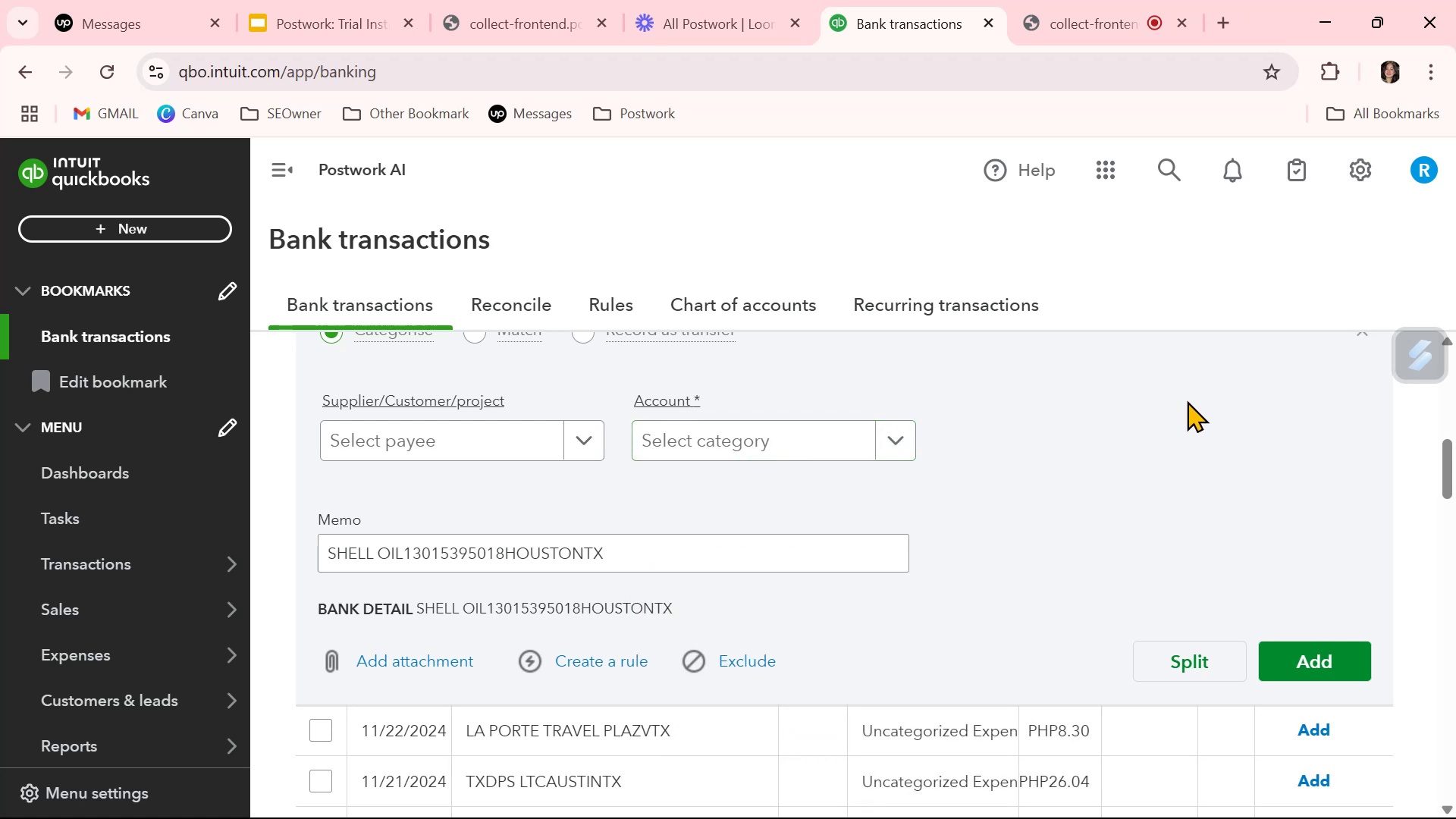 
scroll: coordinate [1192, 418], scroll_direction: up, amount: 2.0
 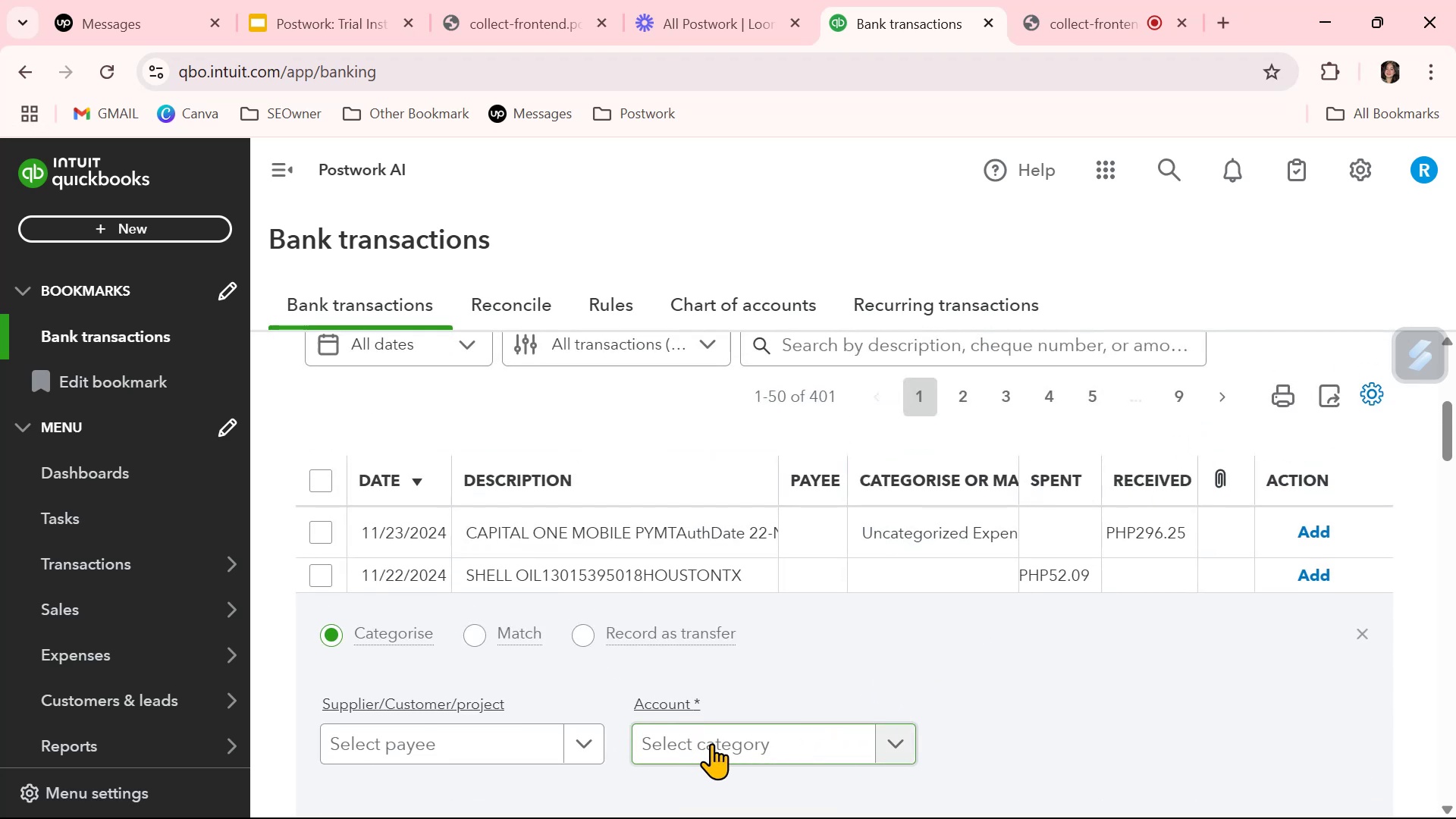 
left_click([711, 743])
 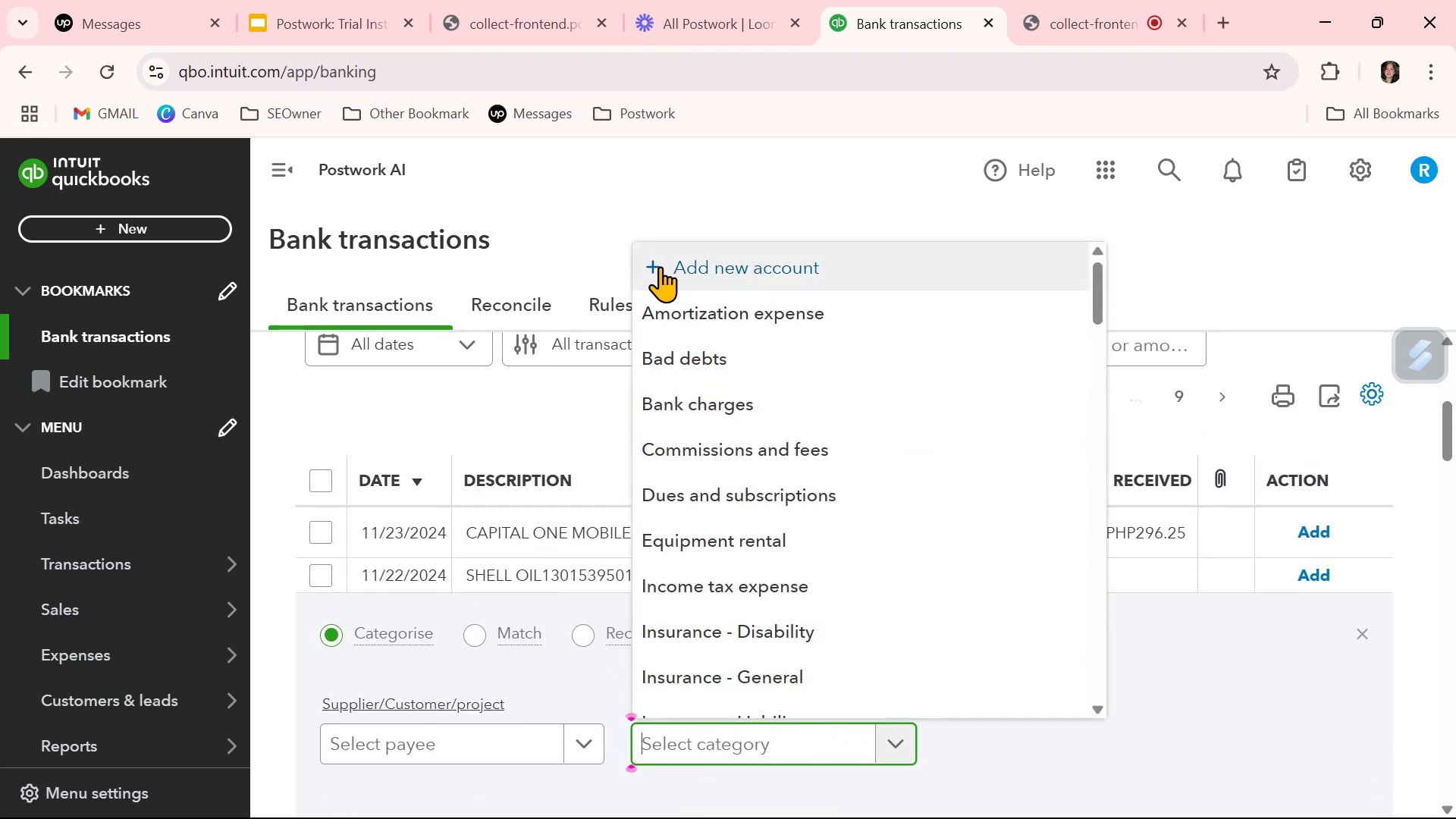 
left_click([659, 267])
 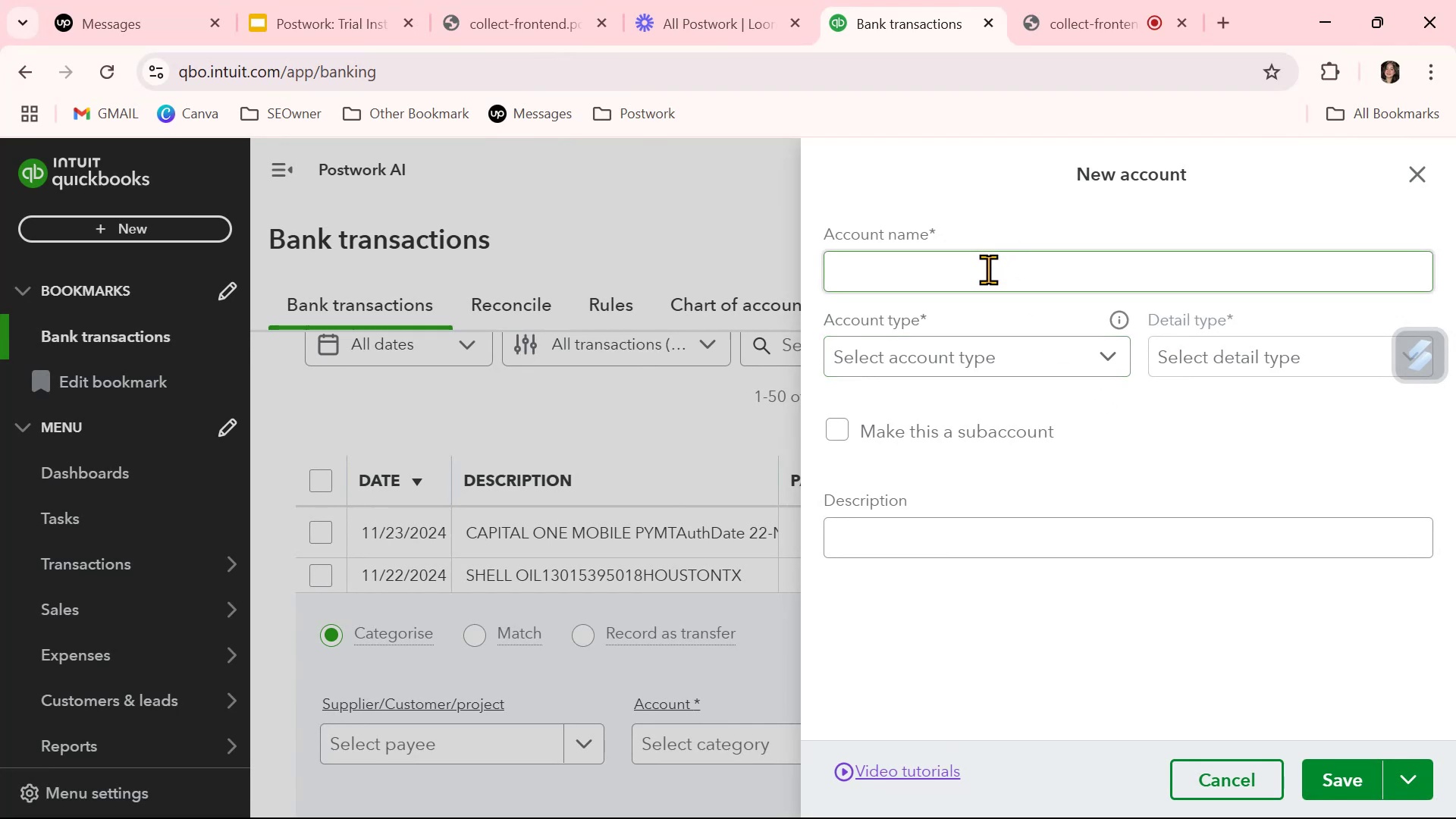 
wait(7.9)
 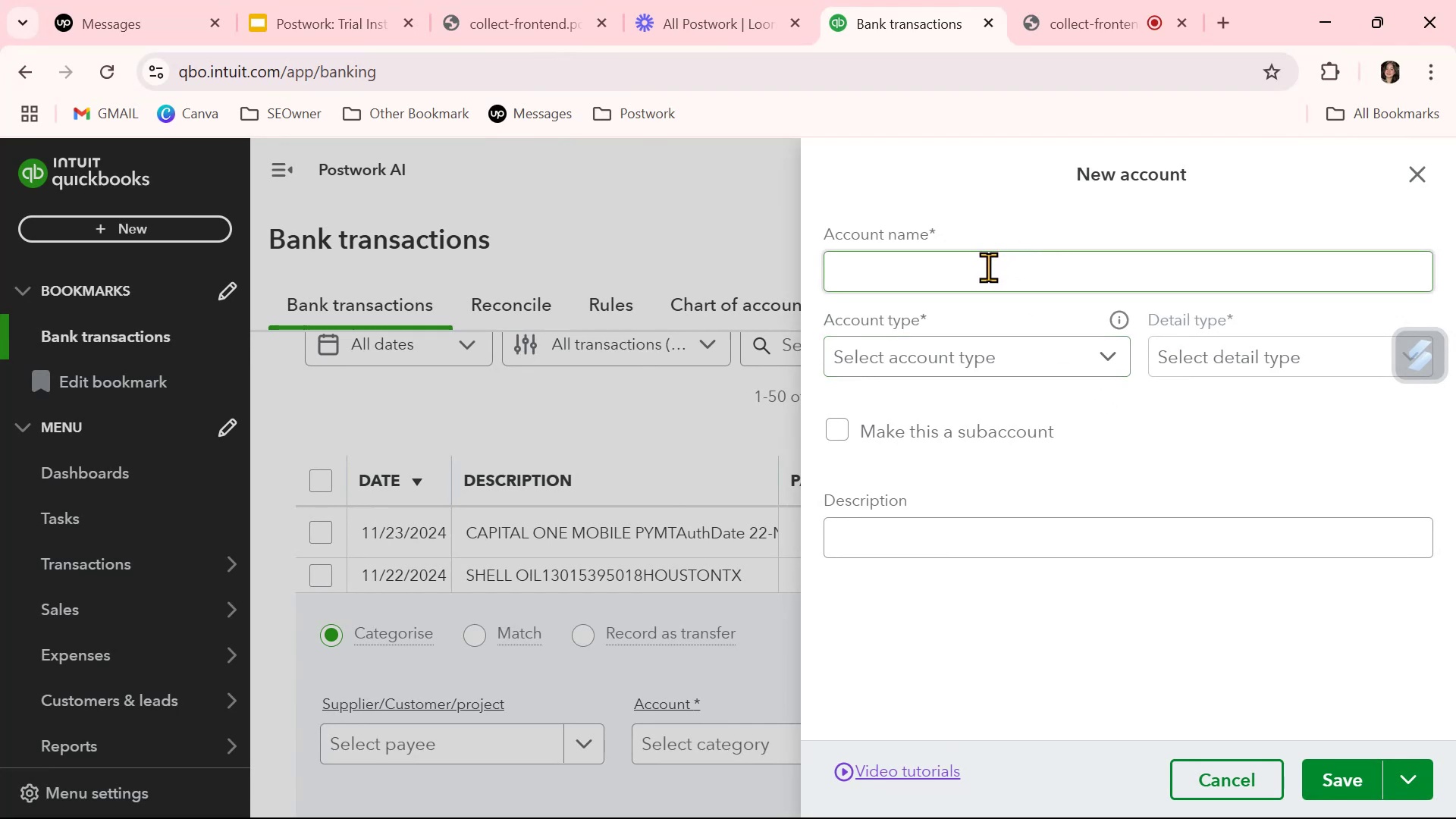 
left_click([988, 269])
 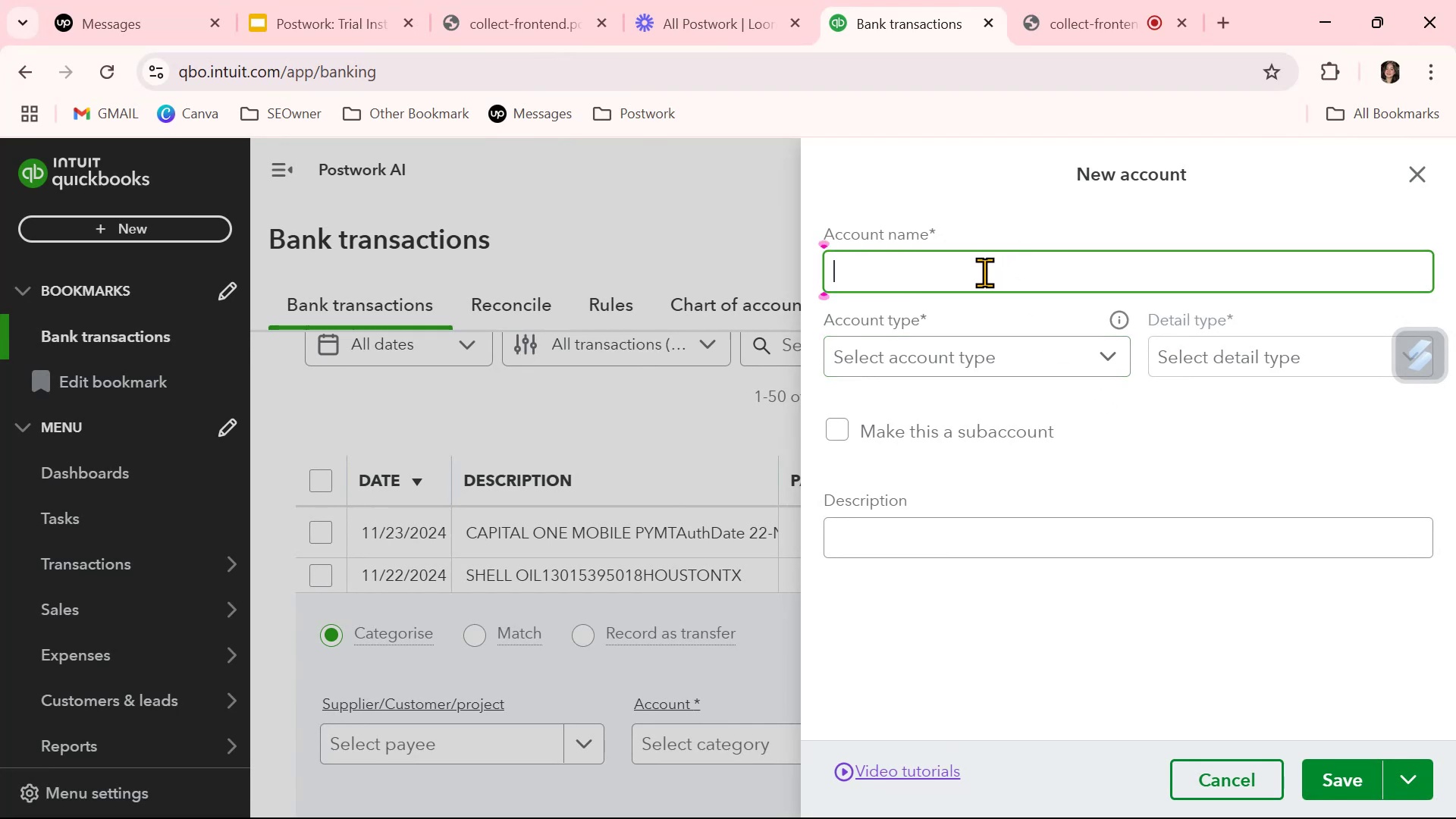 
hold_key(key=ShiftLeft, duration=1.53)
 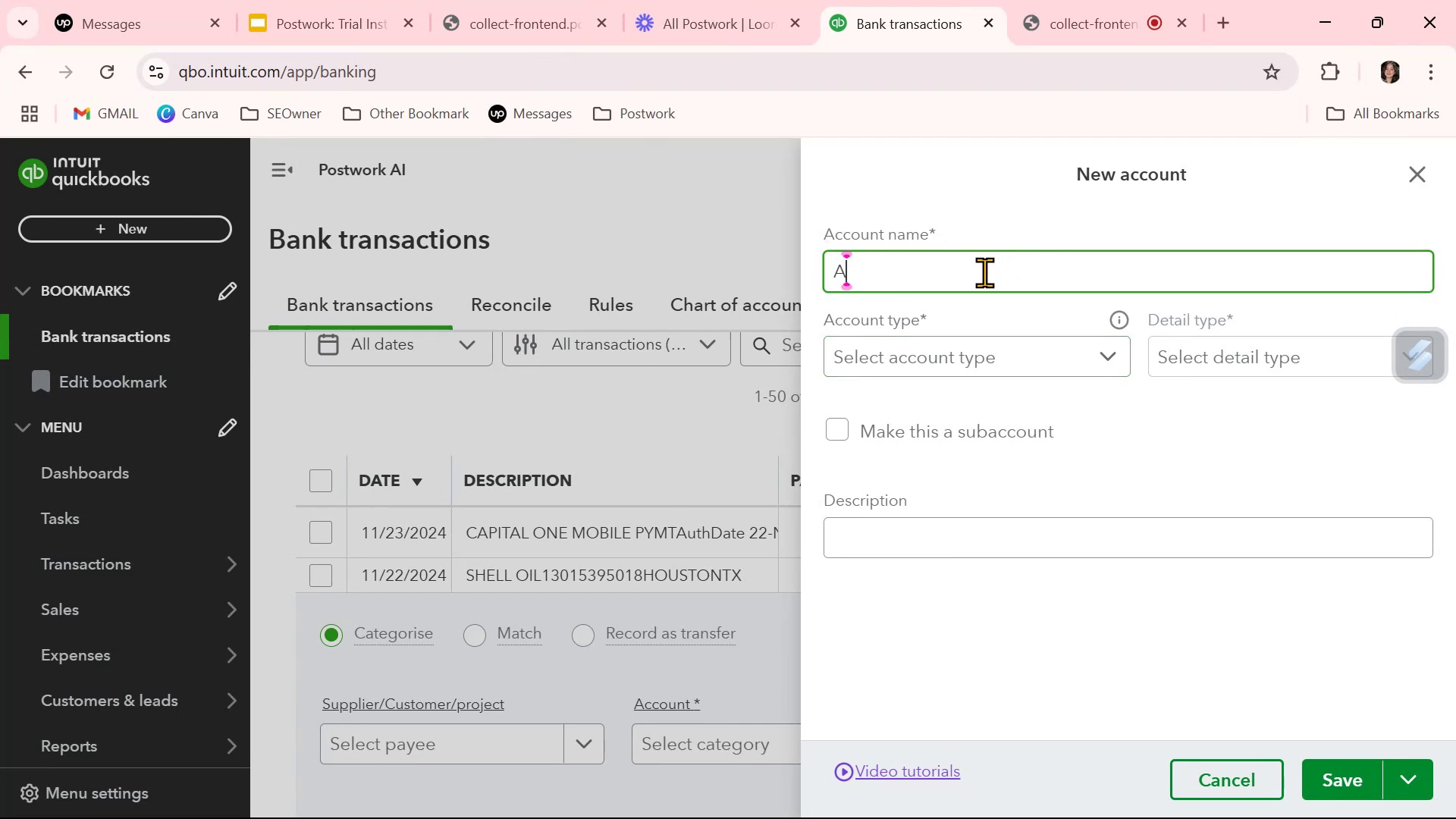 
type(Automobile Expenses)
 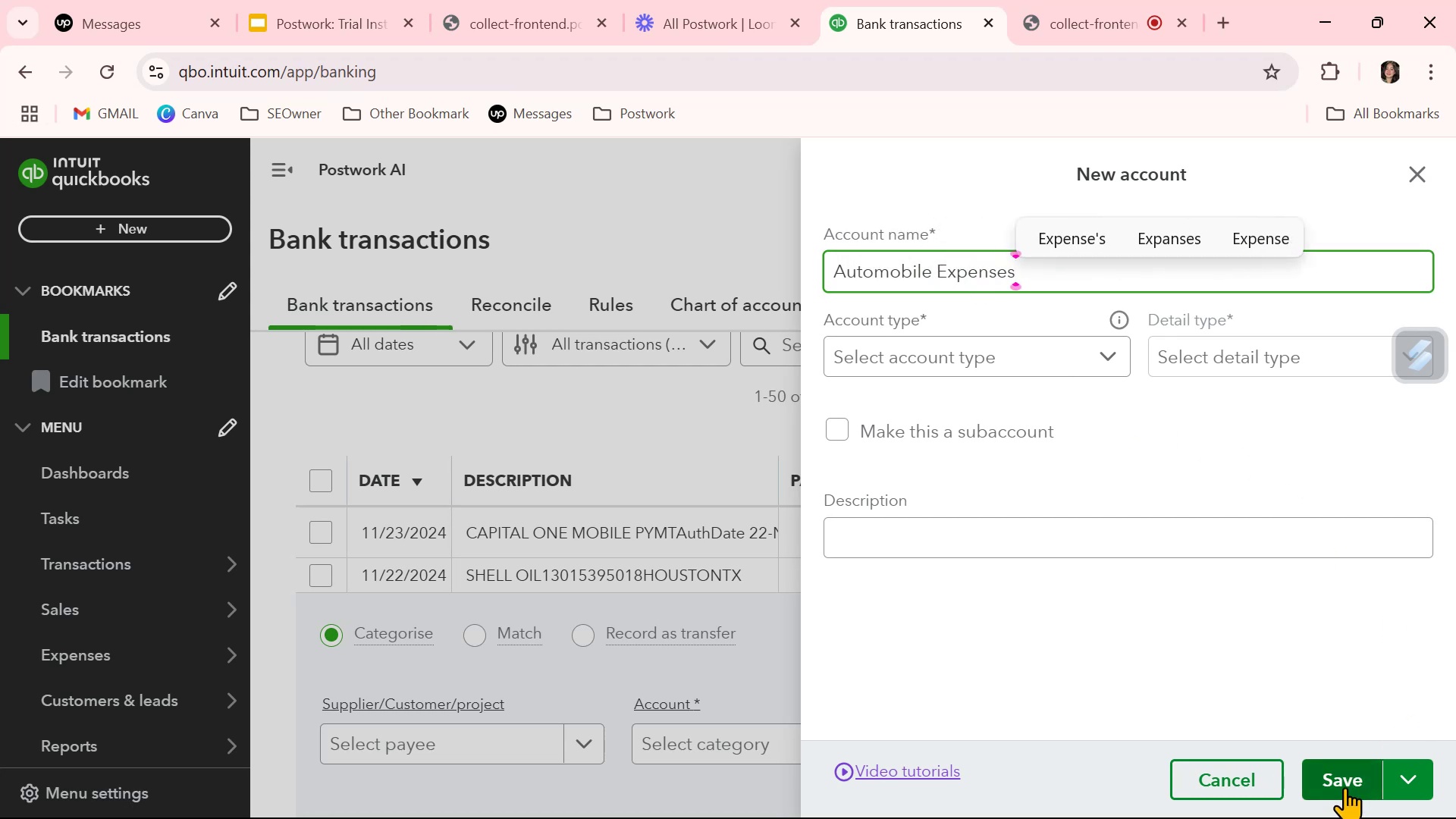 
left_click([1346, 786])
 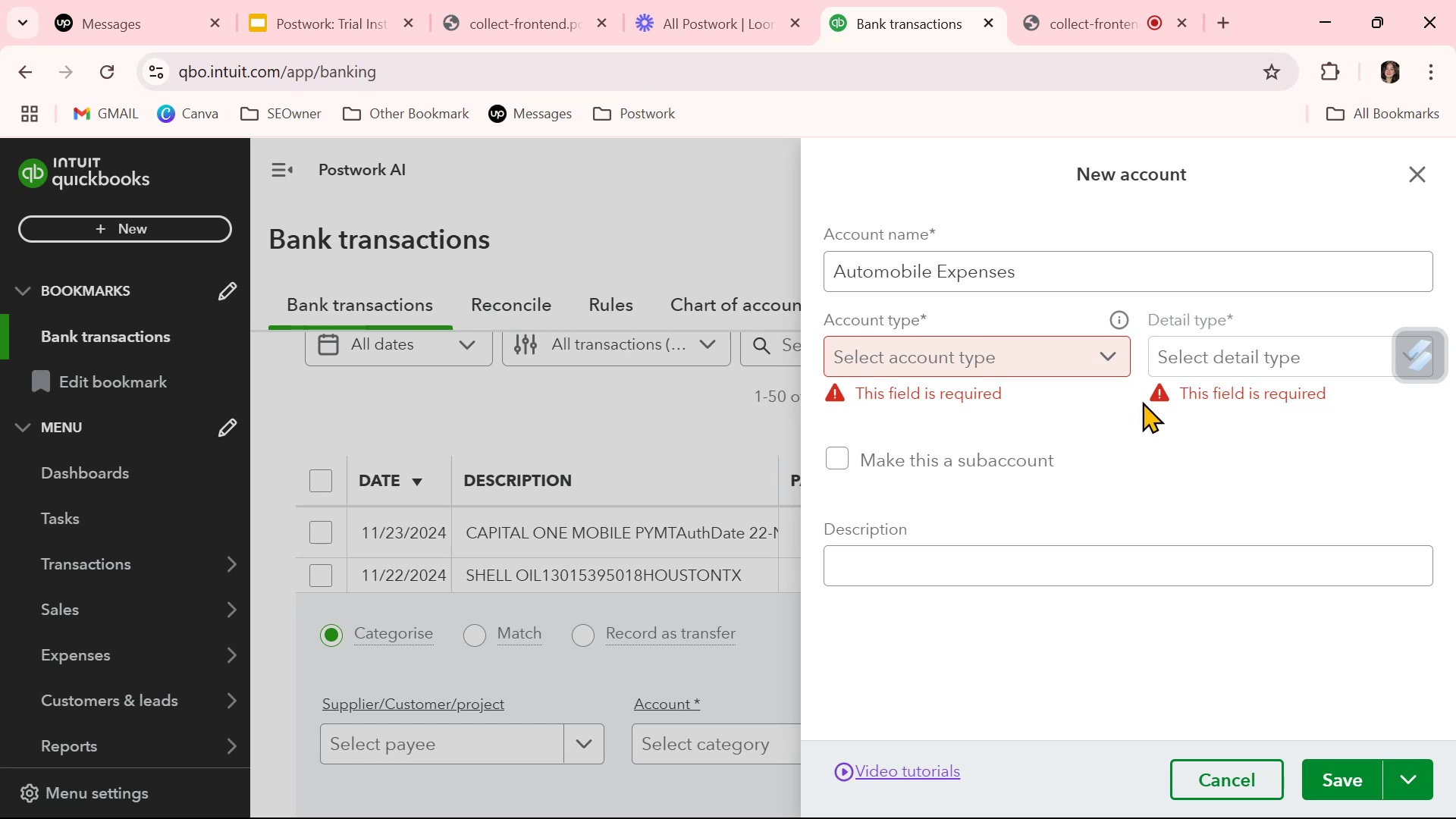 
left_click([1115, 348])
 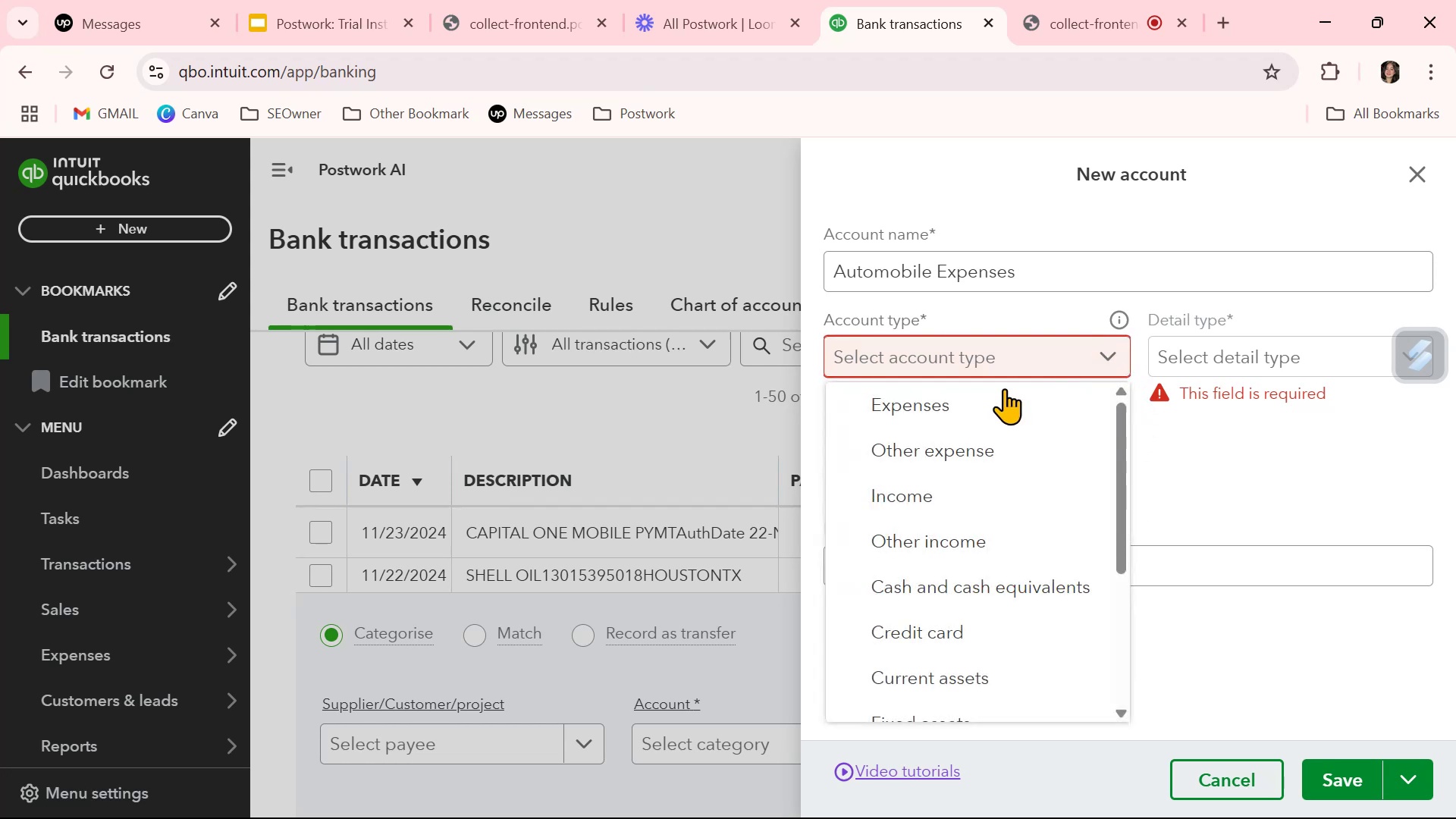 
left_click([978, 398])
 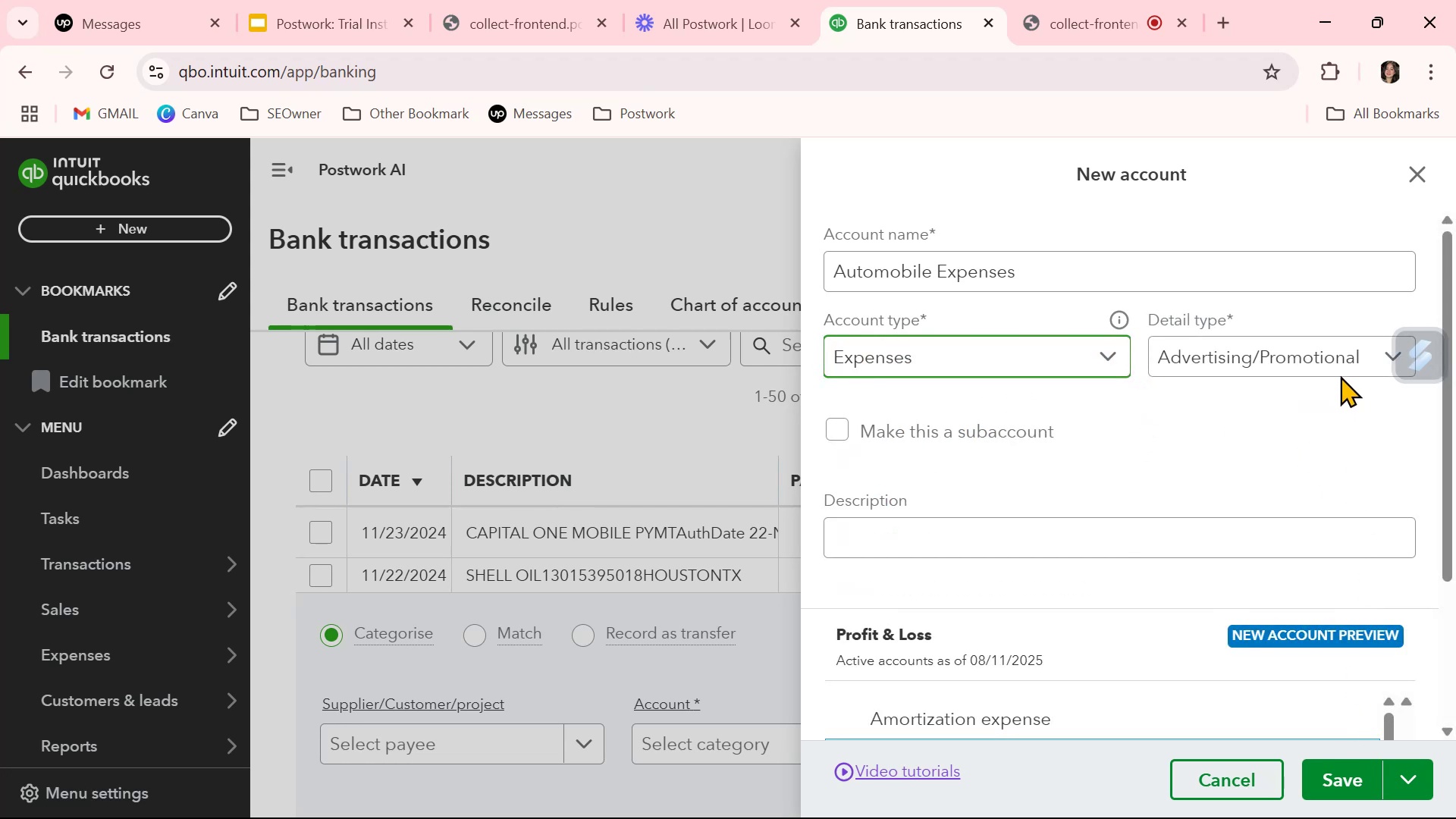 
left_click([1339, 366])
 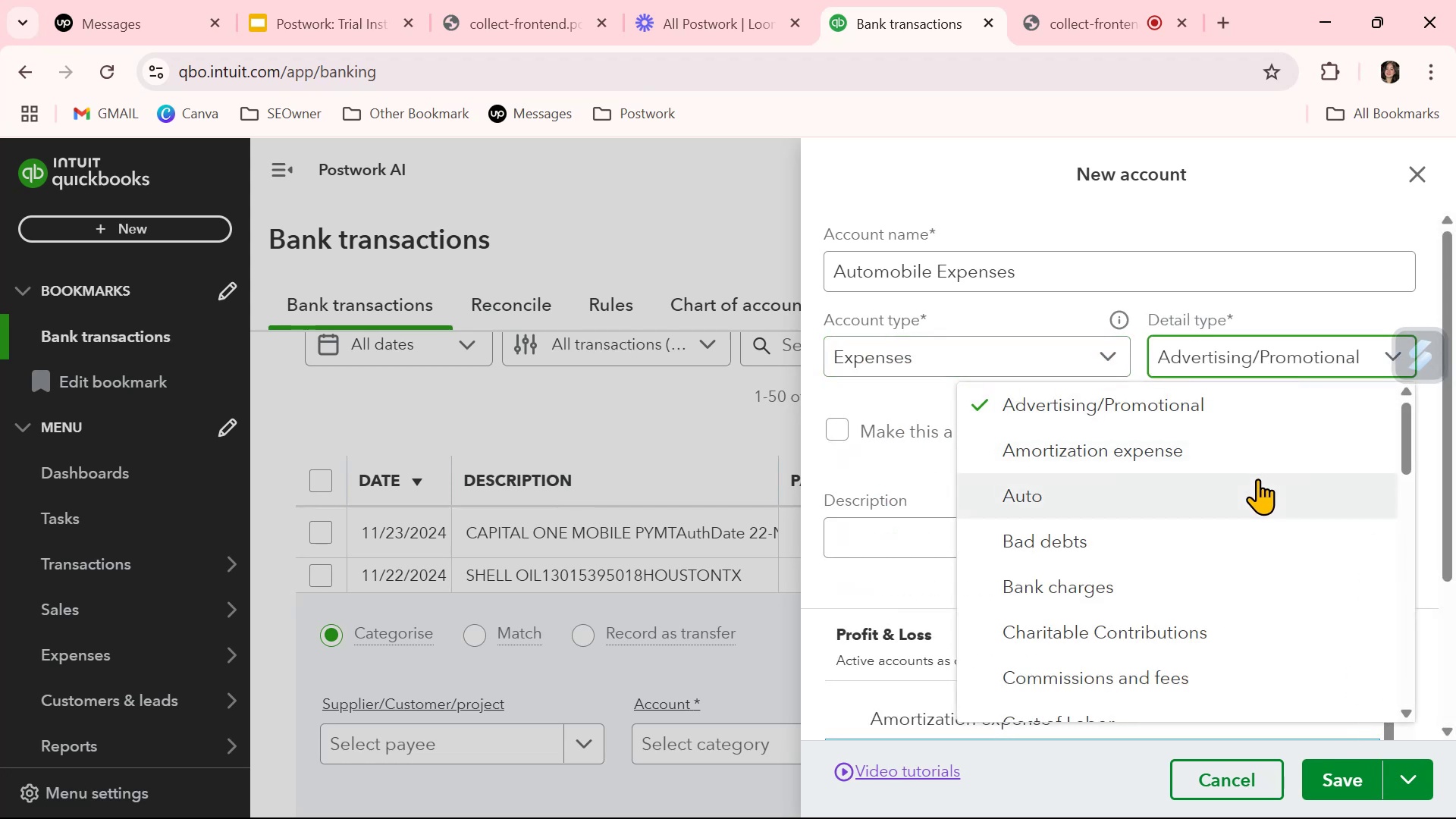 
scroll: coordinate [1247, 550], scroll_direction: down, amount: 5.0
 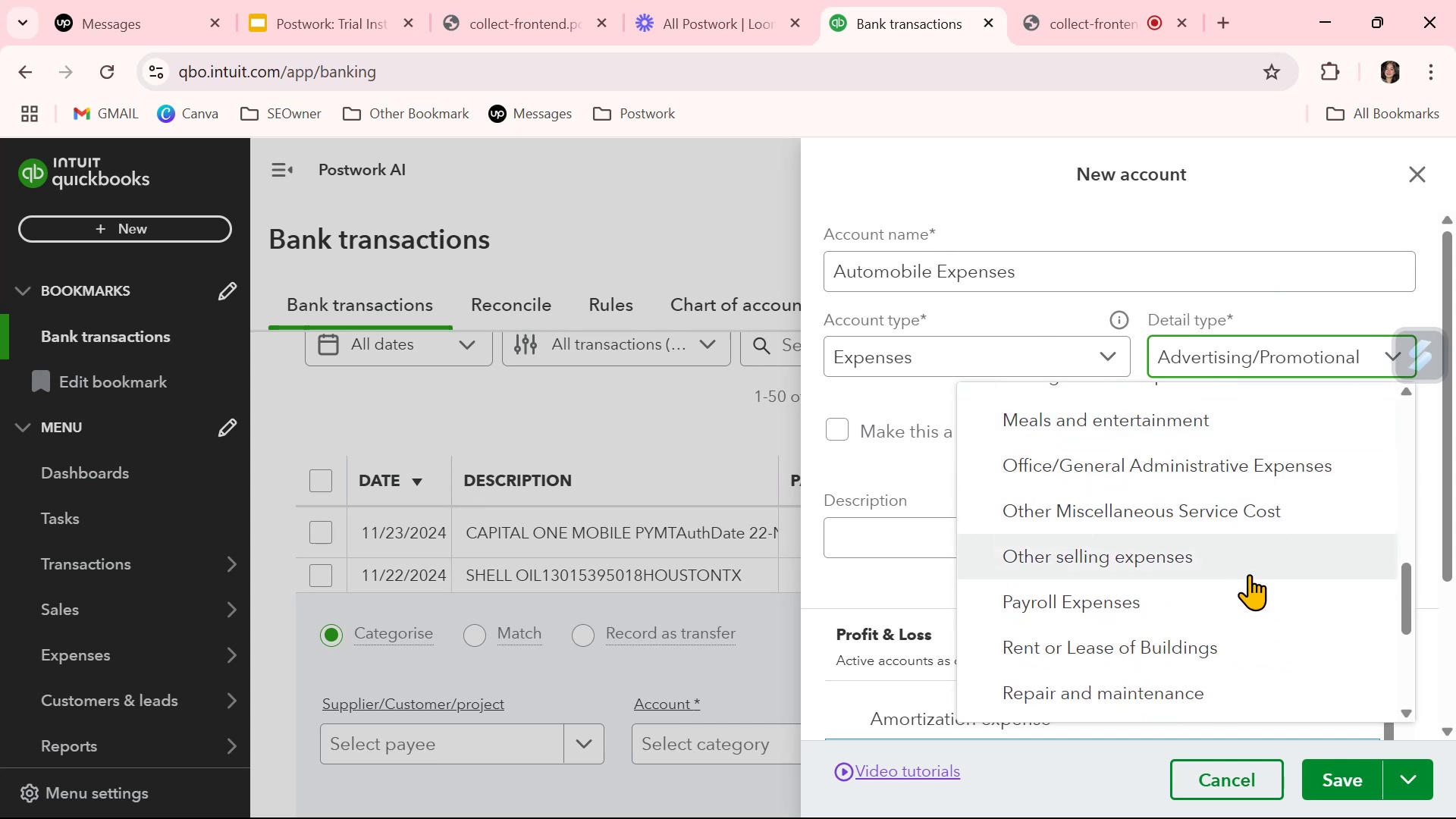 
scroll: coordinate [1253, 593], scroll_direction: down, amount: 2.0
 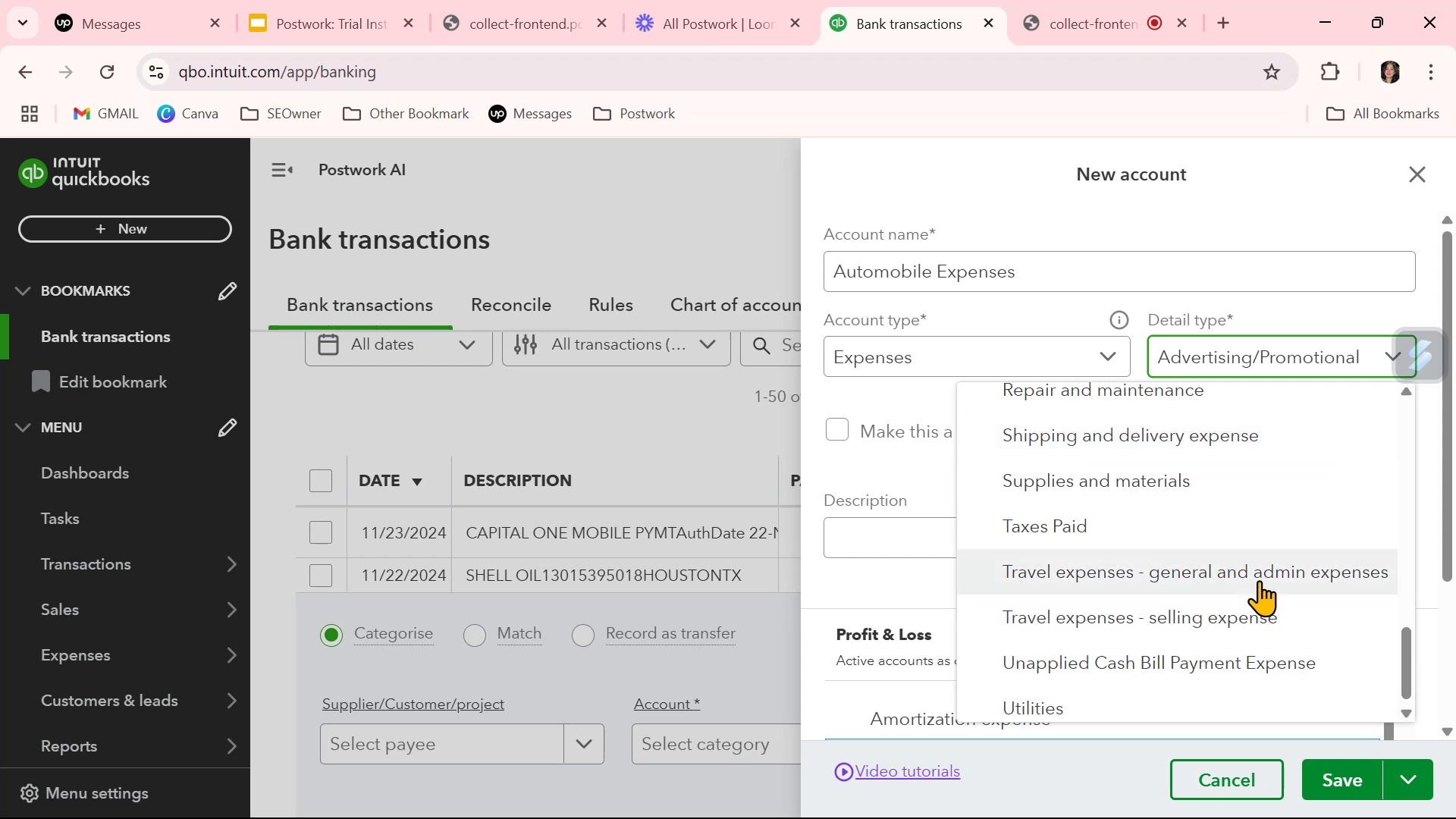 
wait(6.34)
 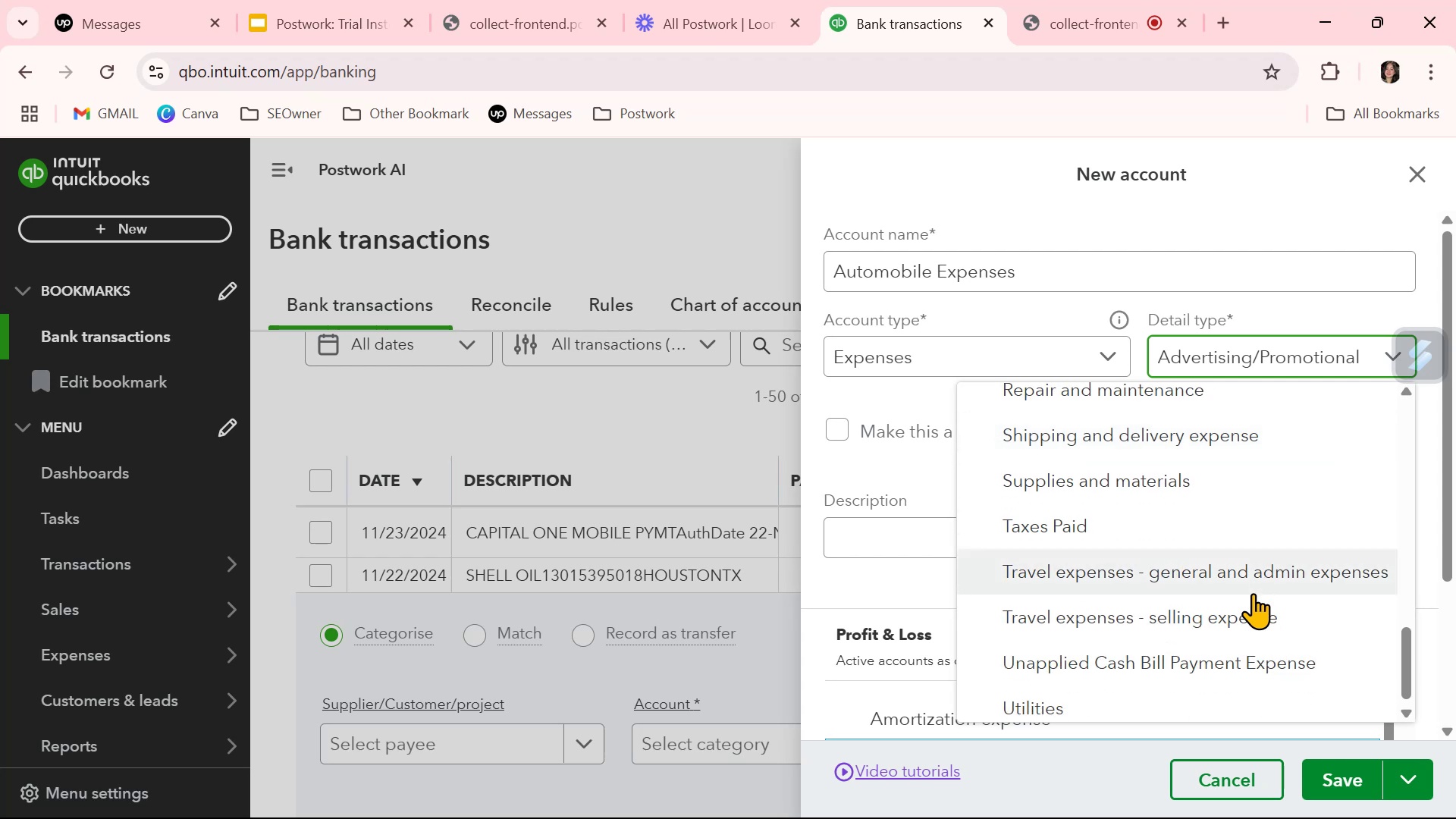 
left_click([1259, 580])
 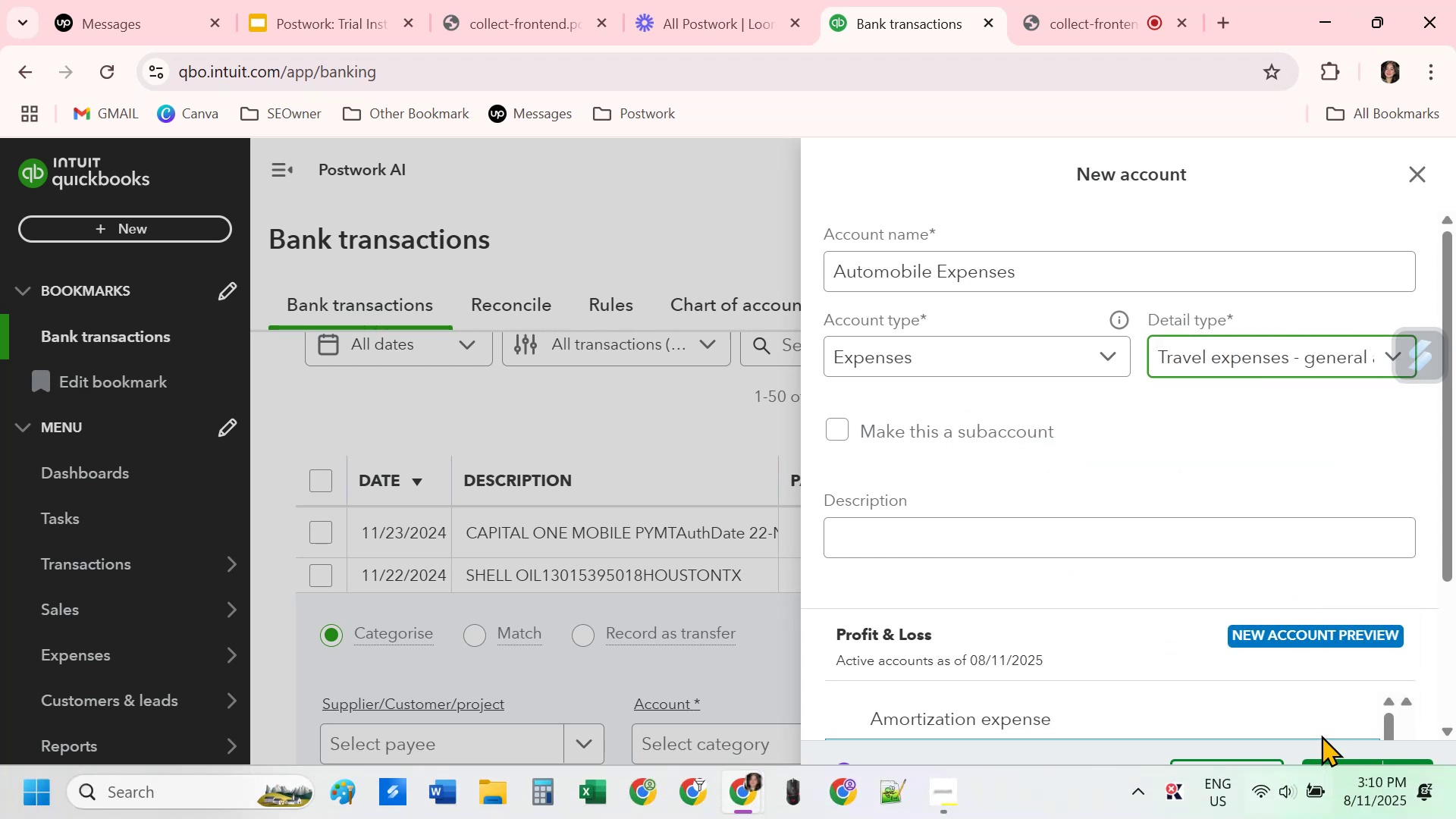 
scroll: coordinate [1311, 568], scroll_direction: down, amount: 10.0
 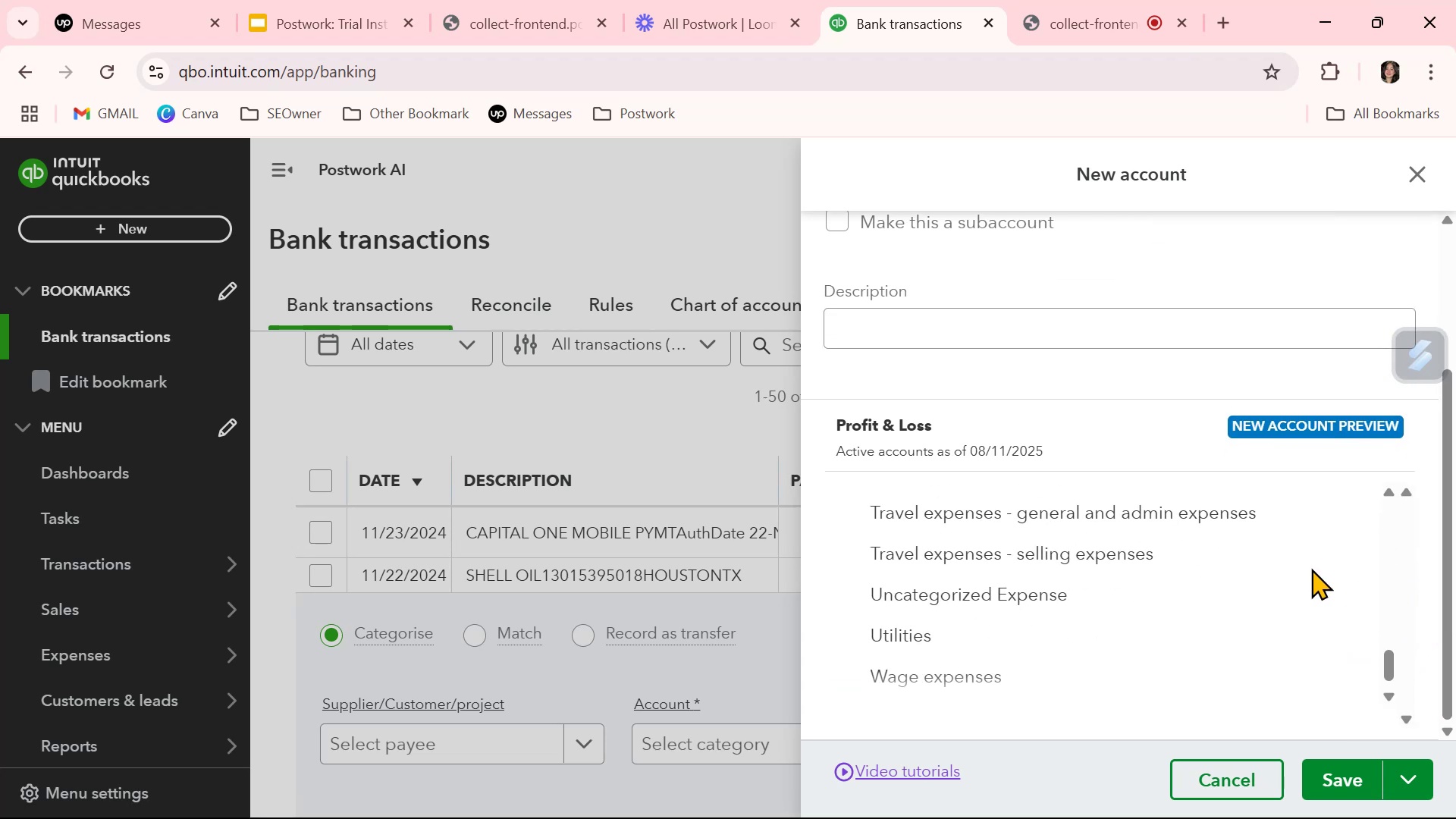 
scroll: coordinate [1311, 568], scroll_direction: up, amount: 1.0
 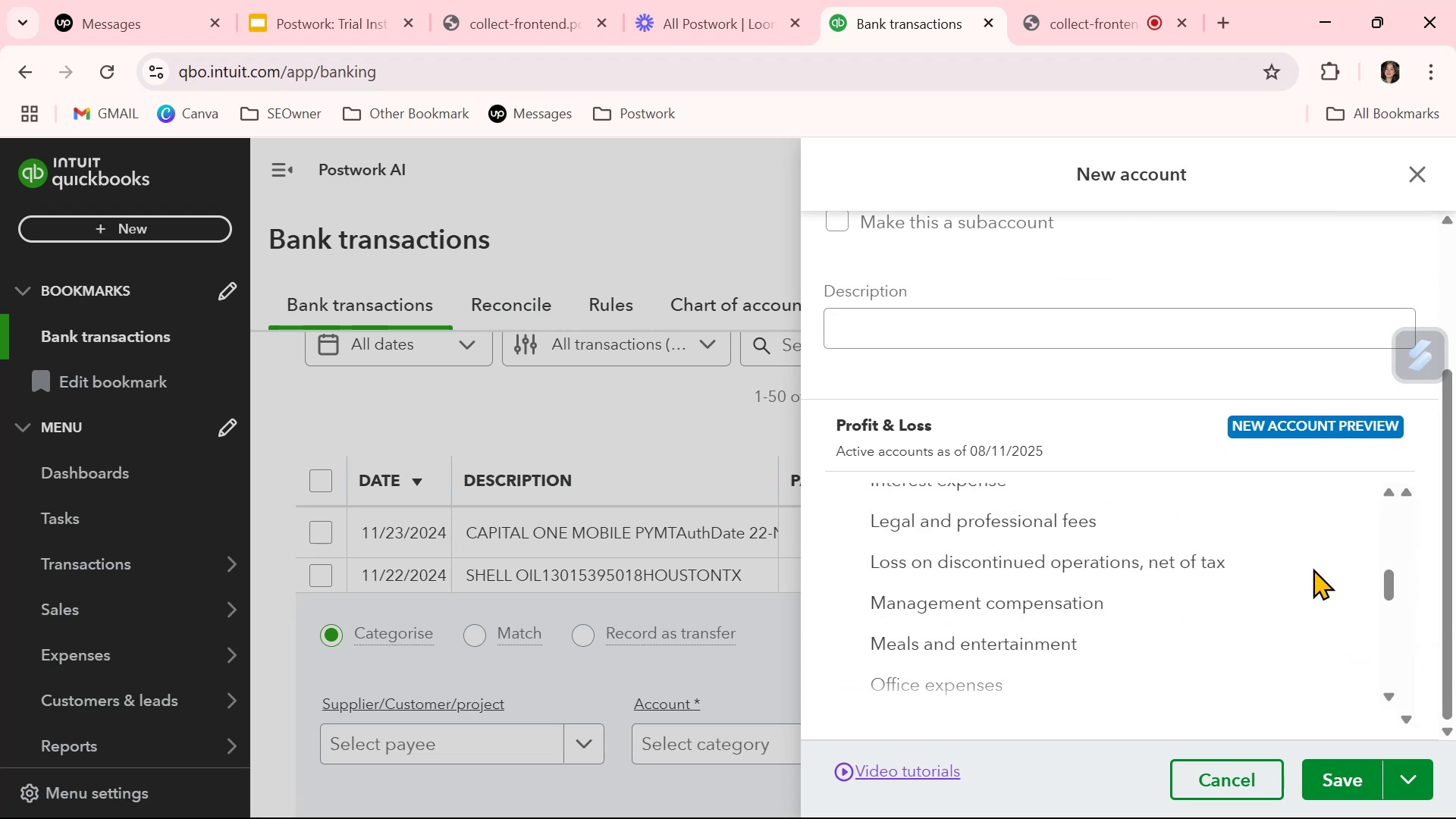 
scroll: coordinate [1313, 568], scroll_direction: down, amount: 2.0
 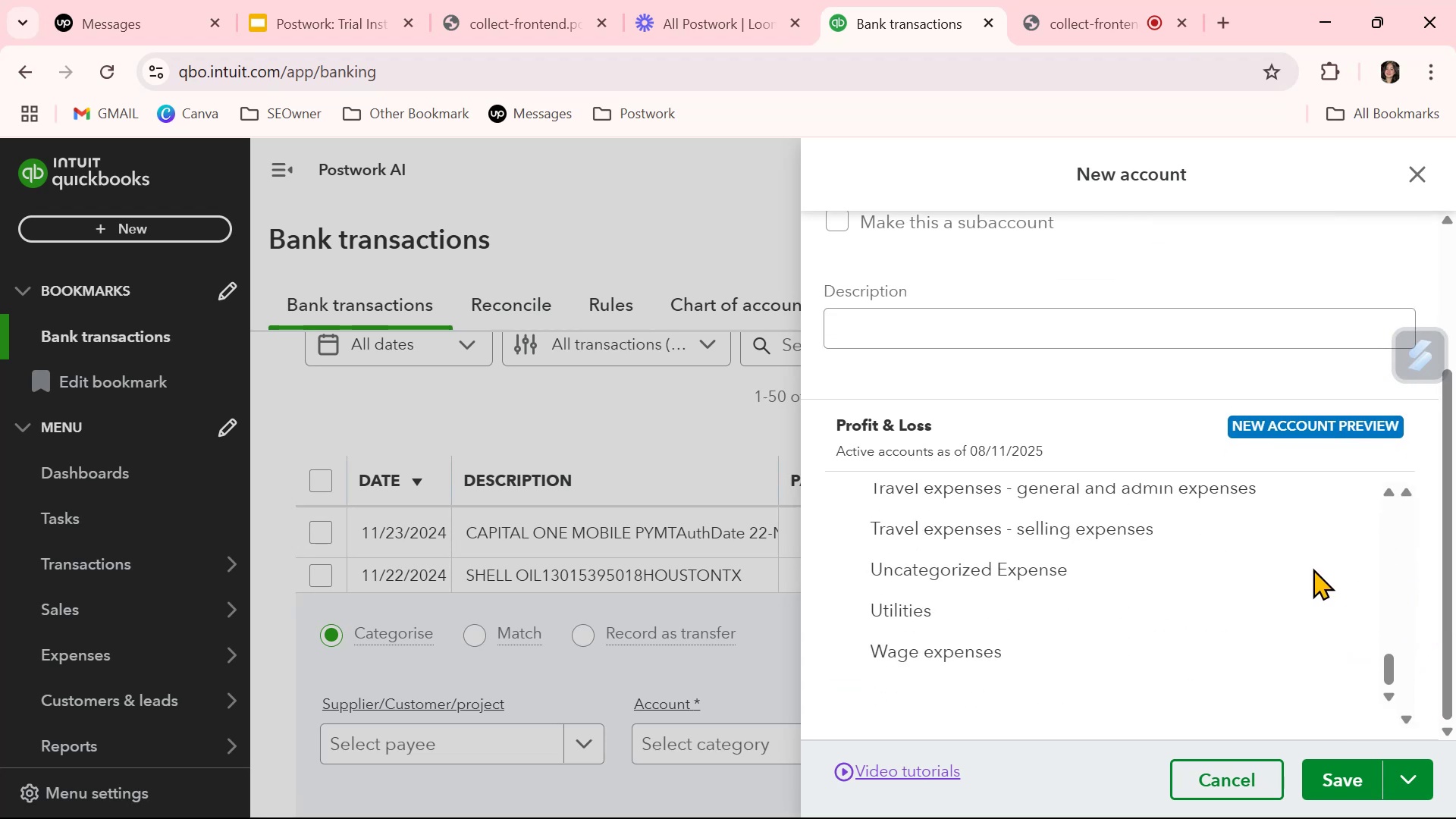 
scroll: coordinate [1318, 571], scroll_direction: up, amount: 11.0
 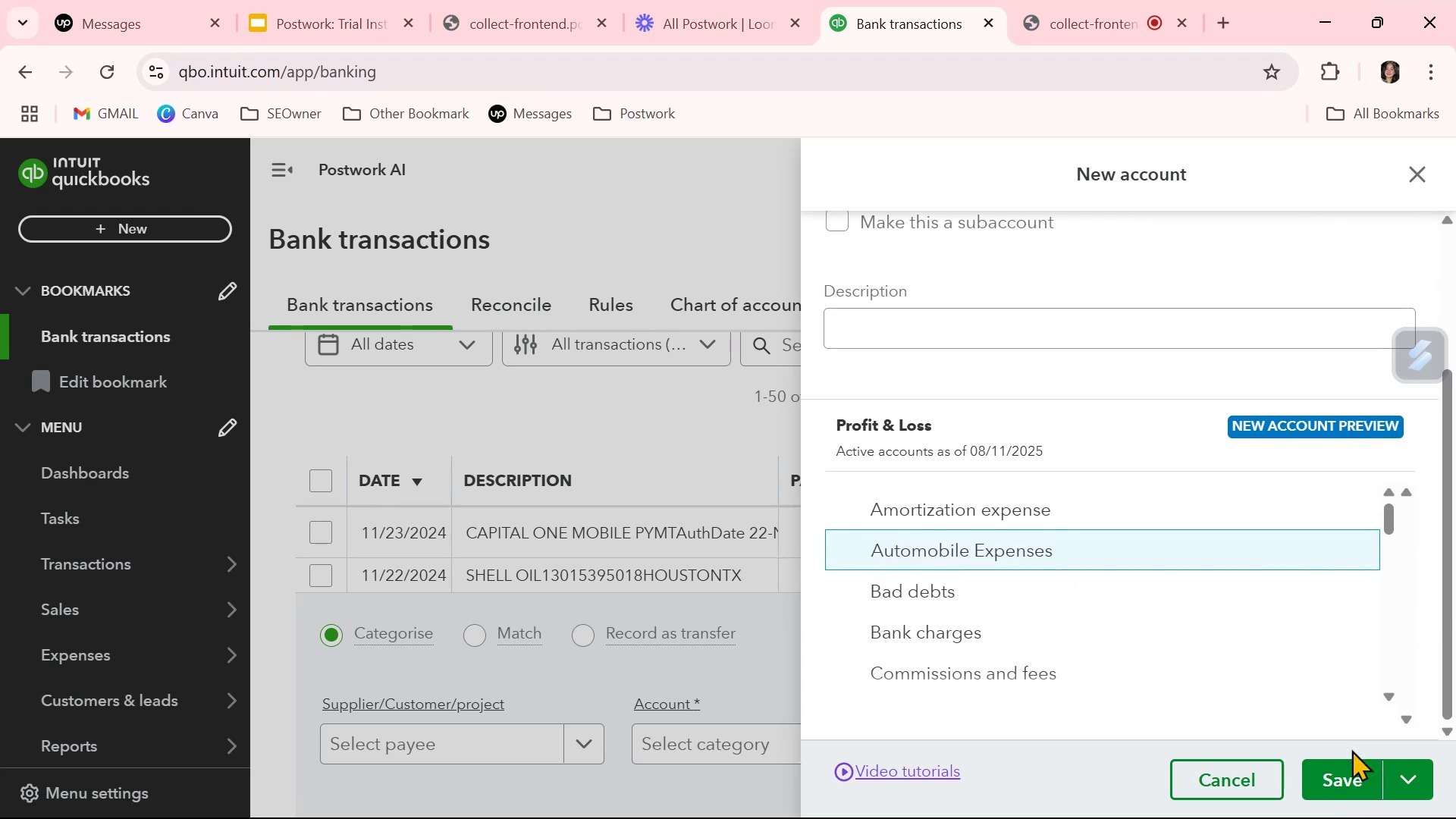 
left_click([1351, 783])
 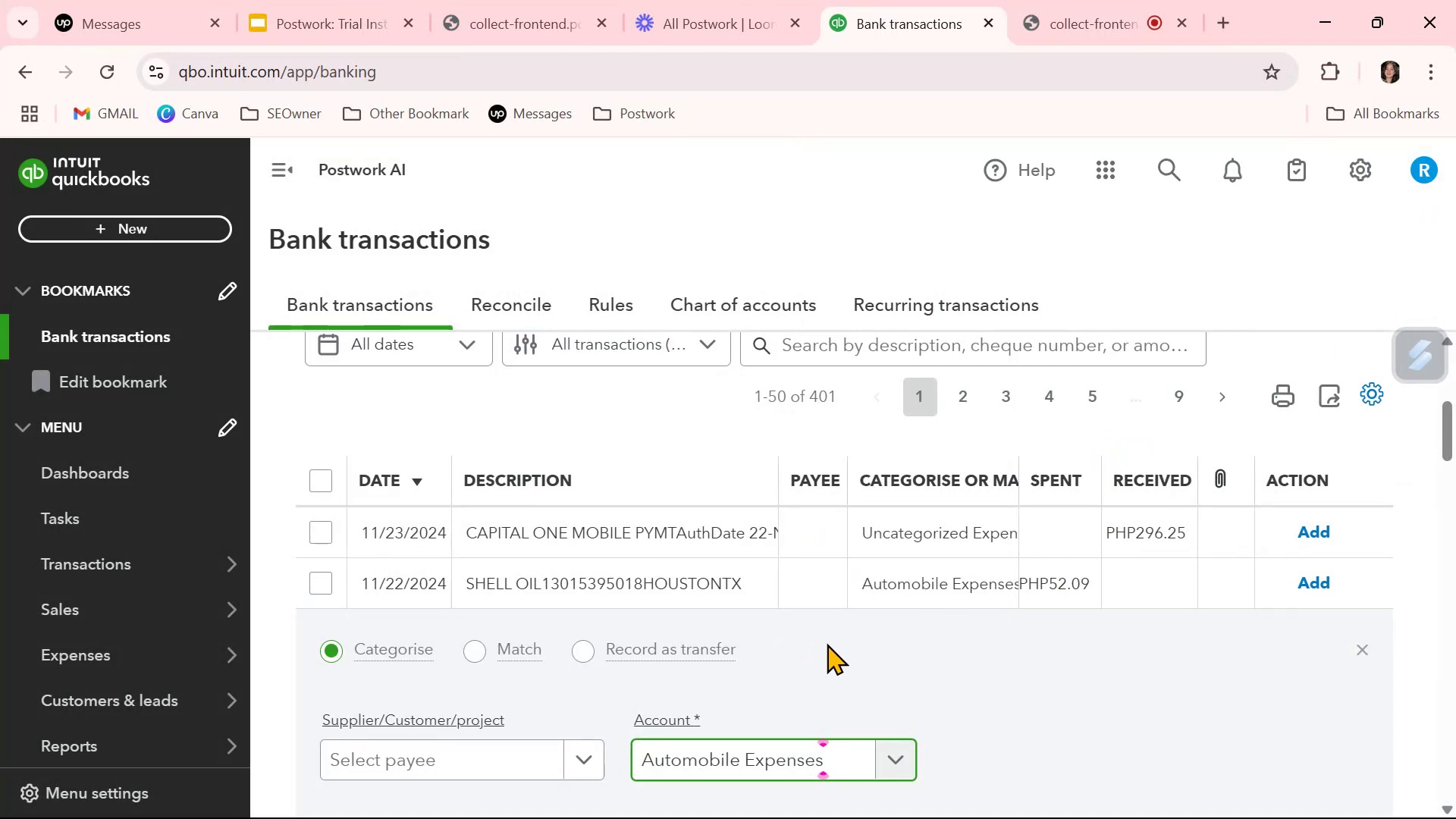 
scroll: coordinate [894, 647], scroll_direction: down, amount: 2.0
 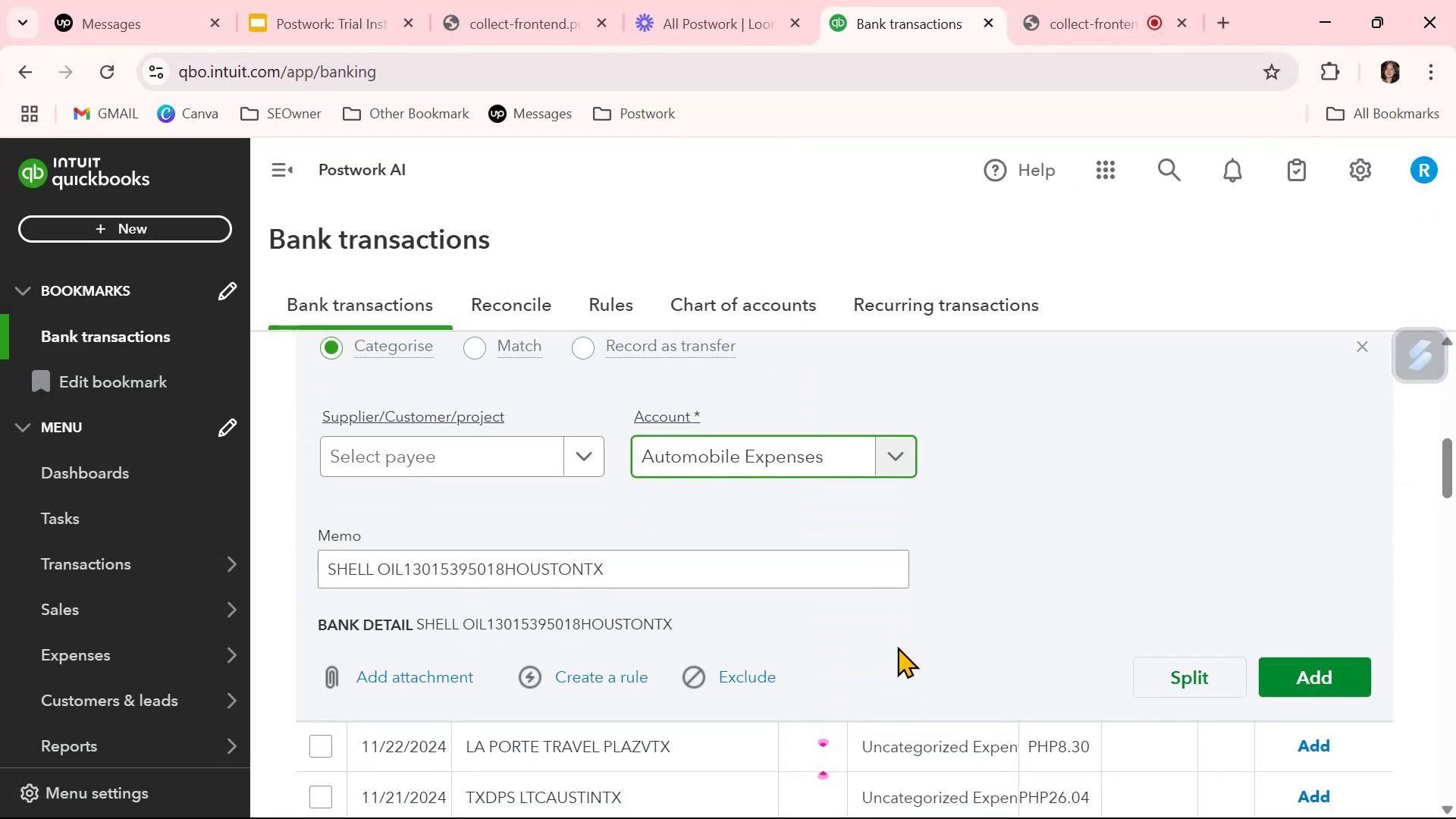 
scroll: coordinate [897, 646], scroll_direction: up, amount: 1.0
 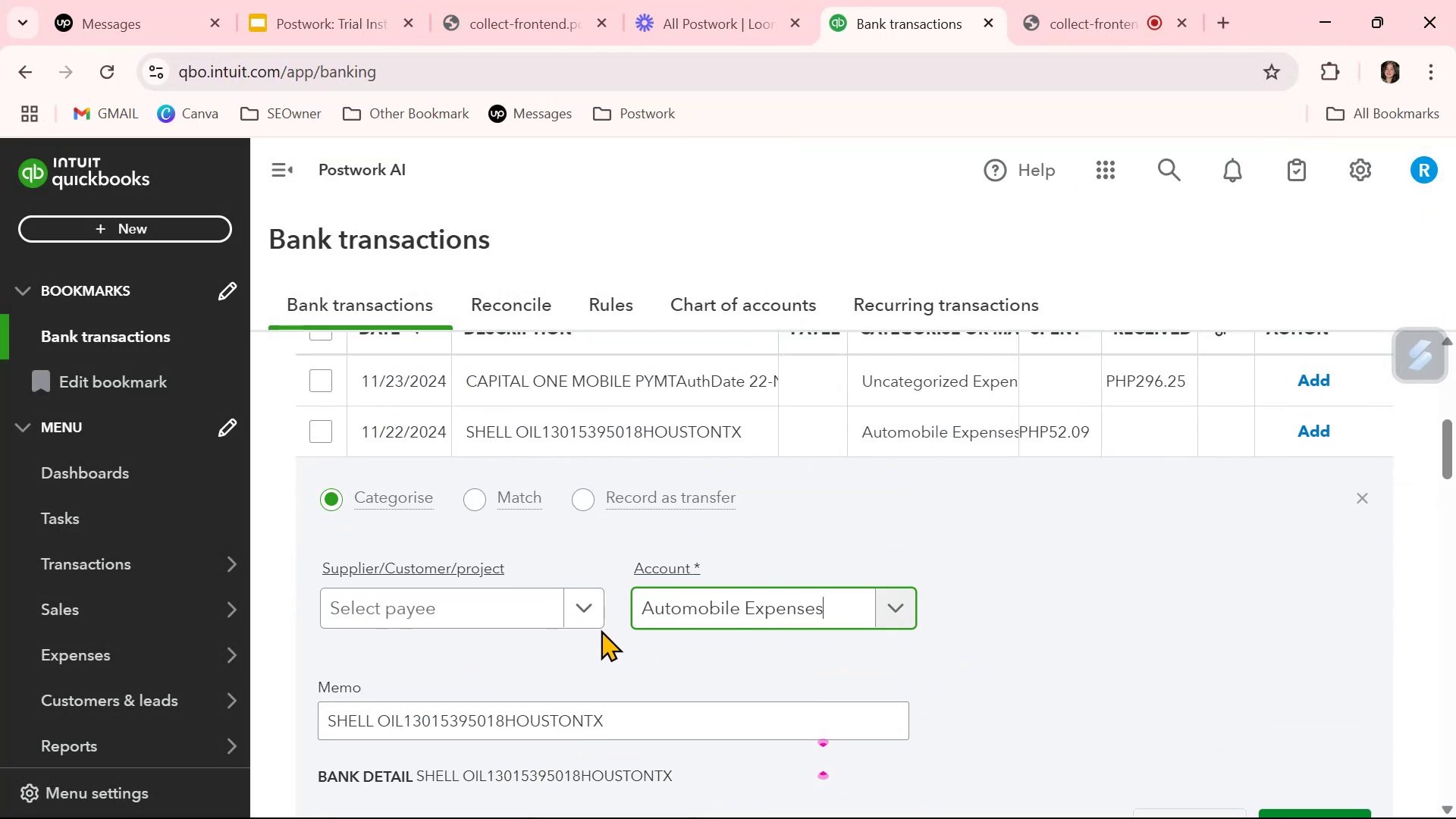 
left_click([584, 608])
 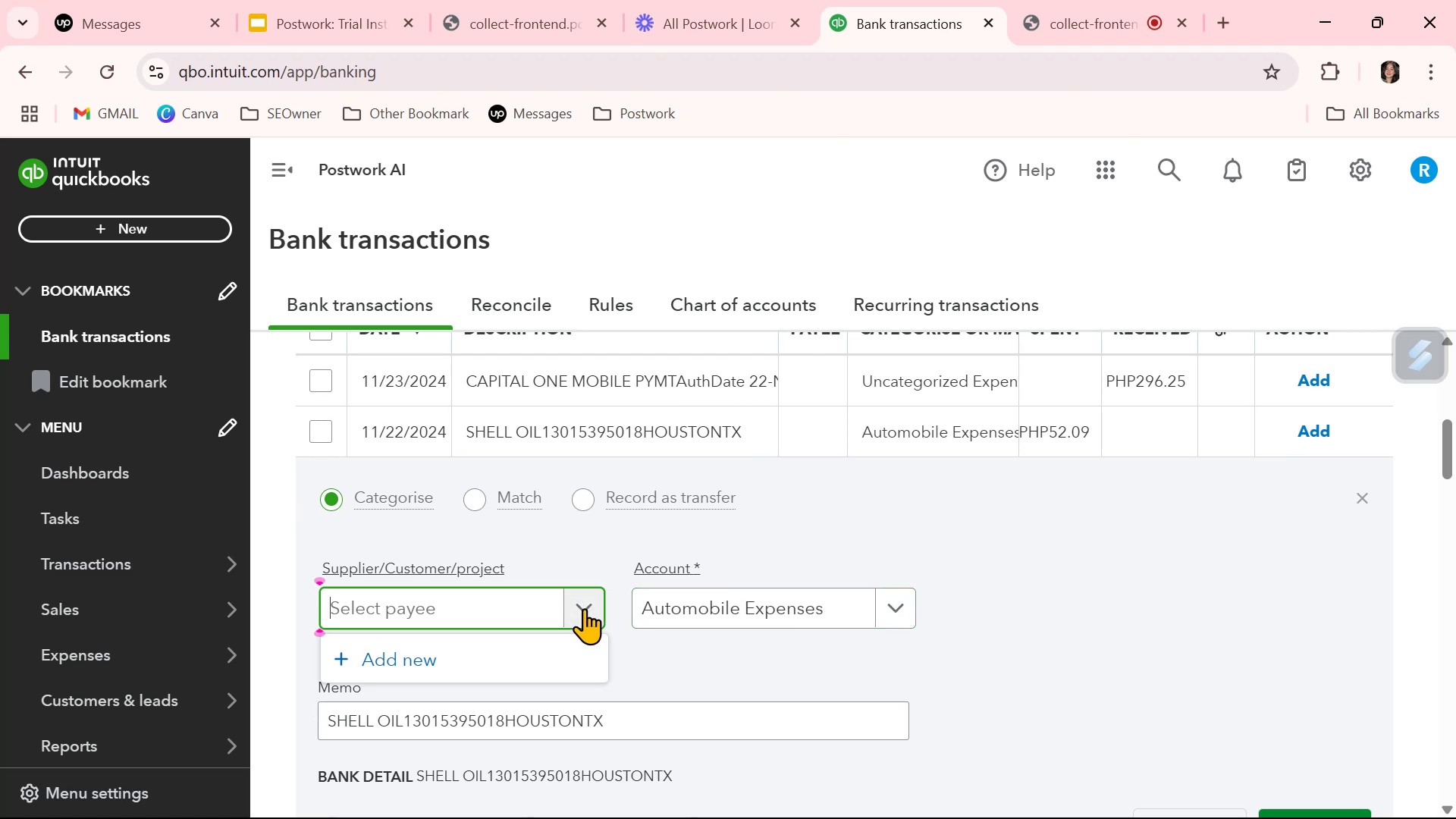 
left_click([584, 608])
 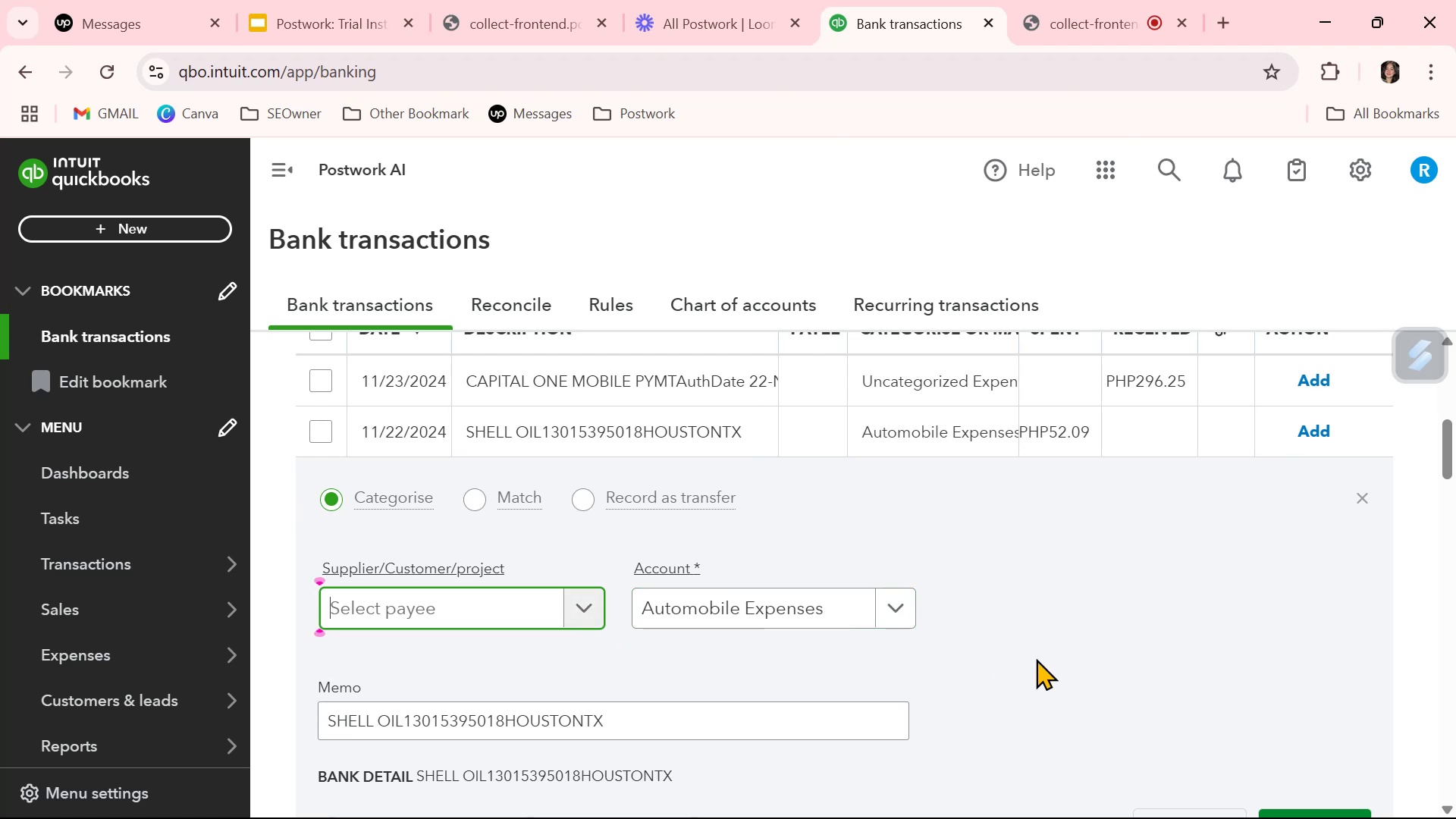 
left_click([1041, 655])
 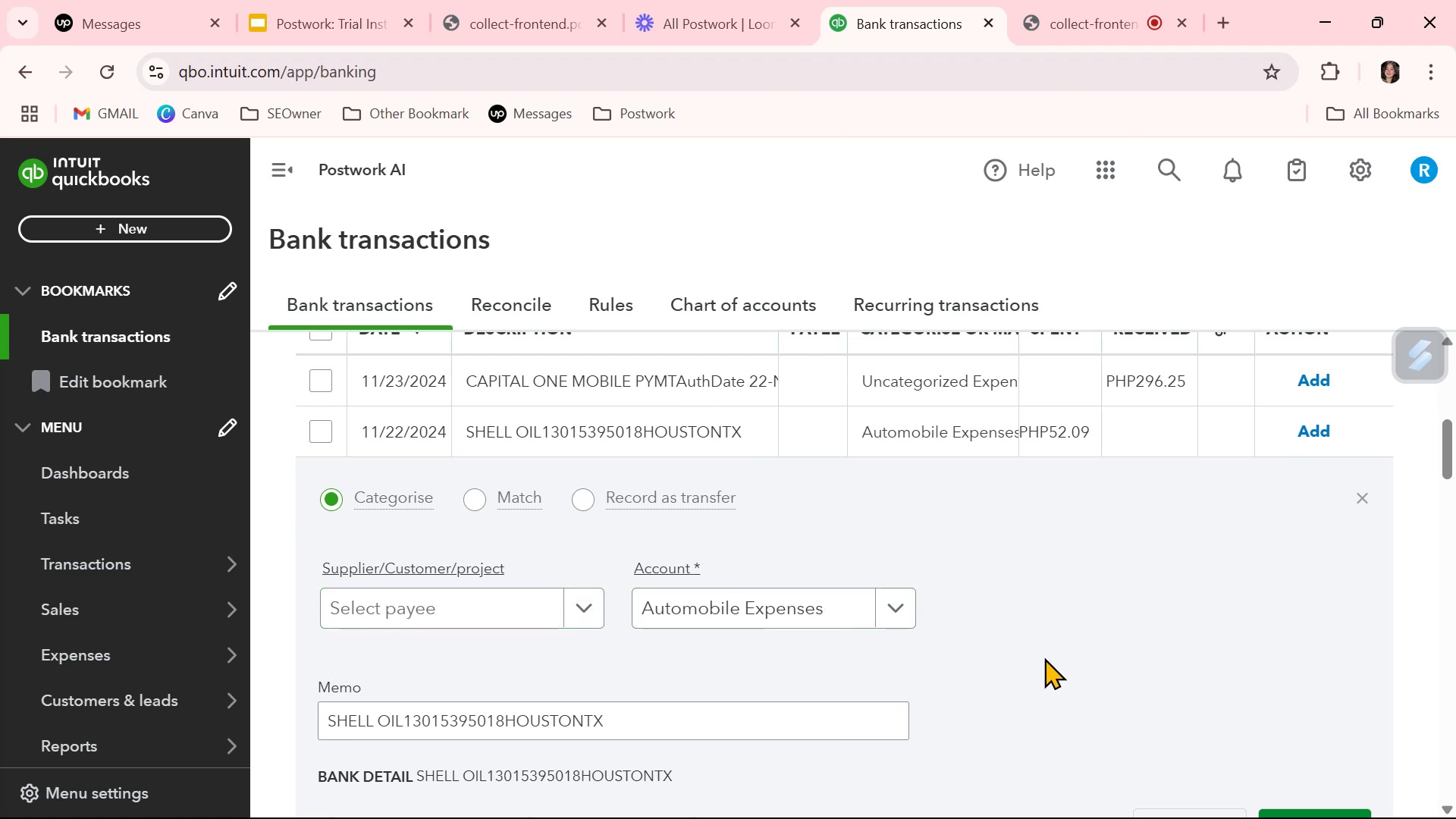 
scroll: coordinate [1123, 673], scroll_direction: down, amount: 1.0
 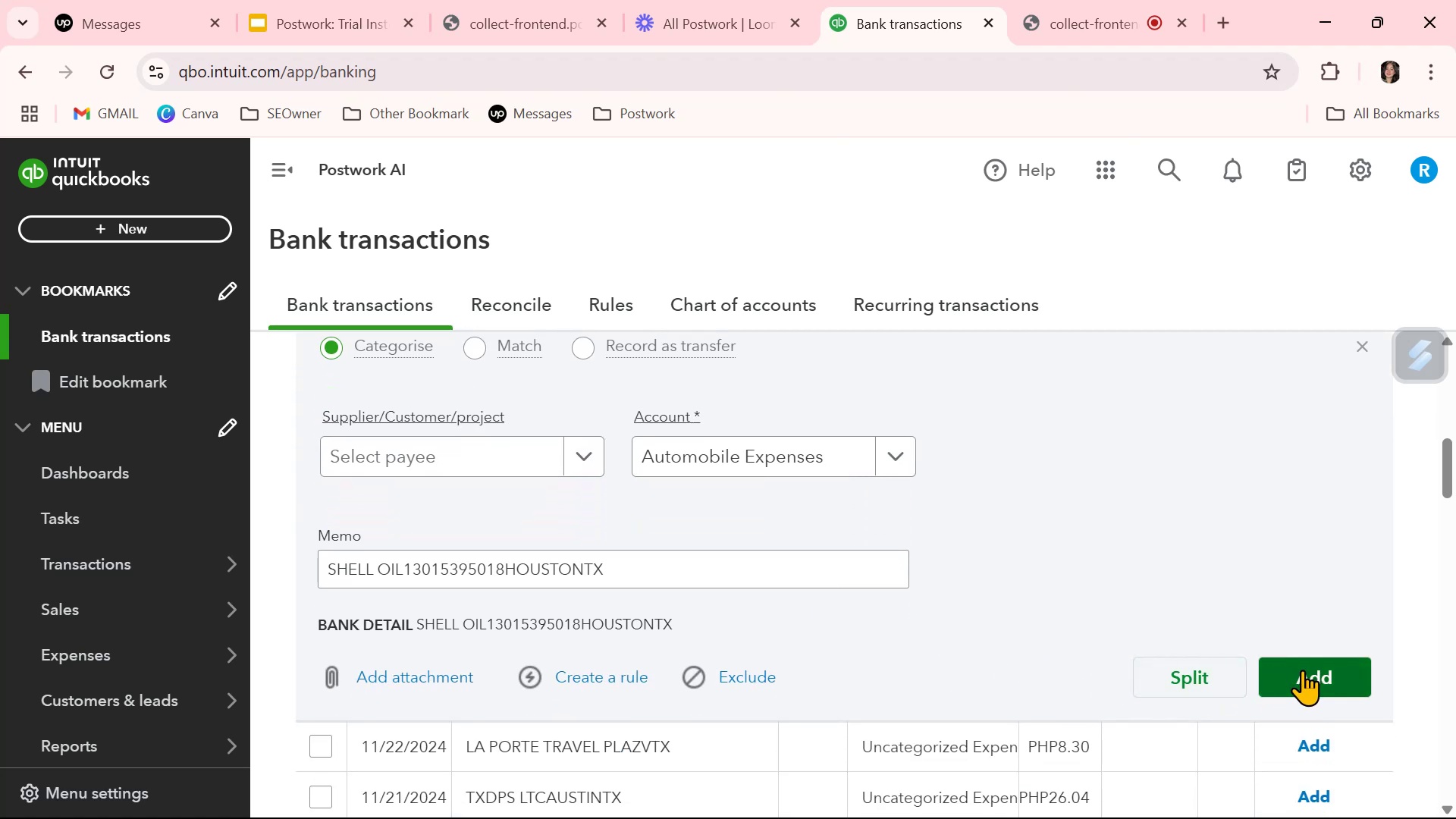 
scroll: coordinate [924, 501], scroll_direction: up, amount: 2.0
 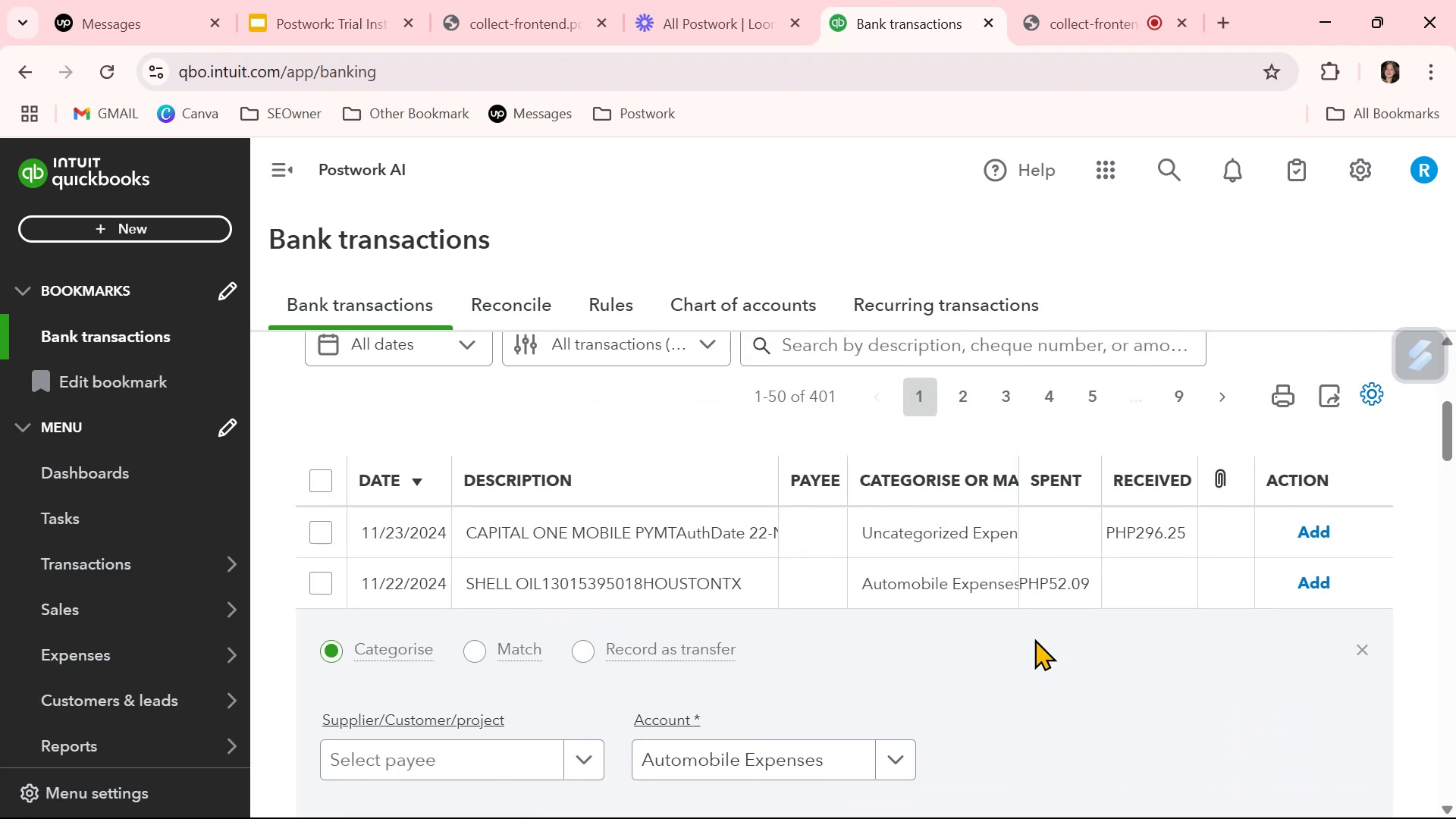 
scroll: coordinate [1287, 722], scroll_direction: down, amount: 2.0
 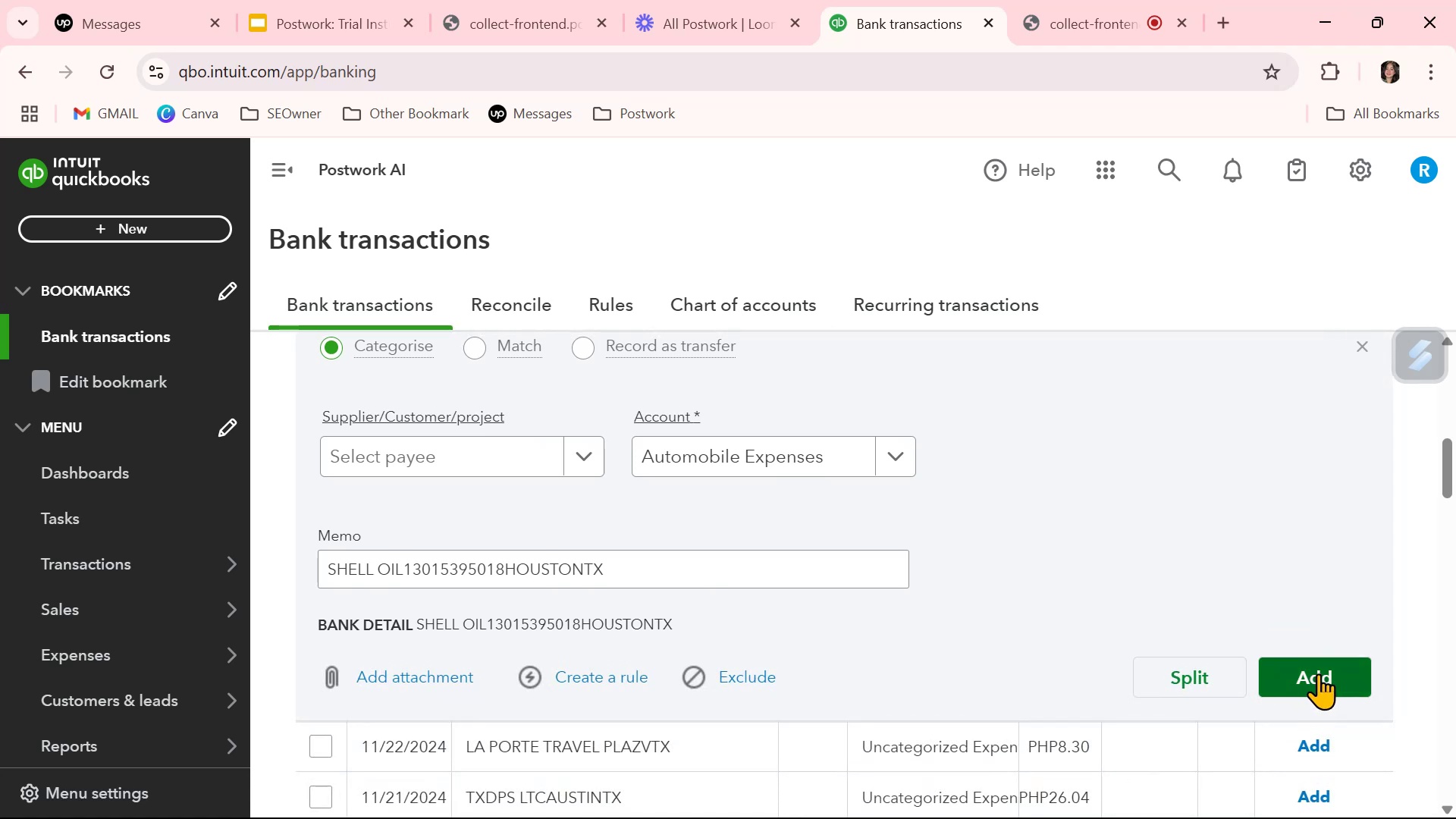 
left_click([1318, 673])
 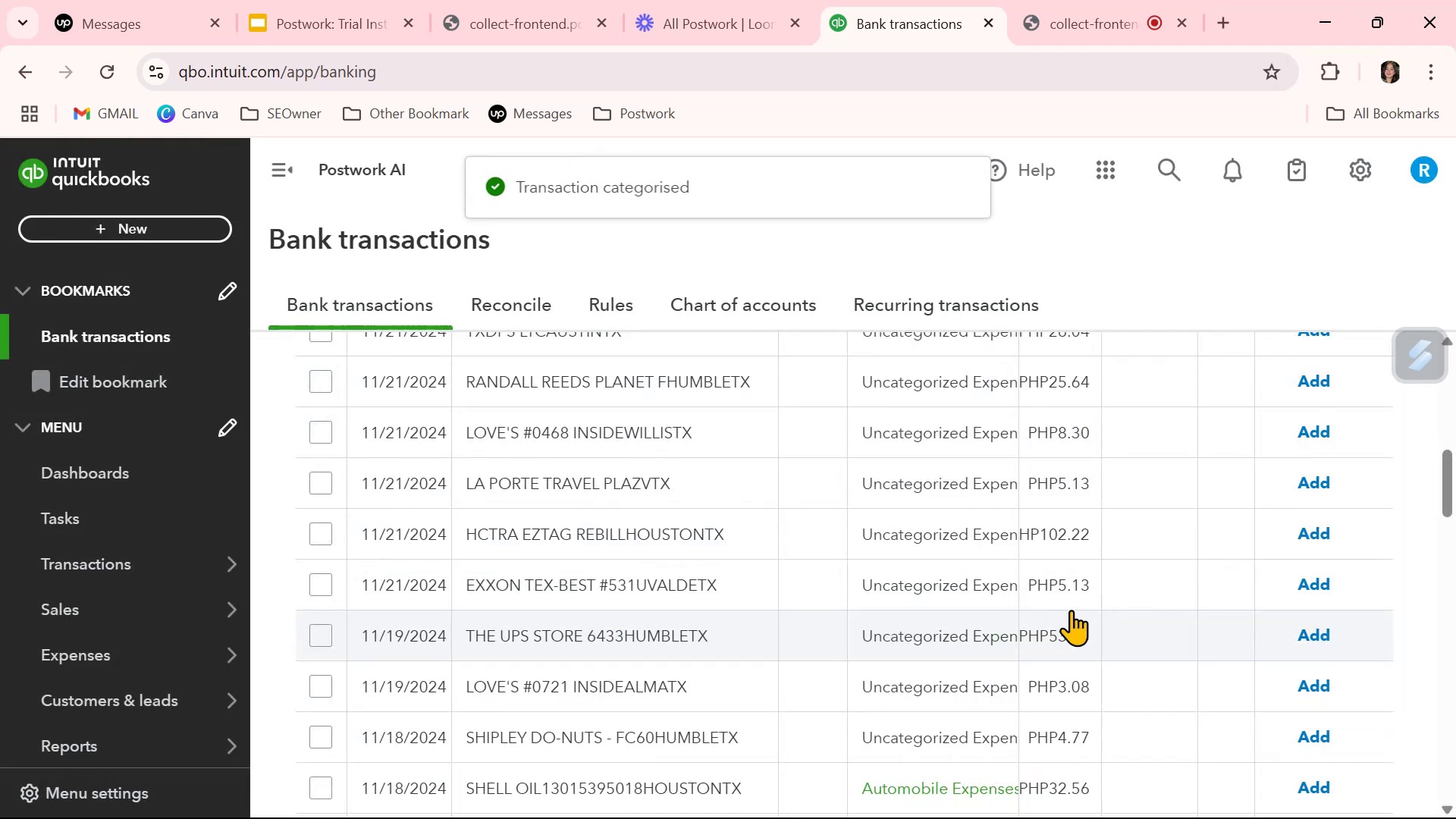 
scroll: coordinate [945, 569], scroll_direction: up, amount: 2.0
 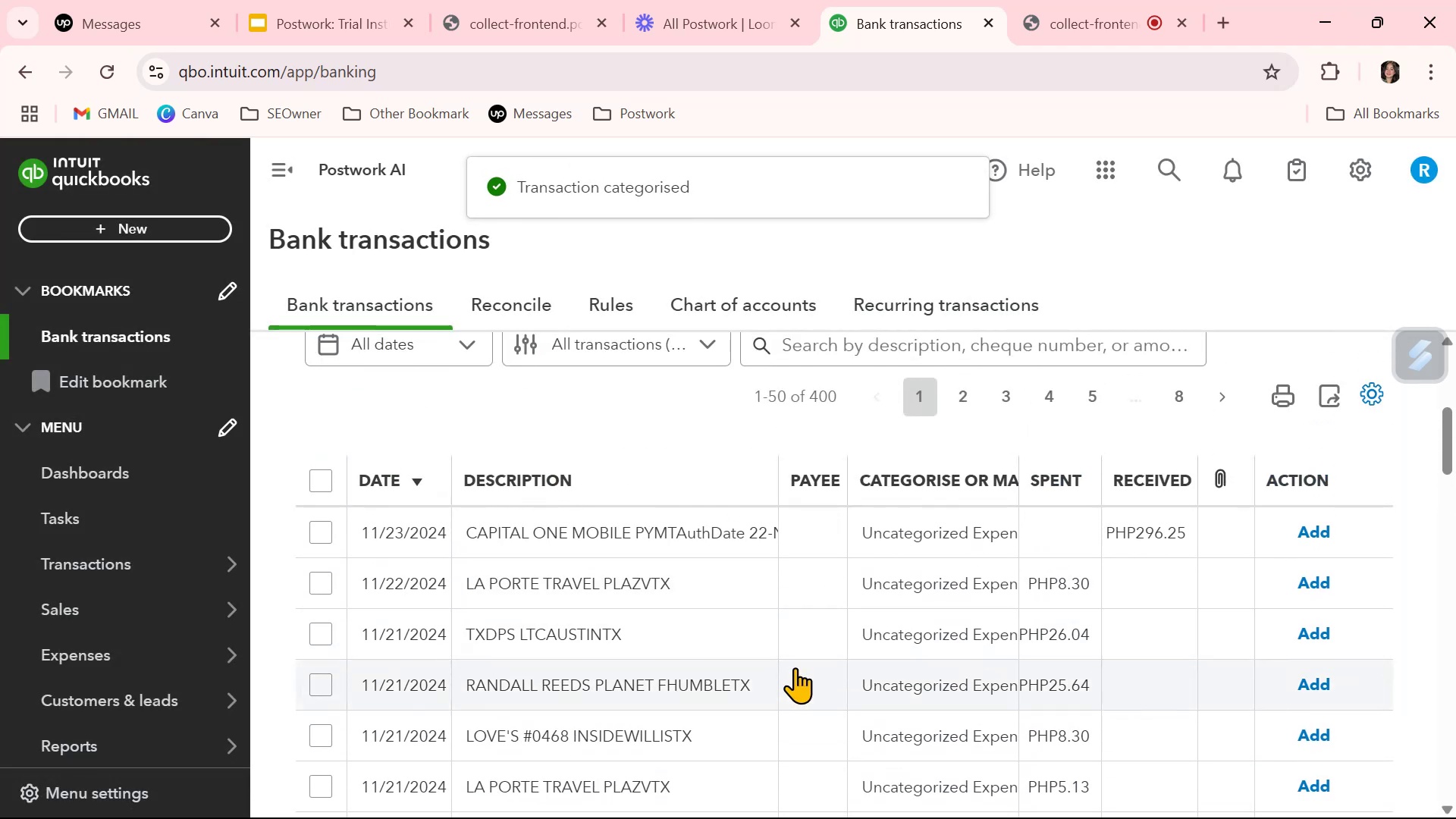 
scroll: coordinate [959, 682], scroll_direction: down, amount: 5.0
 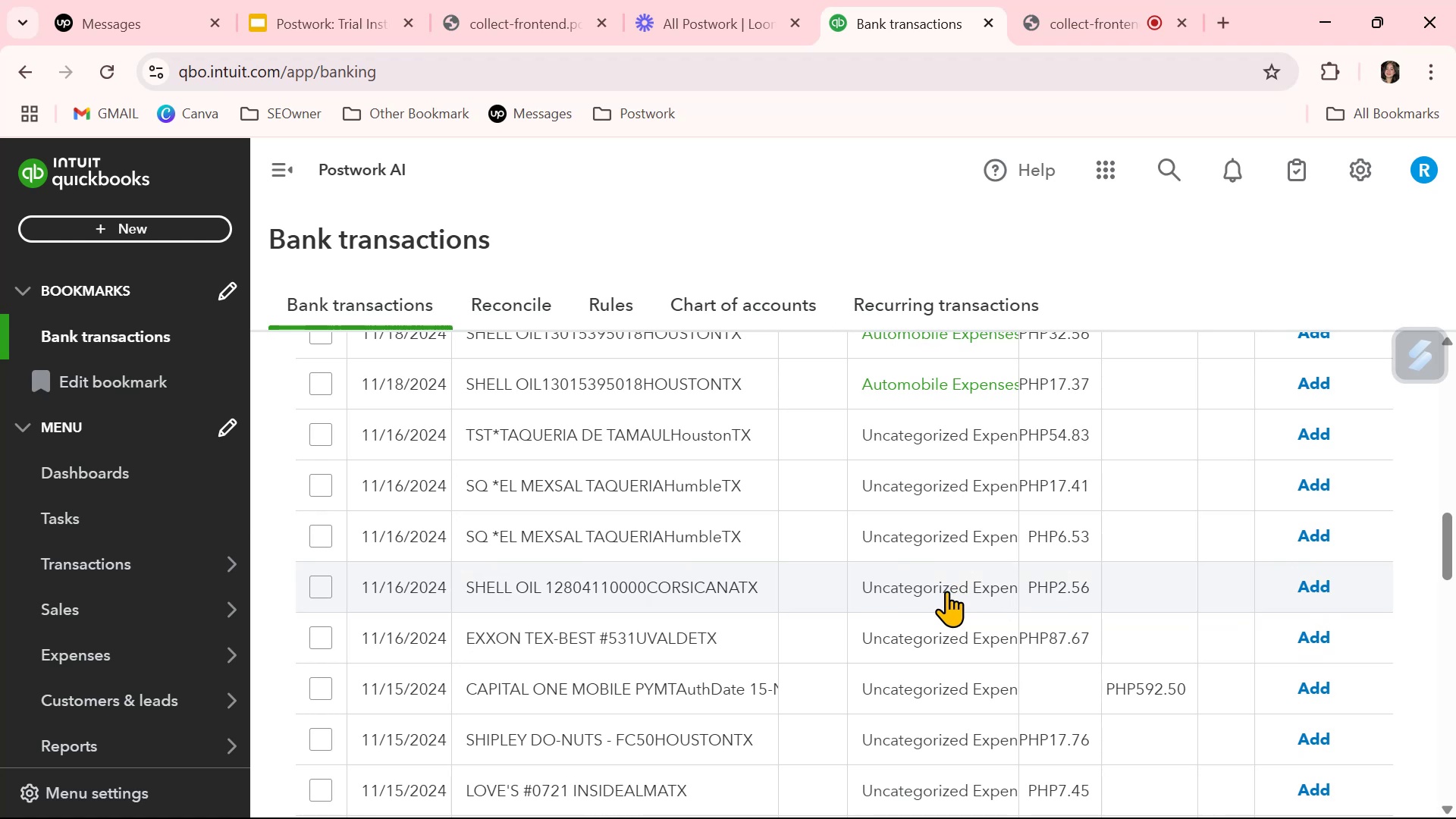 
left_click([946, 591])
 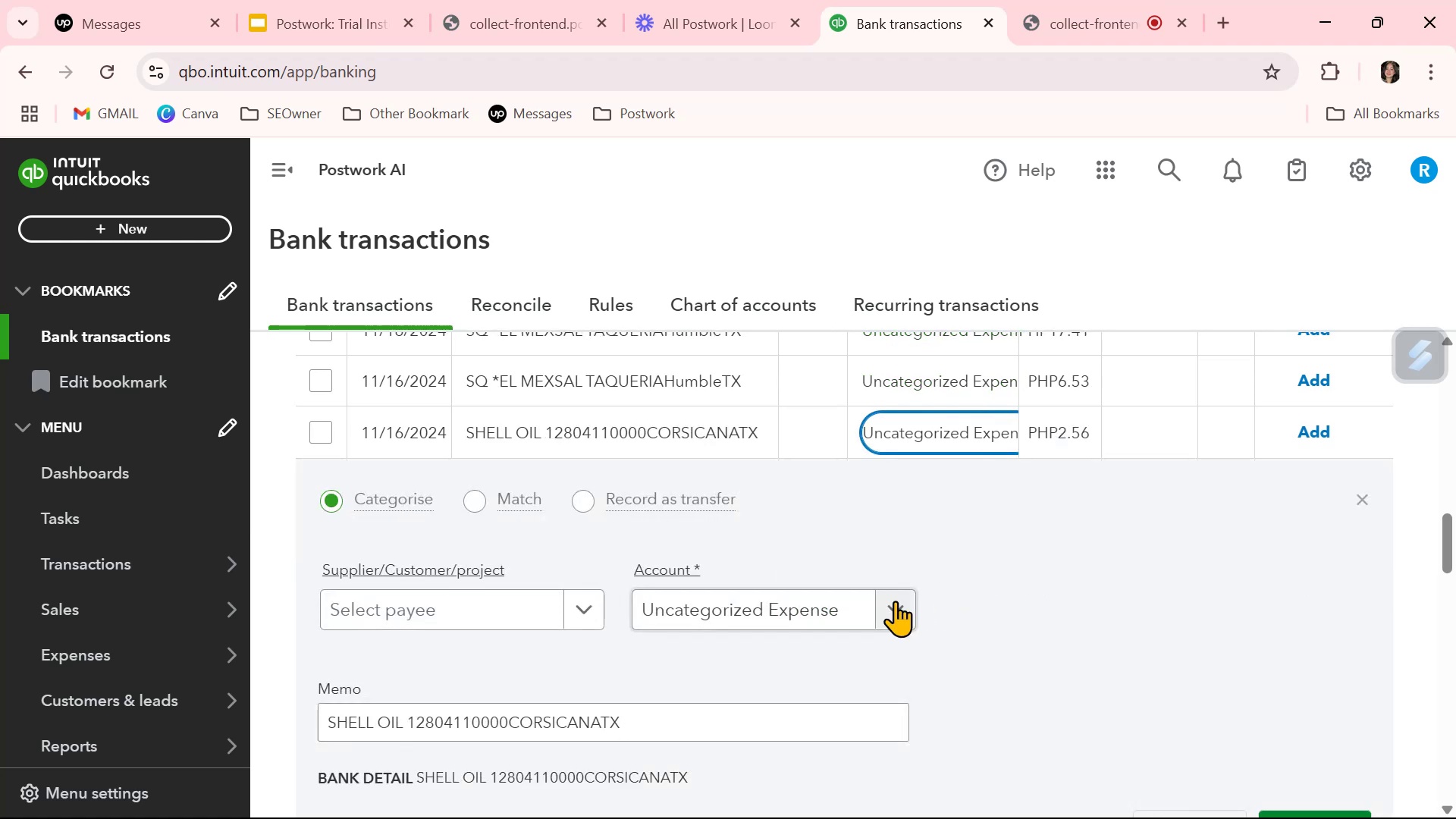 
left_click([893, 608])
 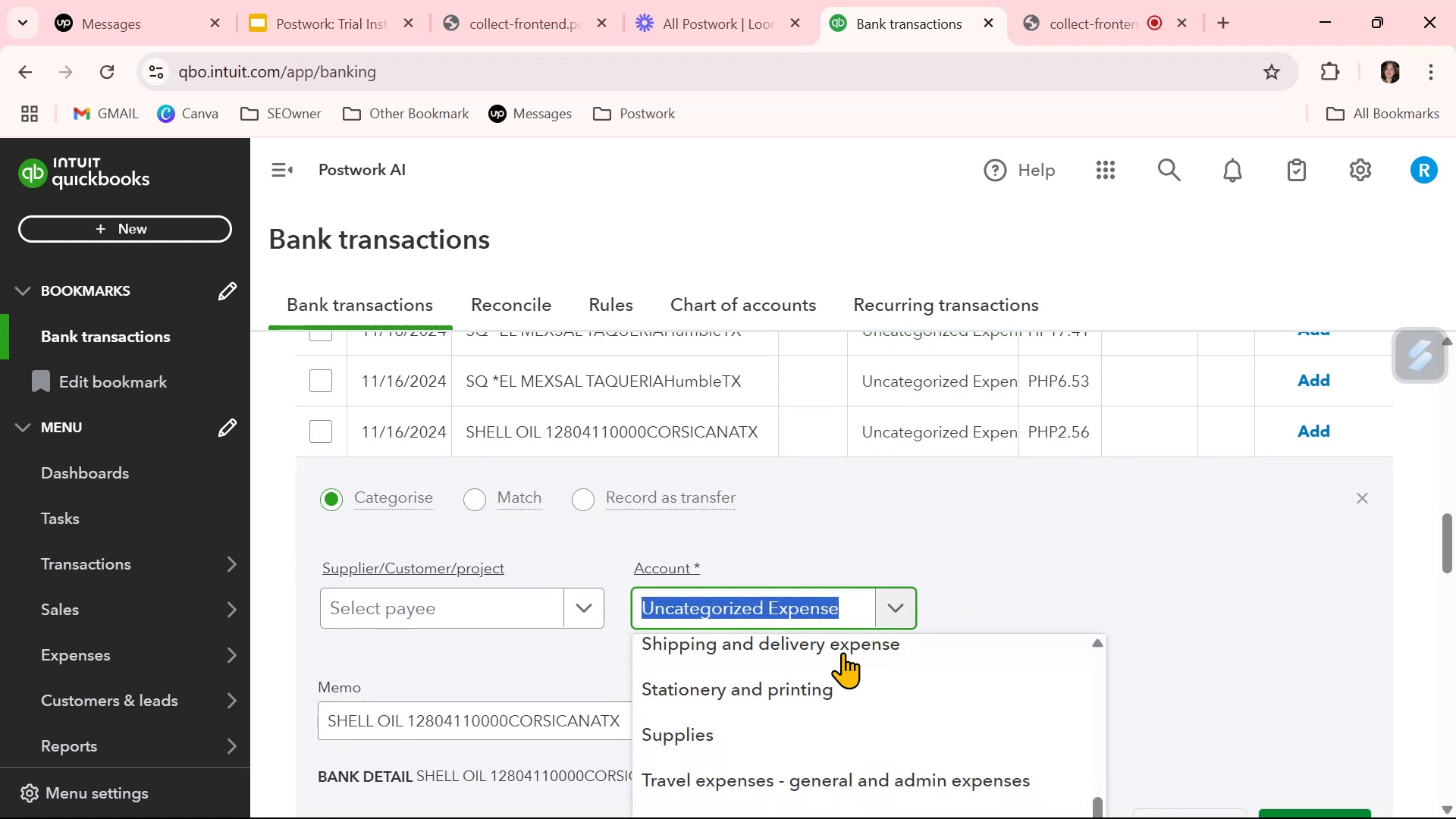 
scroll: coordinate [1166, 712], scroll_direction: down, amount: 6.0
 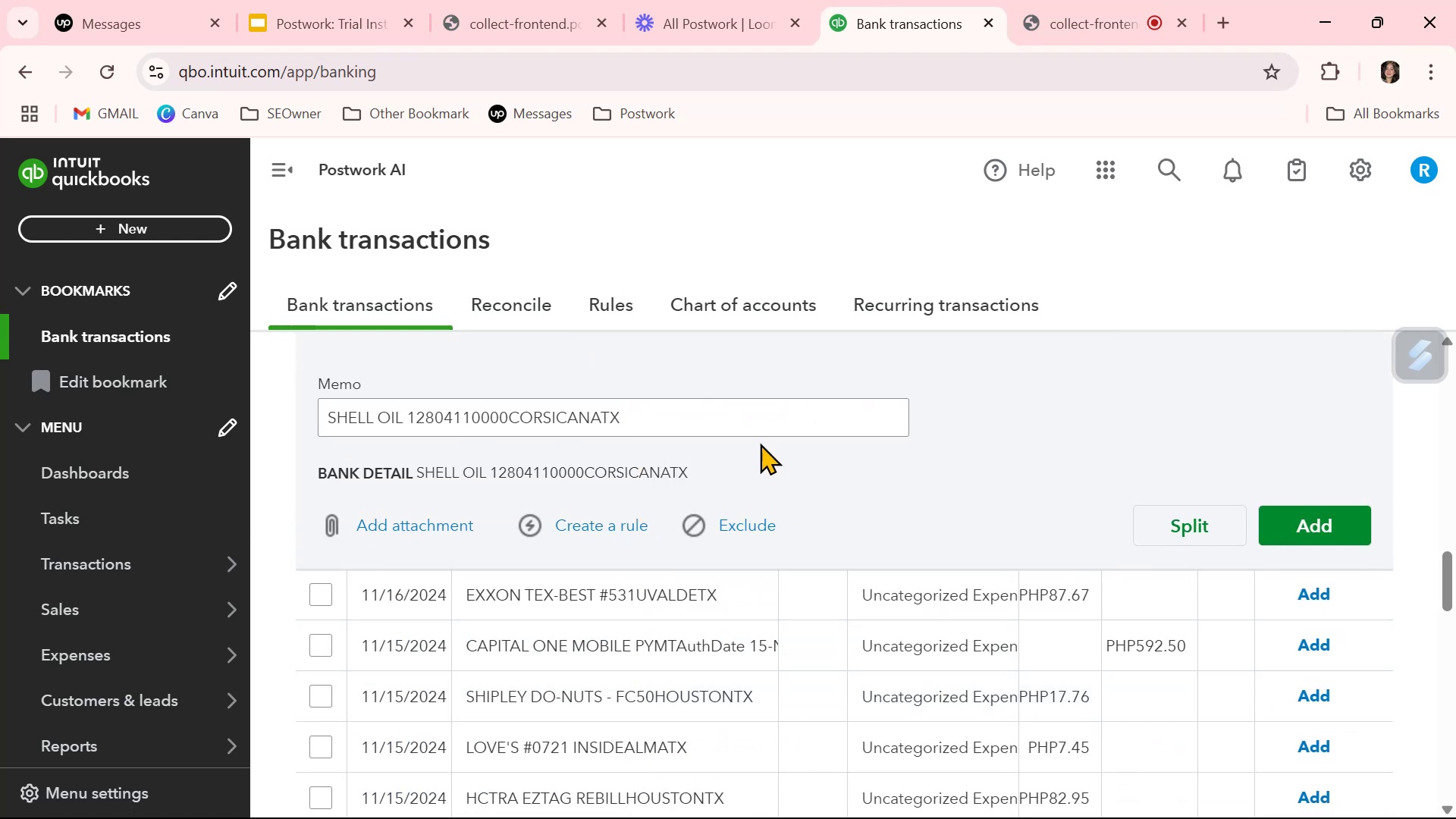 
scroll: coordinate [774, 413], scroll_direction: up, amount: 1.0
 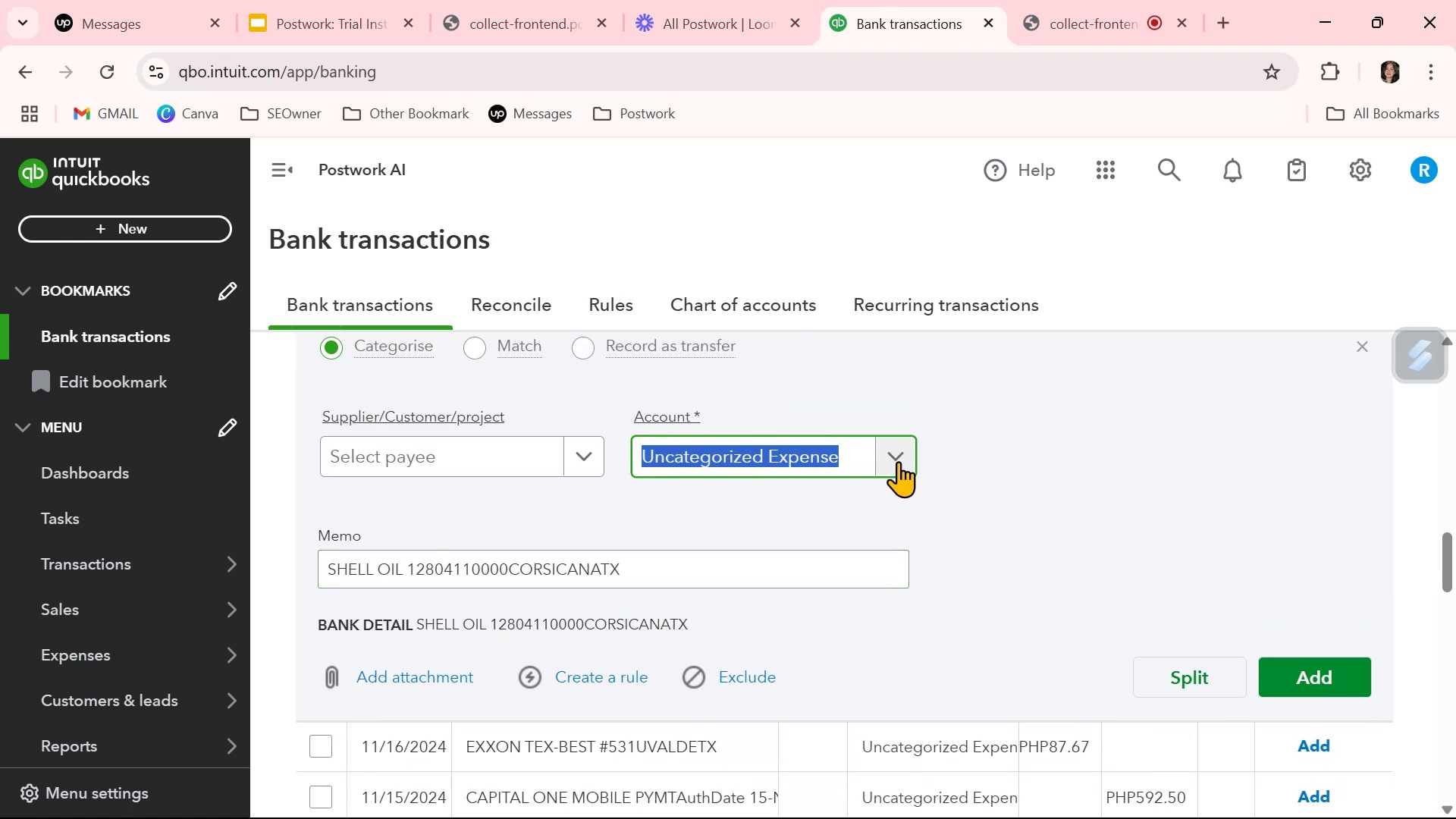 
hold_key(key=ControlLeft, duration=0.83)
scroll: coordinate [957, 484], scroll_direction: down, amount: 2.0
 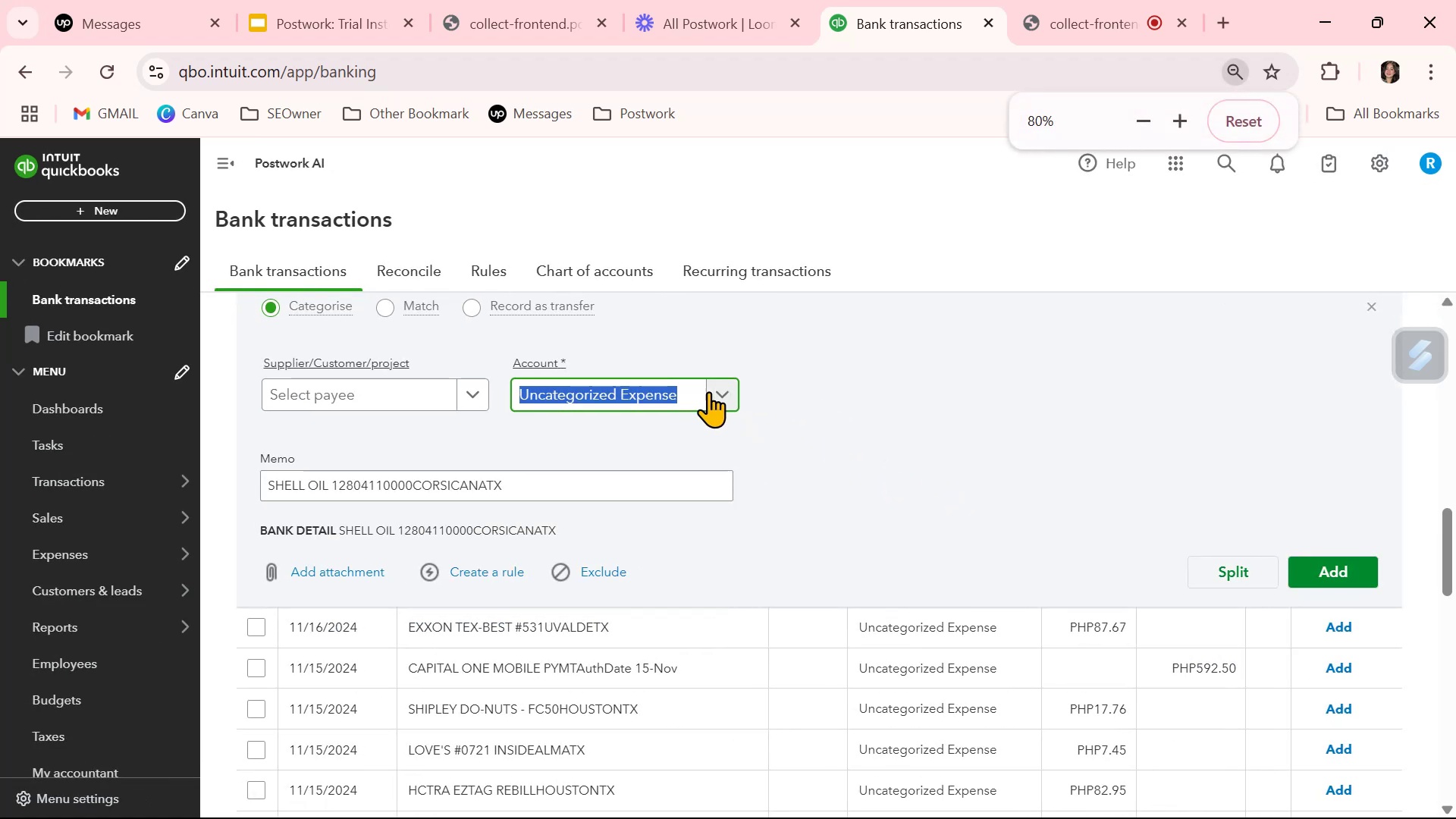 
left_click([734, 402])
 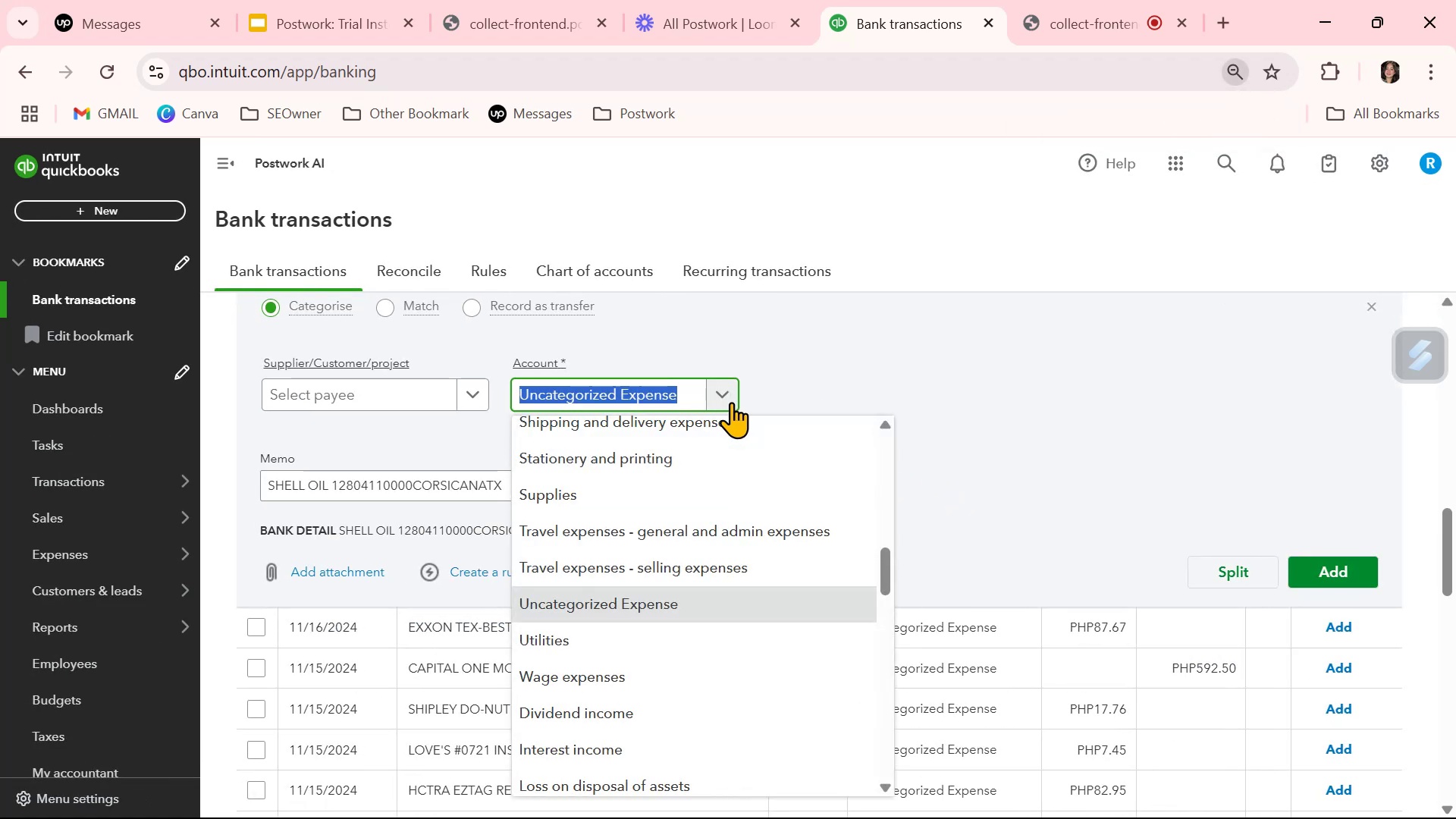 
scroll: coordinate [720, 645], scroll_direction: down, amount: 10.0
 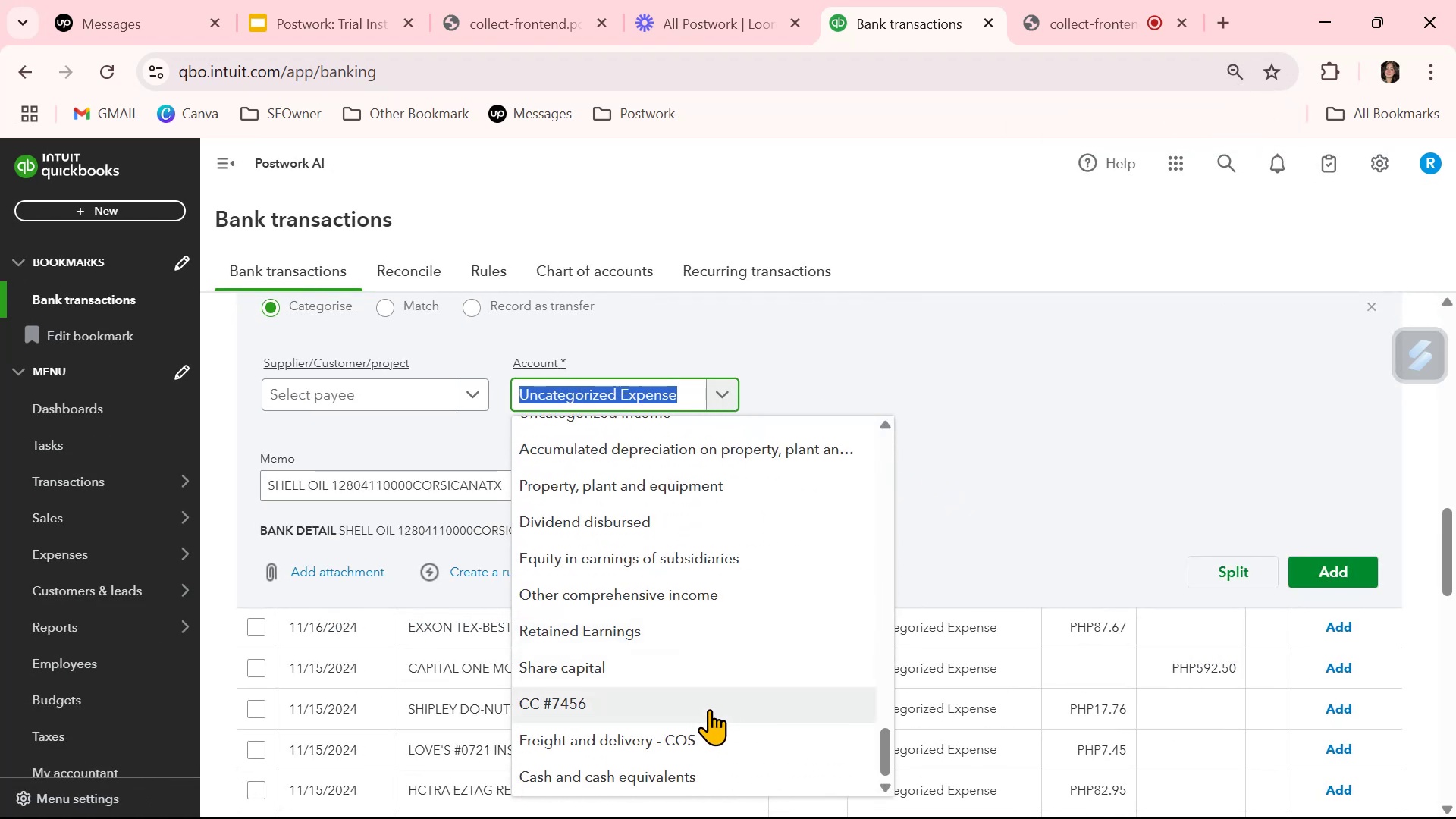 
scroll: coordinate [710, 703], scroll_direction: up, amount: 2.0
 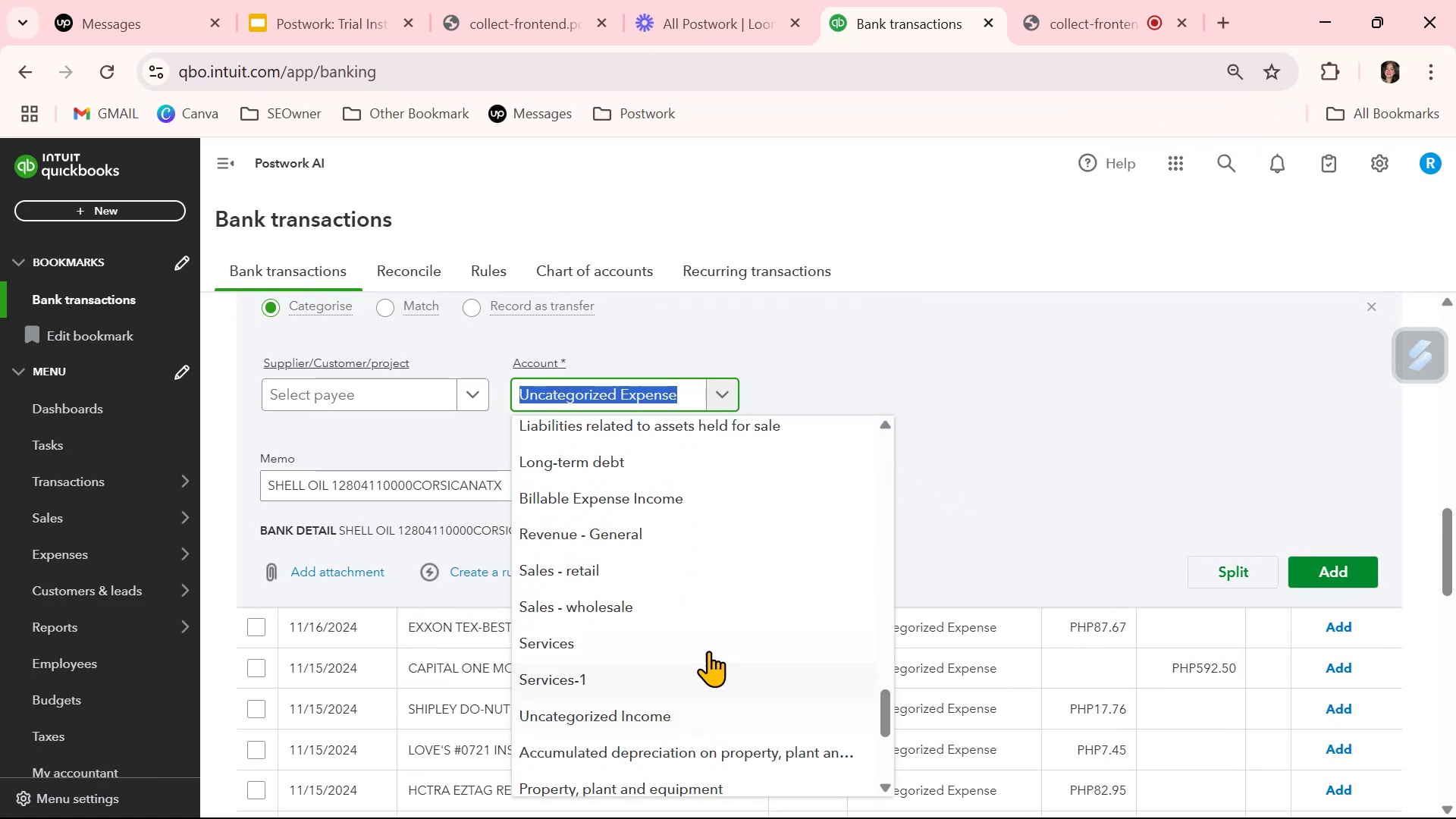 
type(au)
 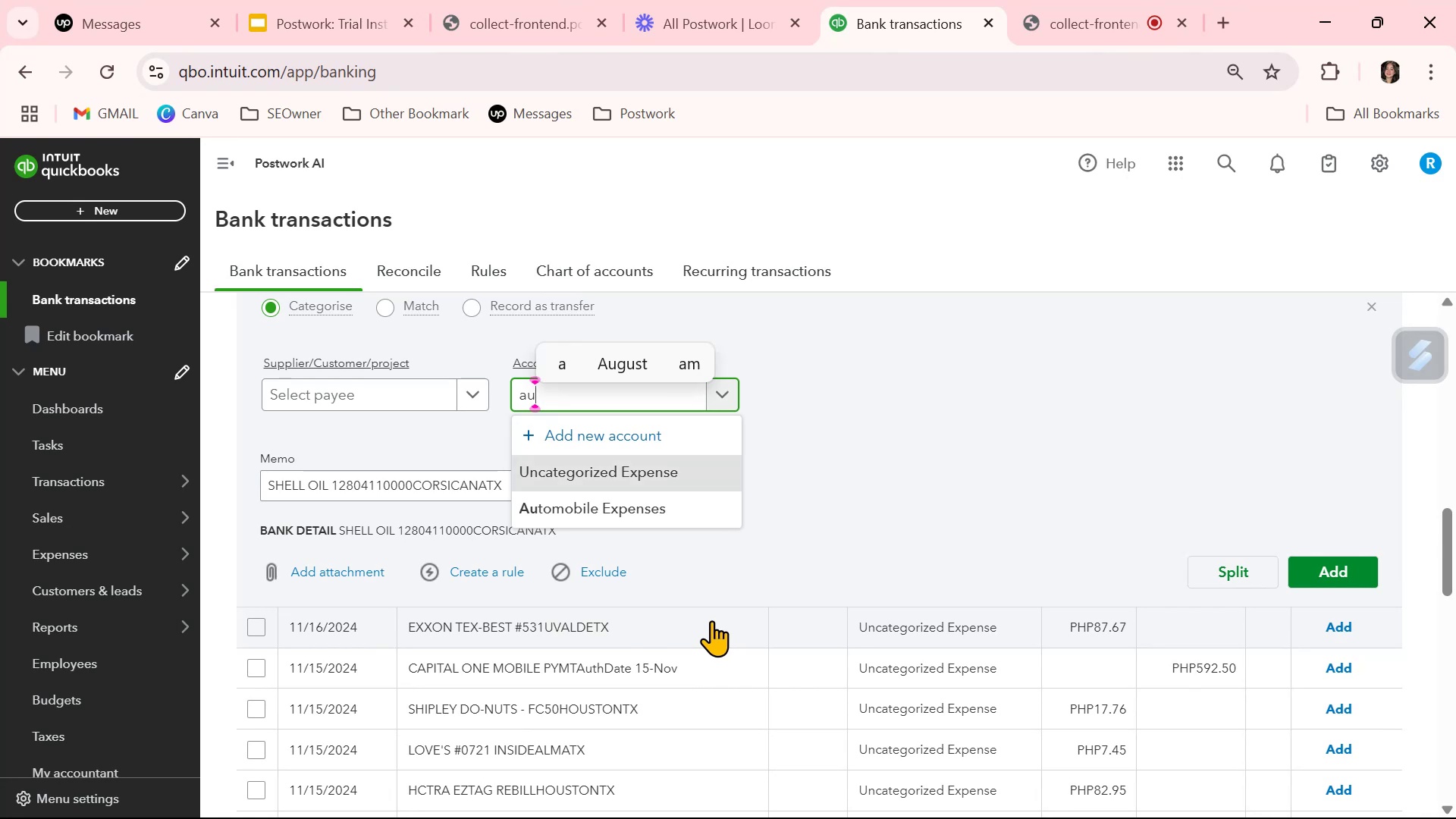 
left_click([723, 509])
 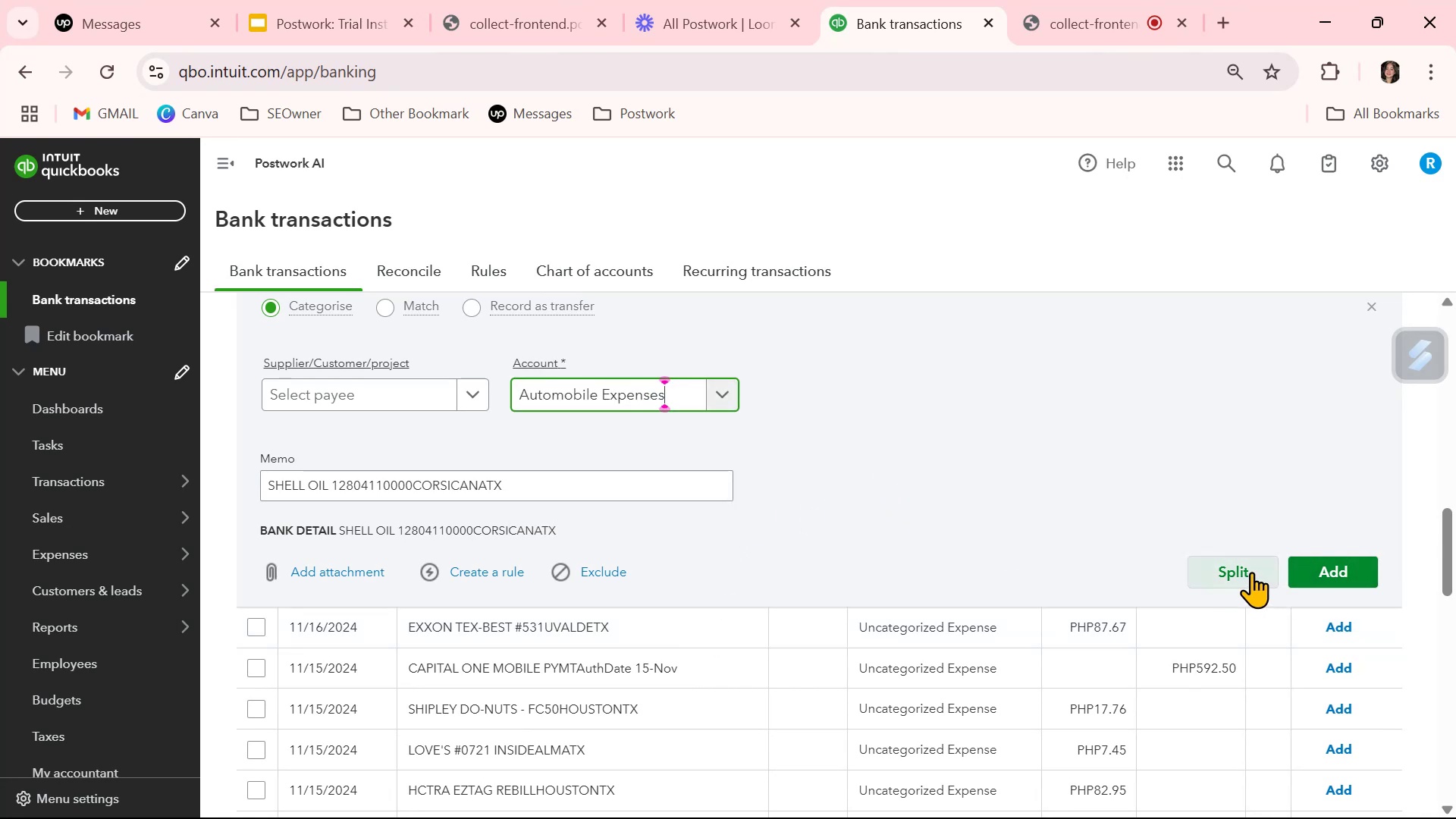 
left_click([1357, 573])
 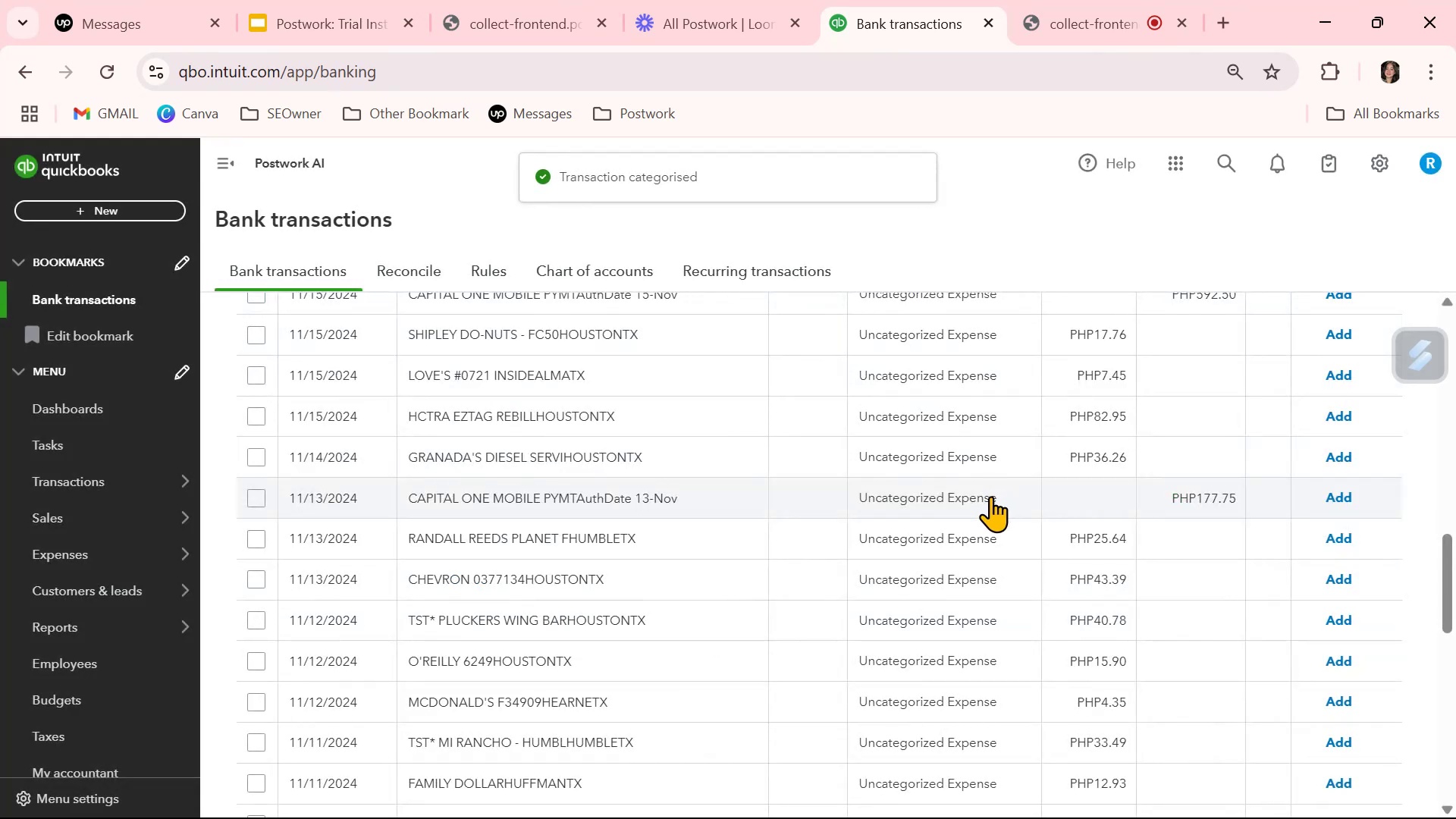 
scroll: coordinate [973, 561], scroll_direction: up, amount: 7.0
 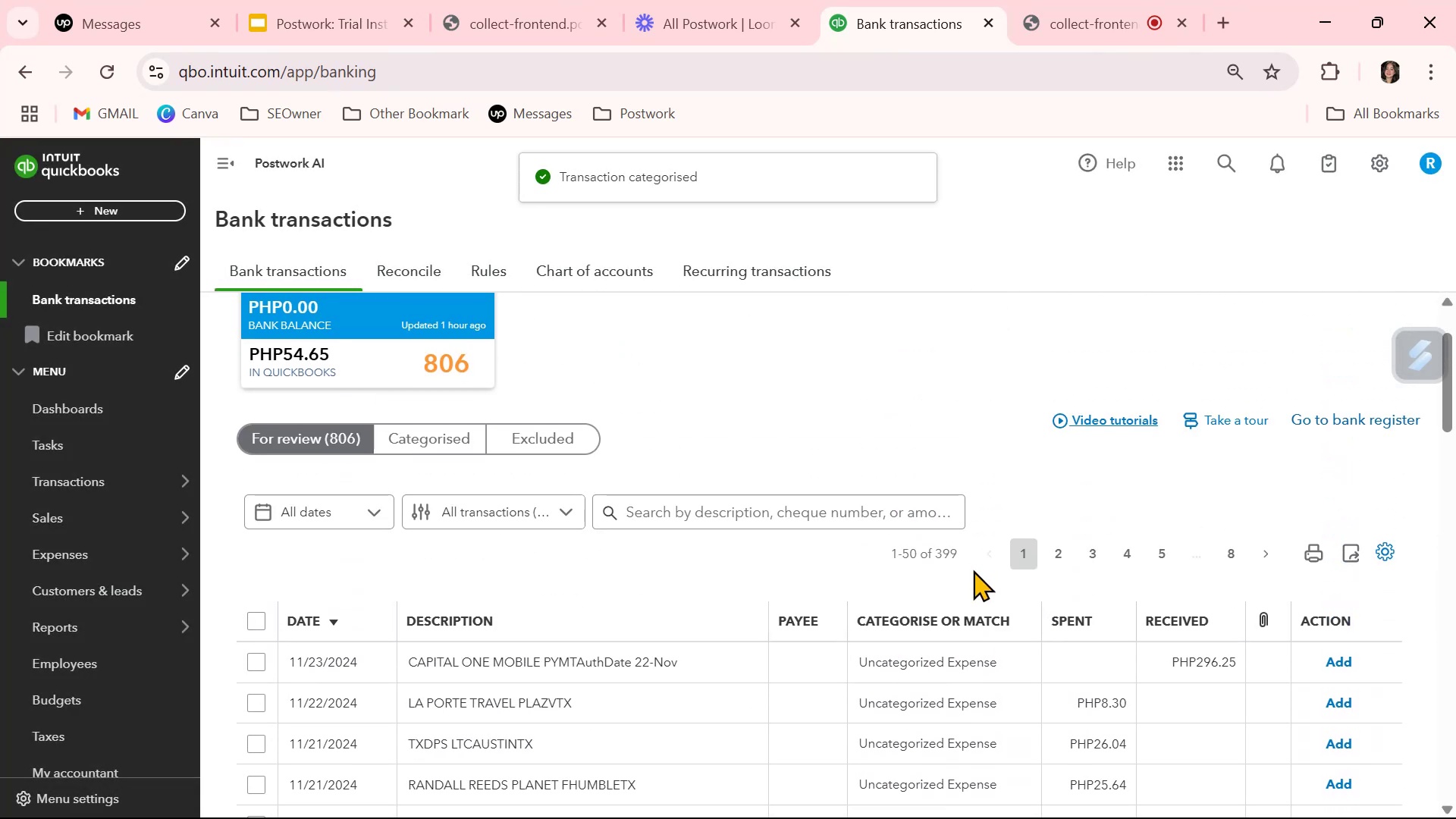 
scroll: coordinate [992, 541], scroll_direction: down, amount: 5.0
 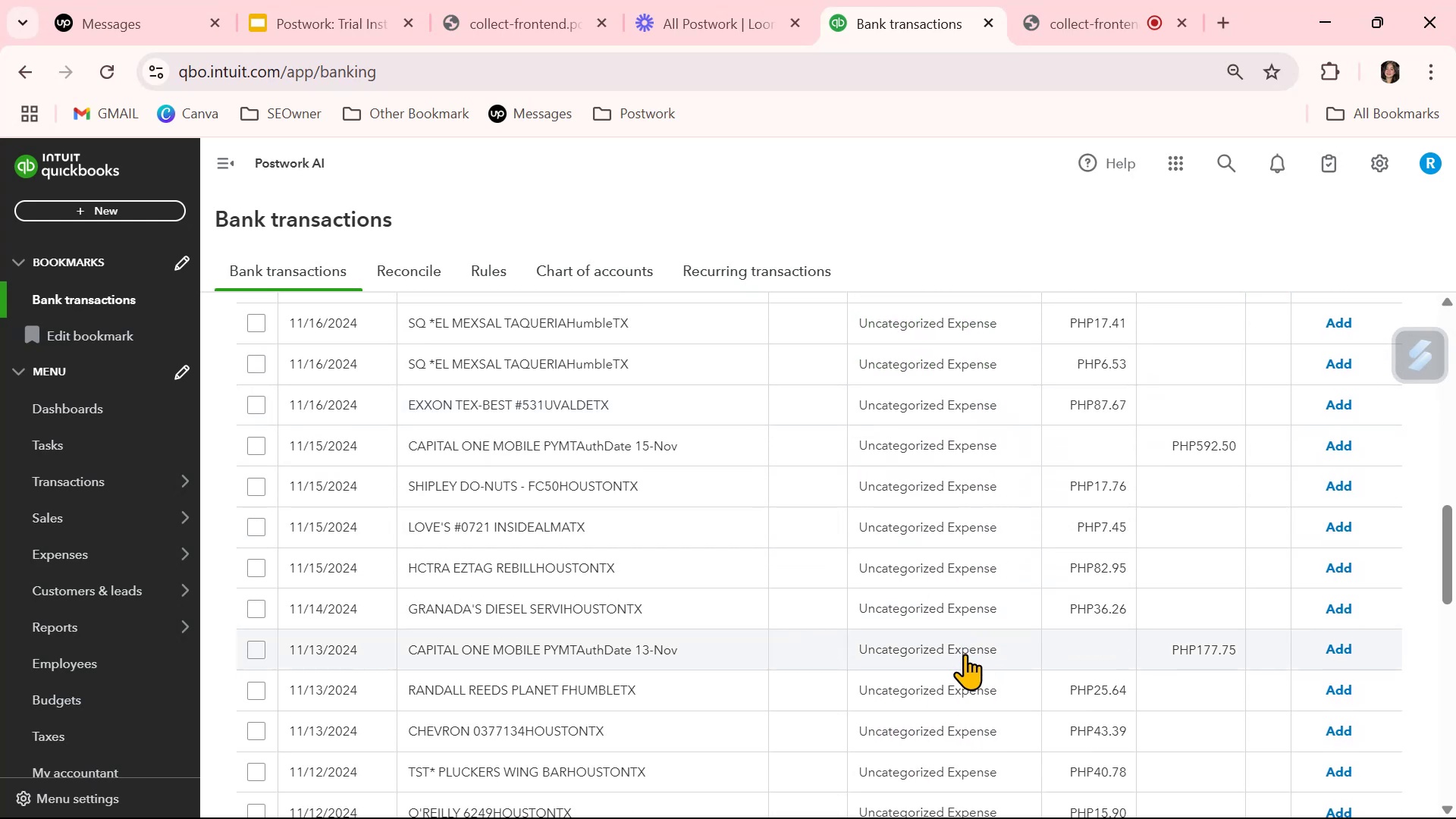 
wait(5.25)
 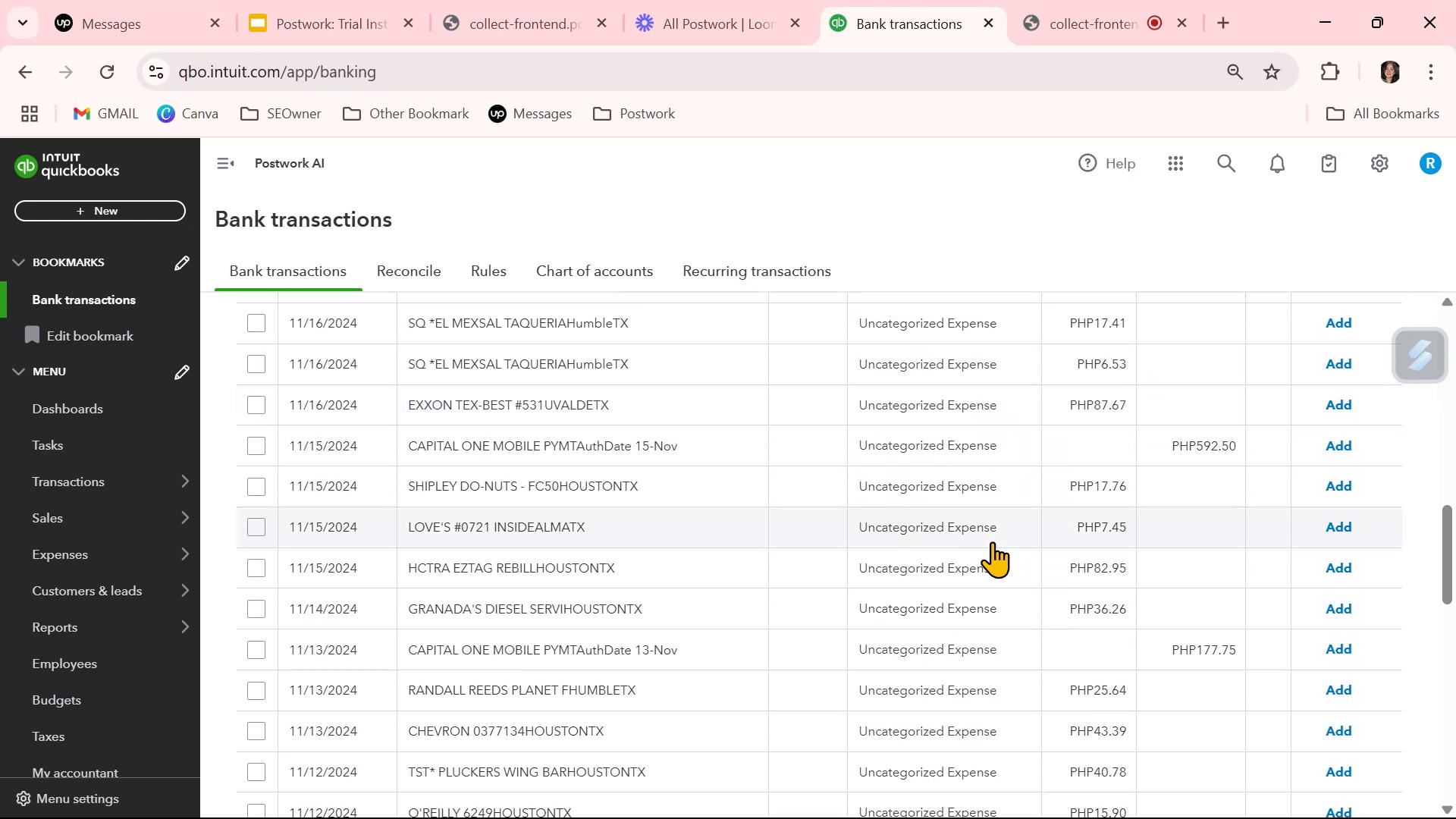 
scroll: coordinate [965, 654], scroll_direction: down, amount: 2.0
 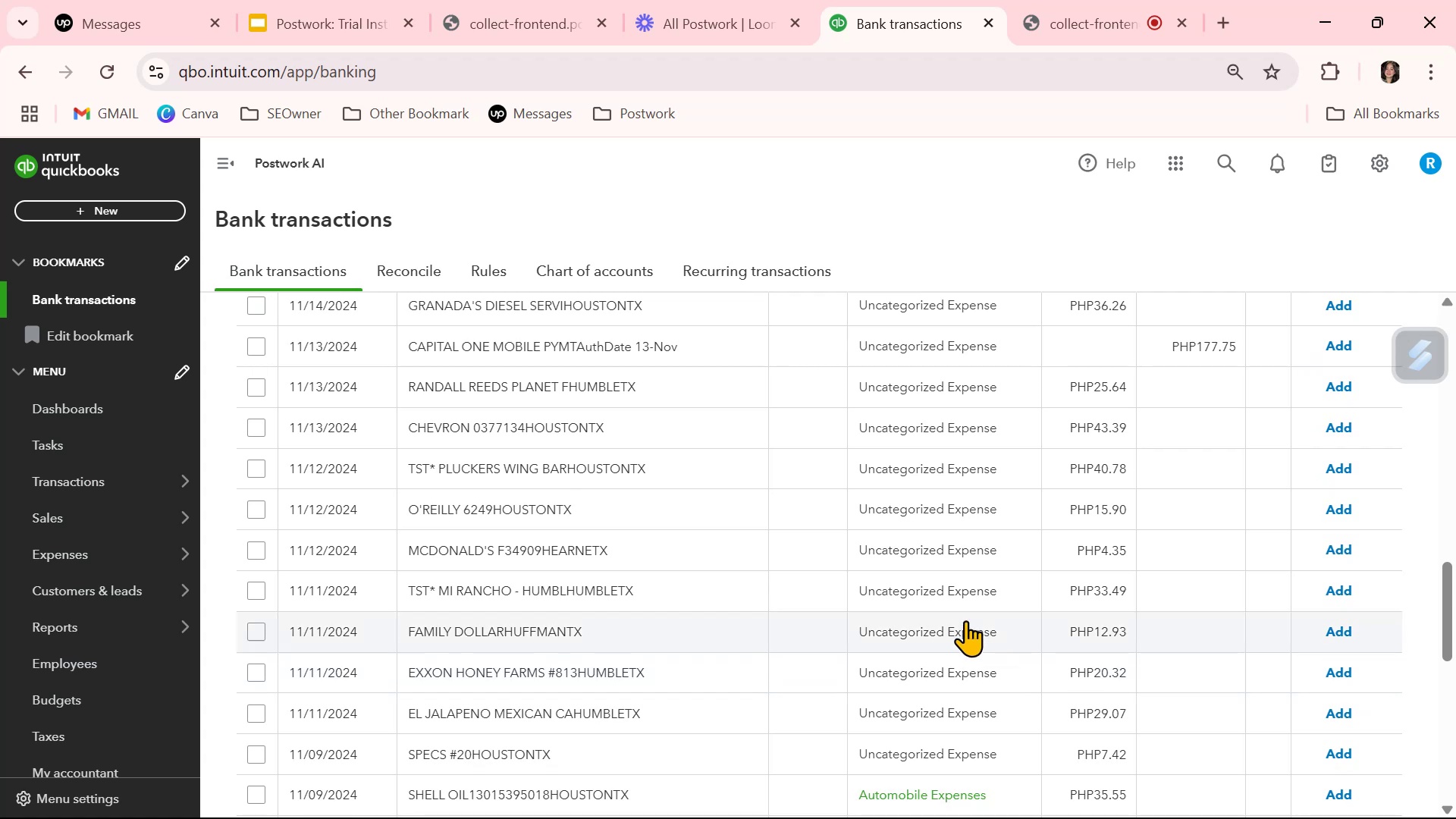 
left_click([959, 548])
 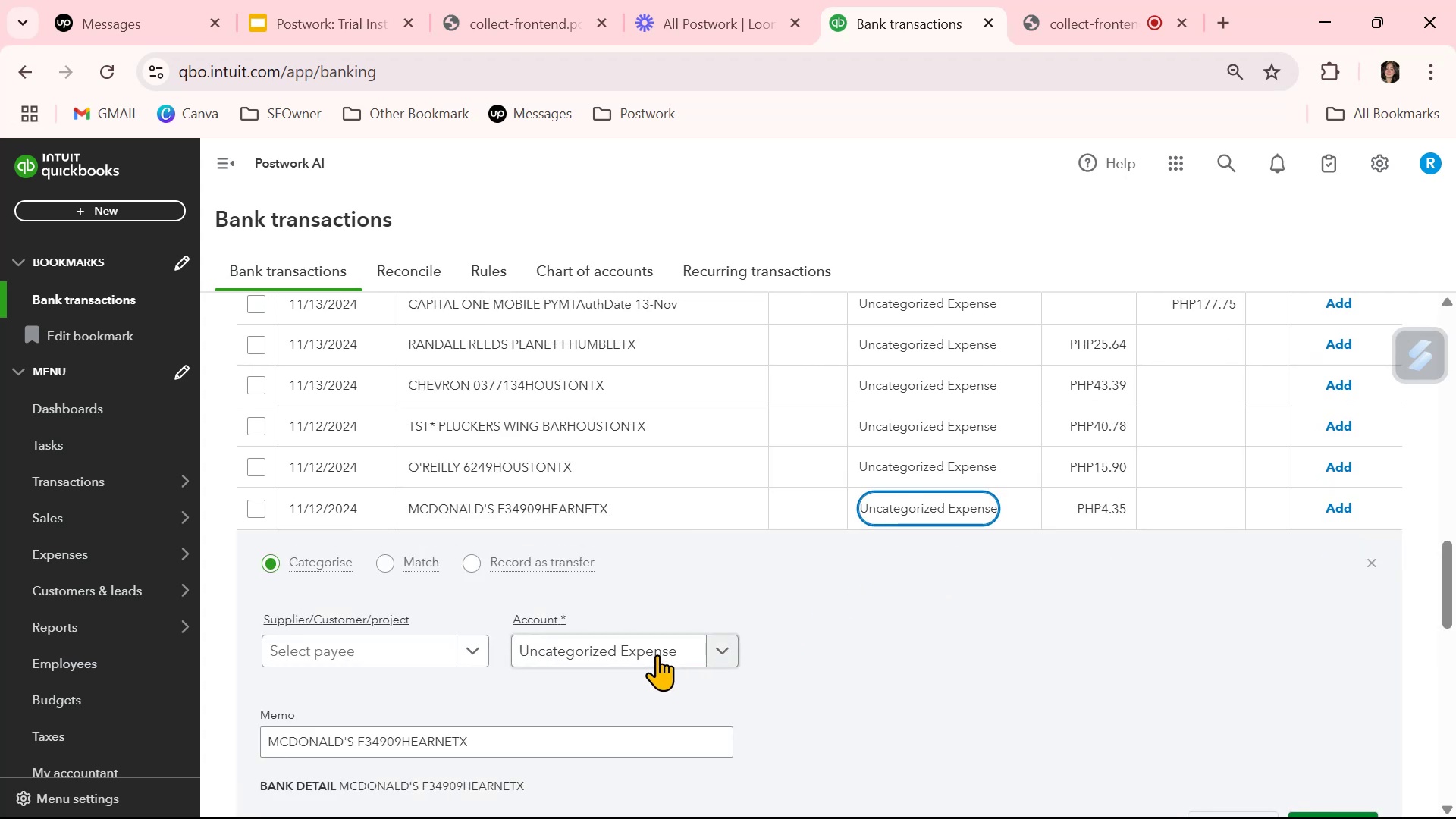 
left_click([655, 656])
 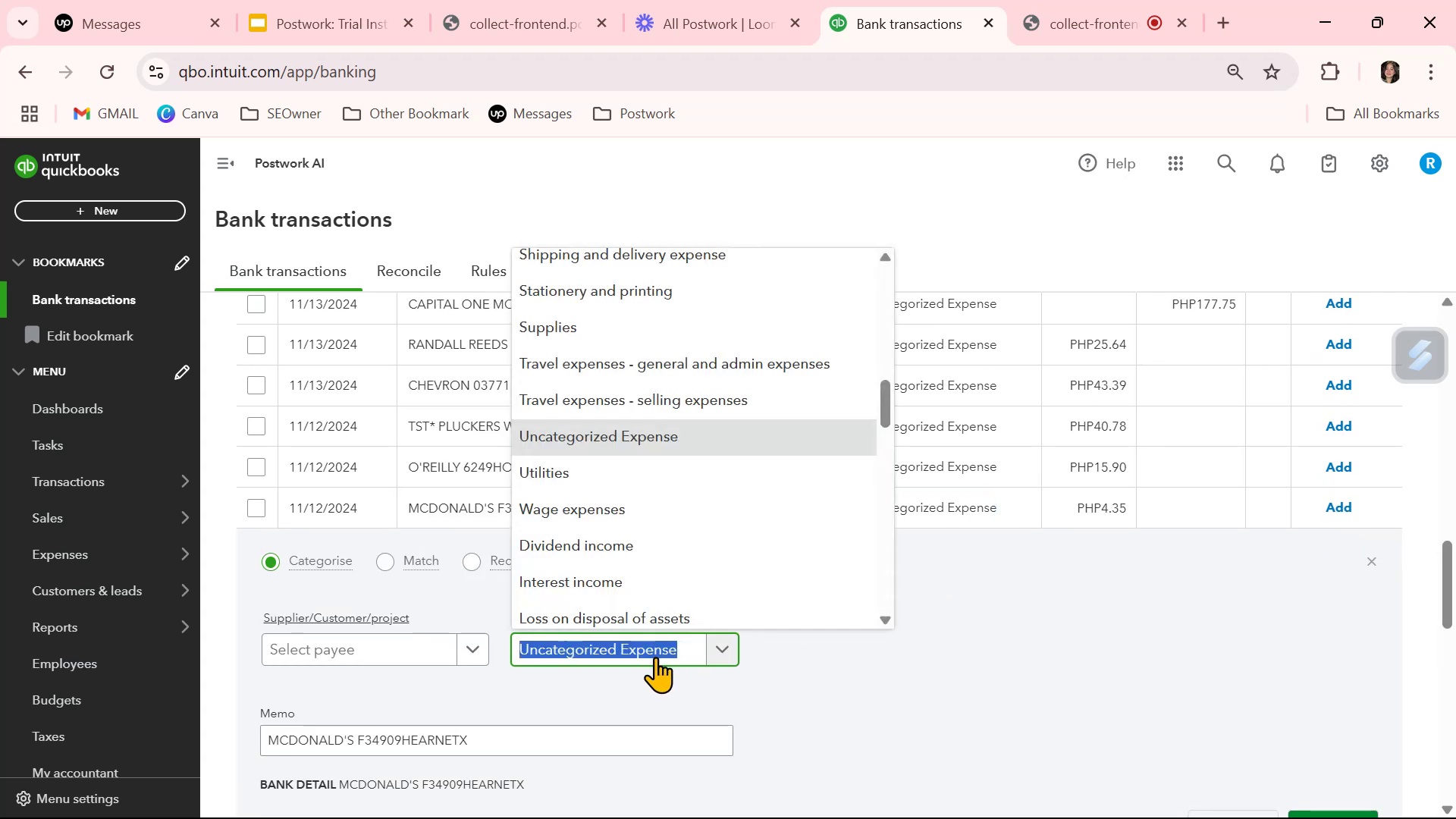 
type(mea)
 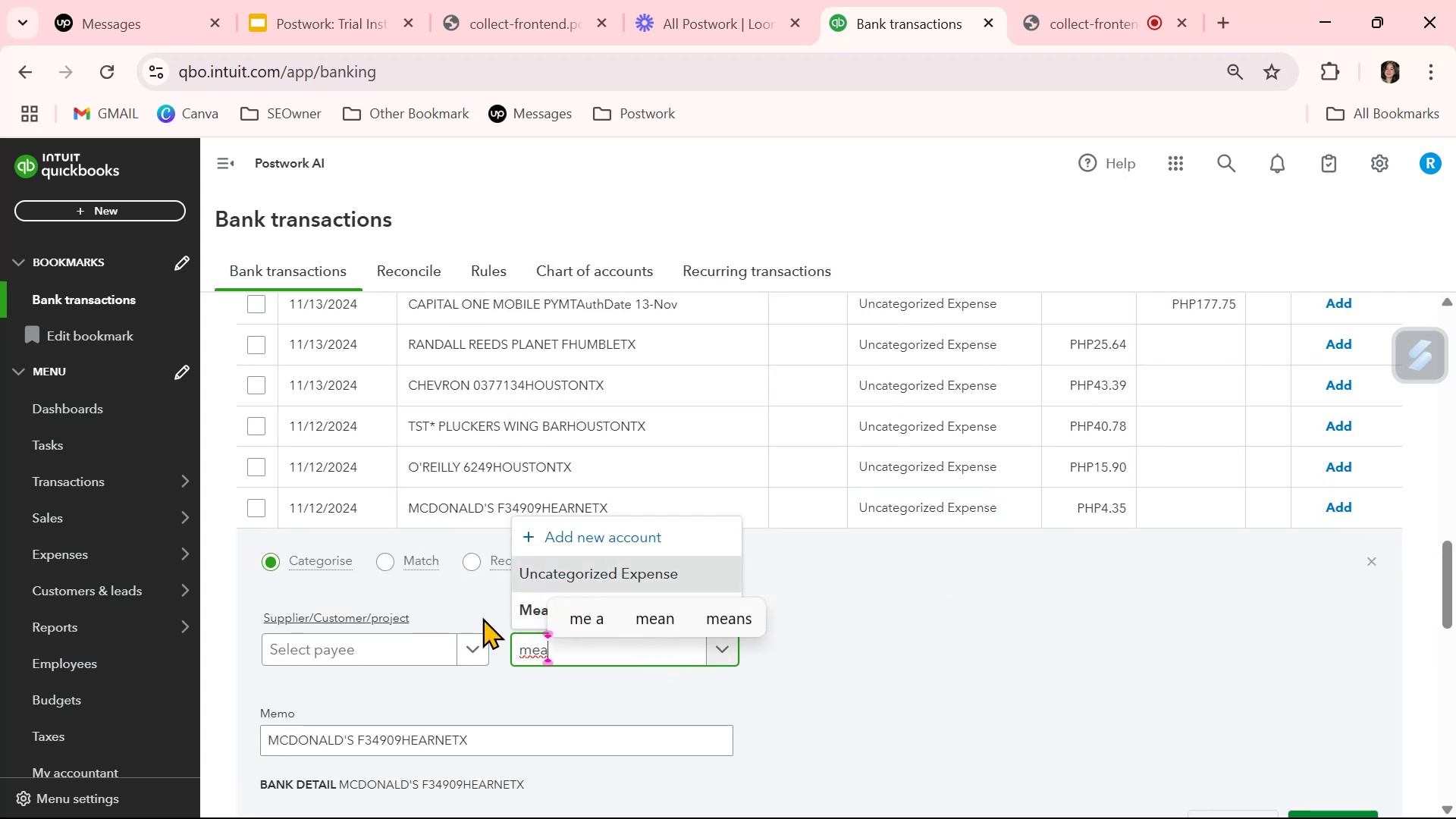 
left_click([522, 611])
 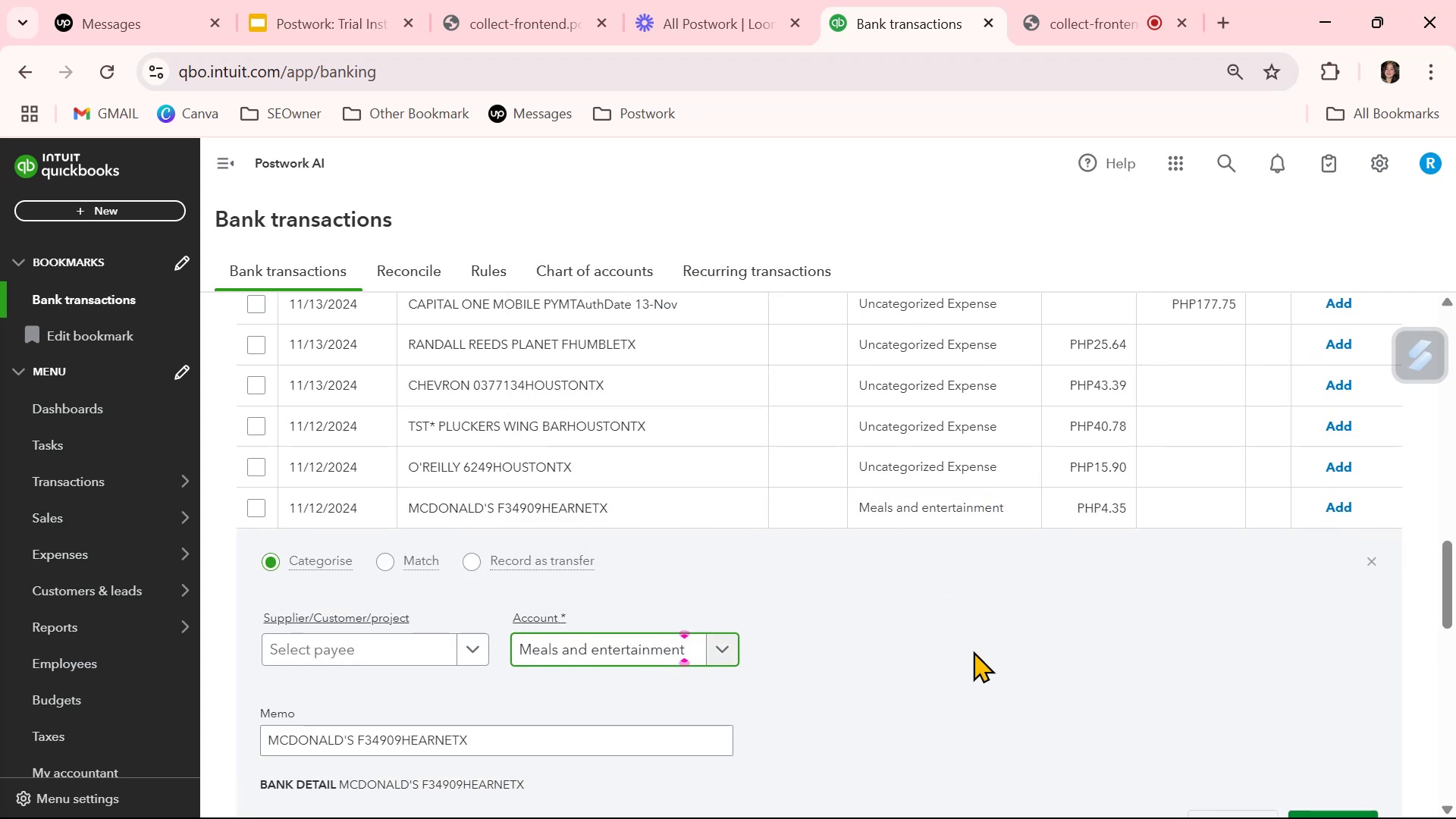 
scroll: coordinate [973, 651], scroll_direction: down, amount: 1.0
 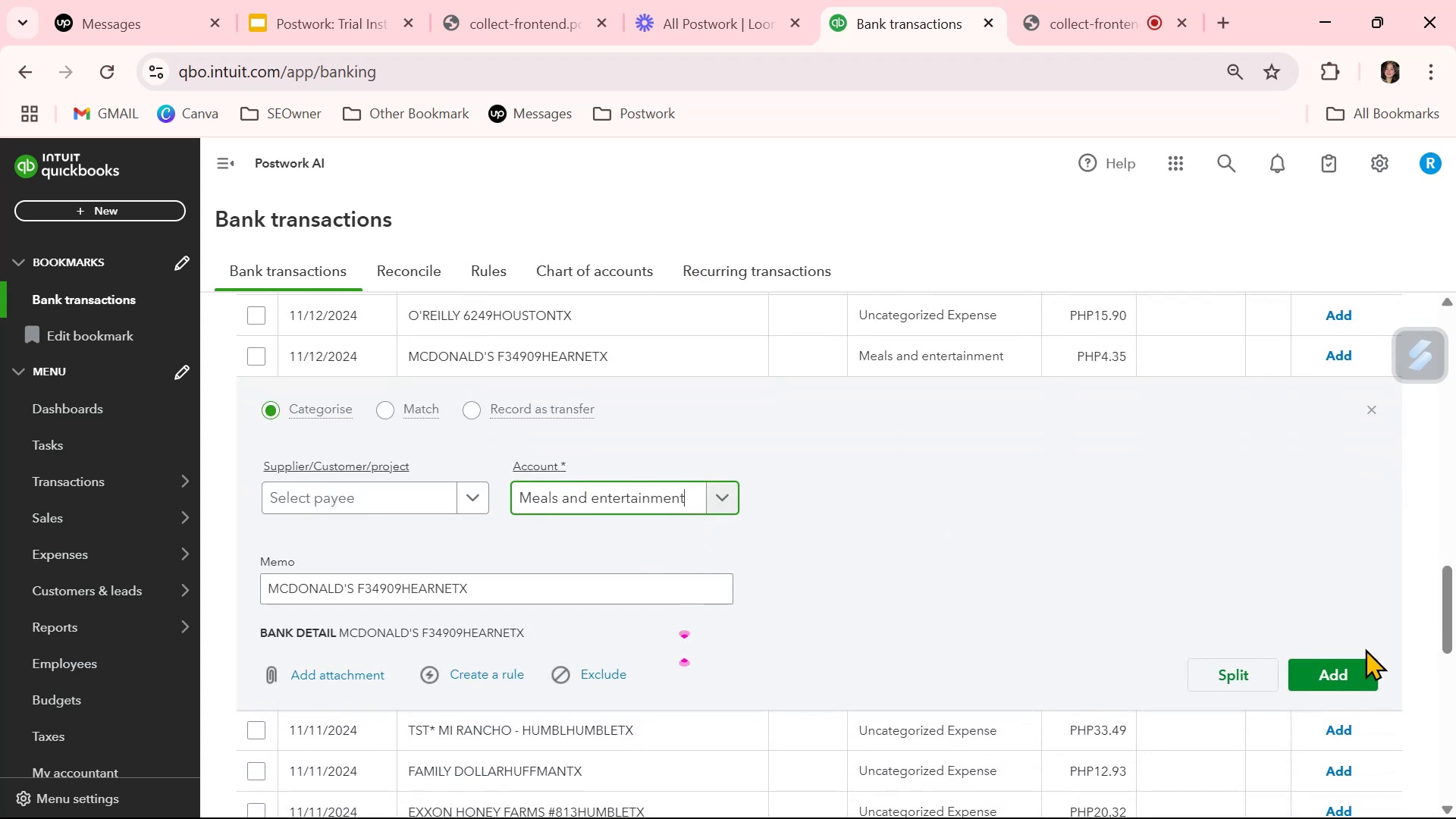 
left_click([1363, 666])
 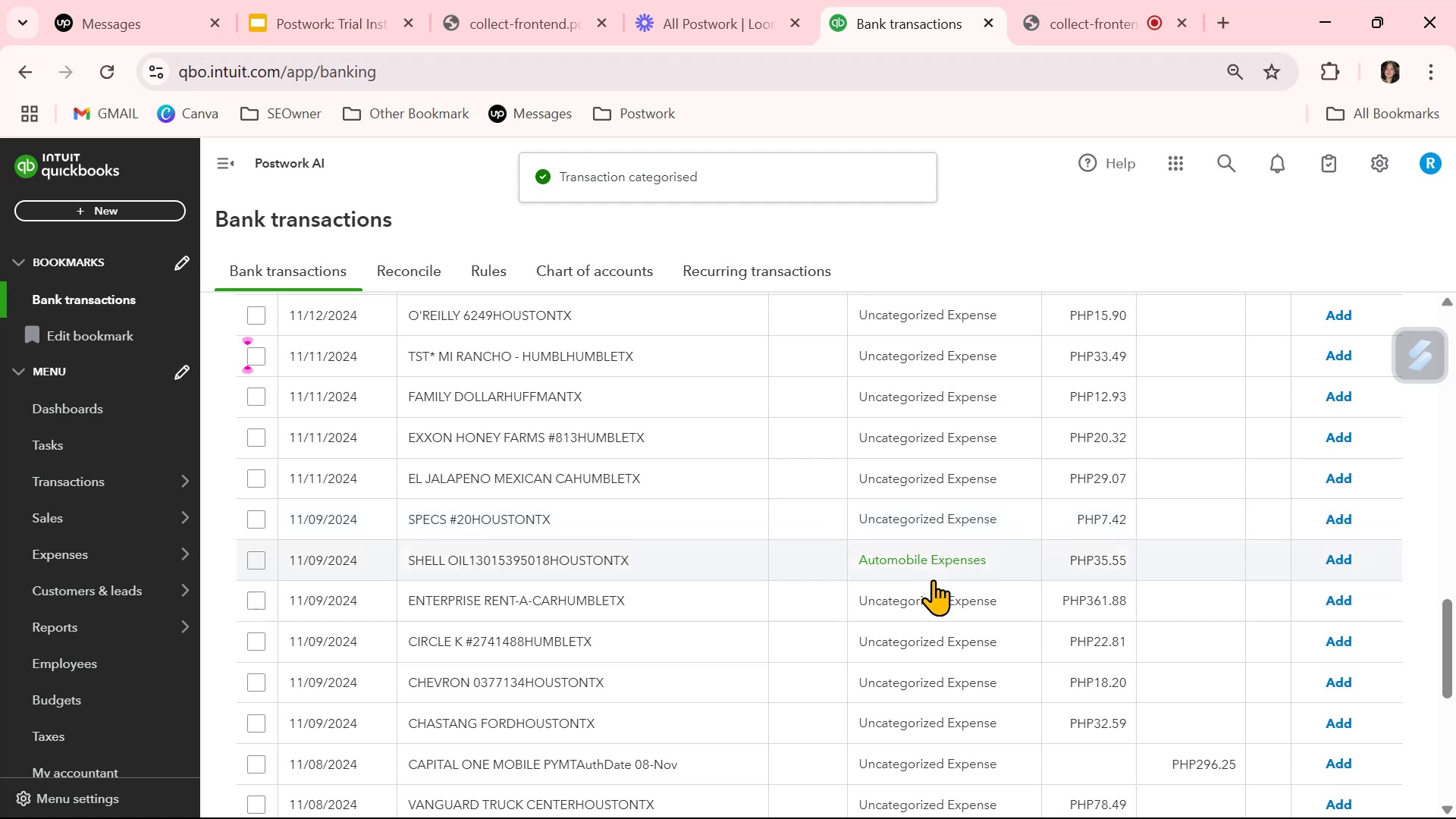 
scroll: coordinate [935, 577], scroll_direction: down, amount: 4.0
 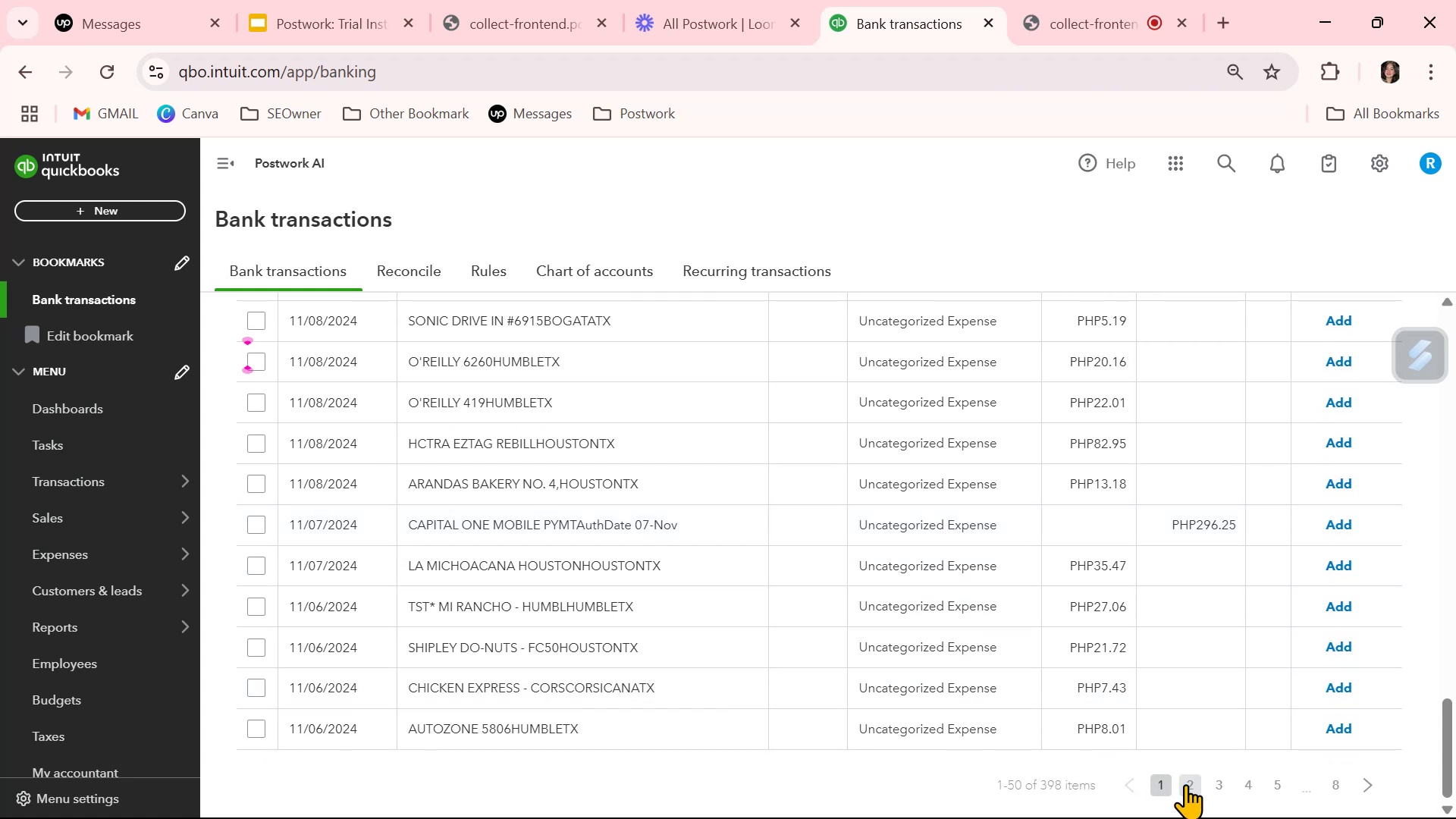 
scroll: coordinate [923, 649], scroll_direction: up, amount: 5.0
 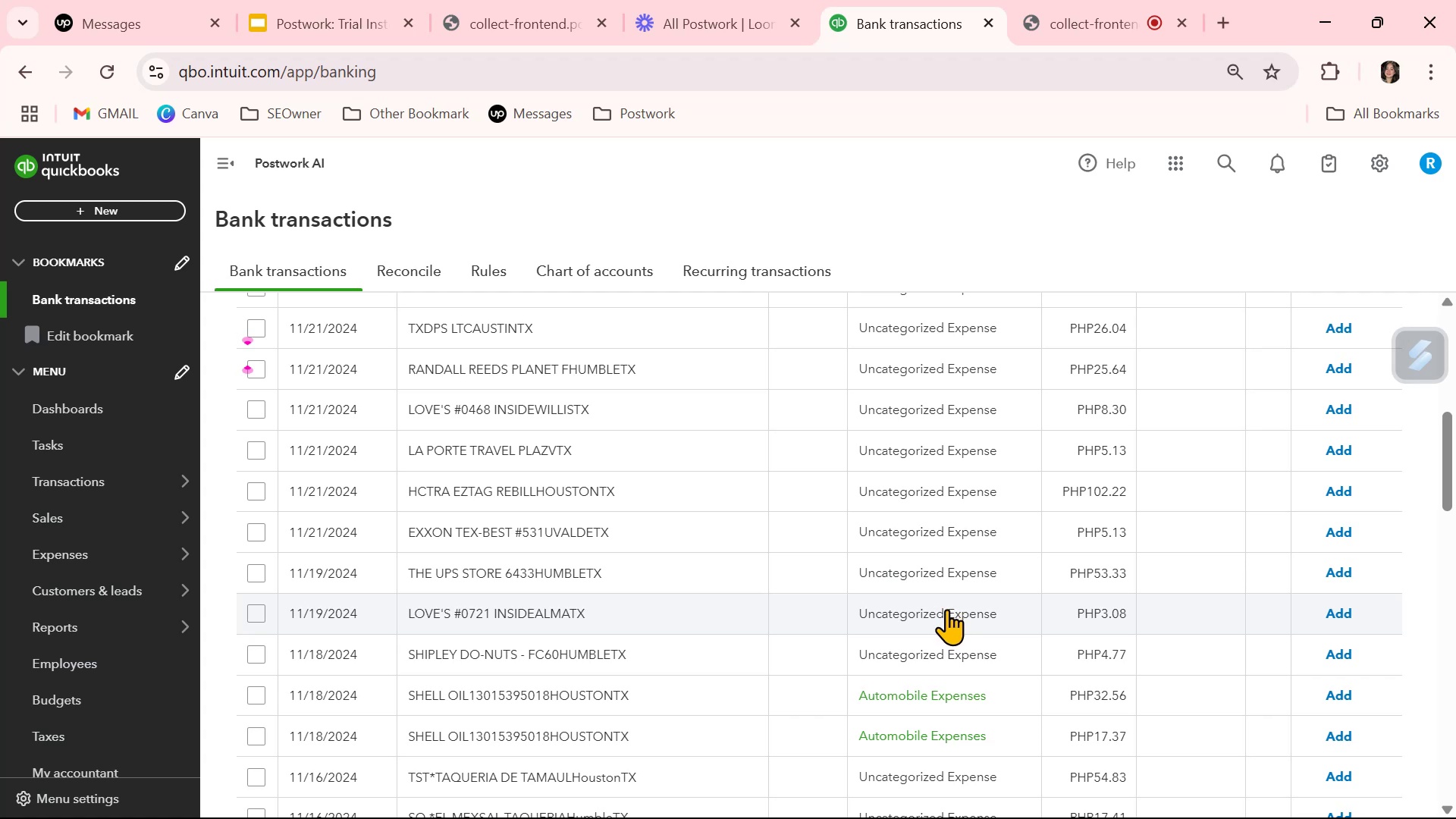 
wait(9.8)
 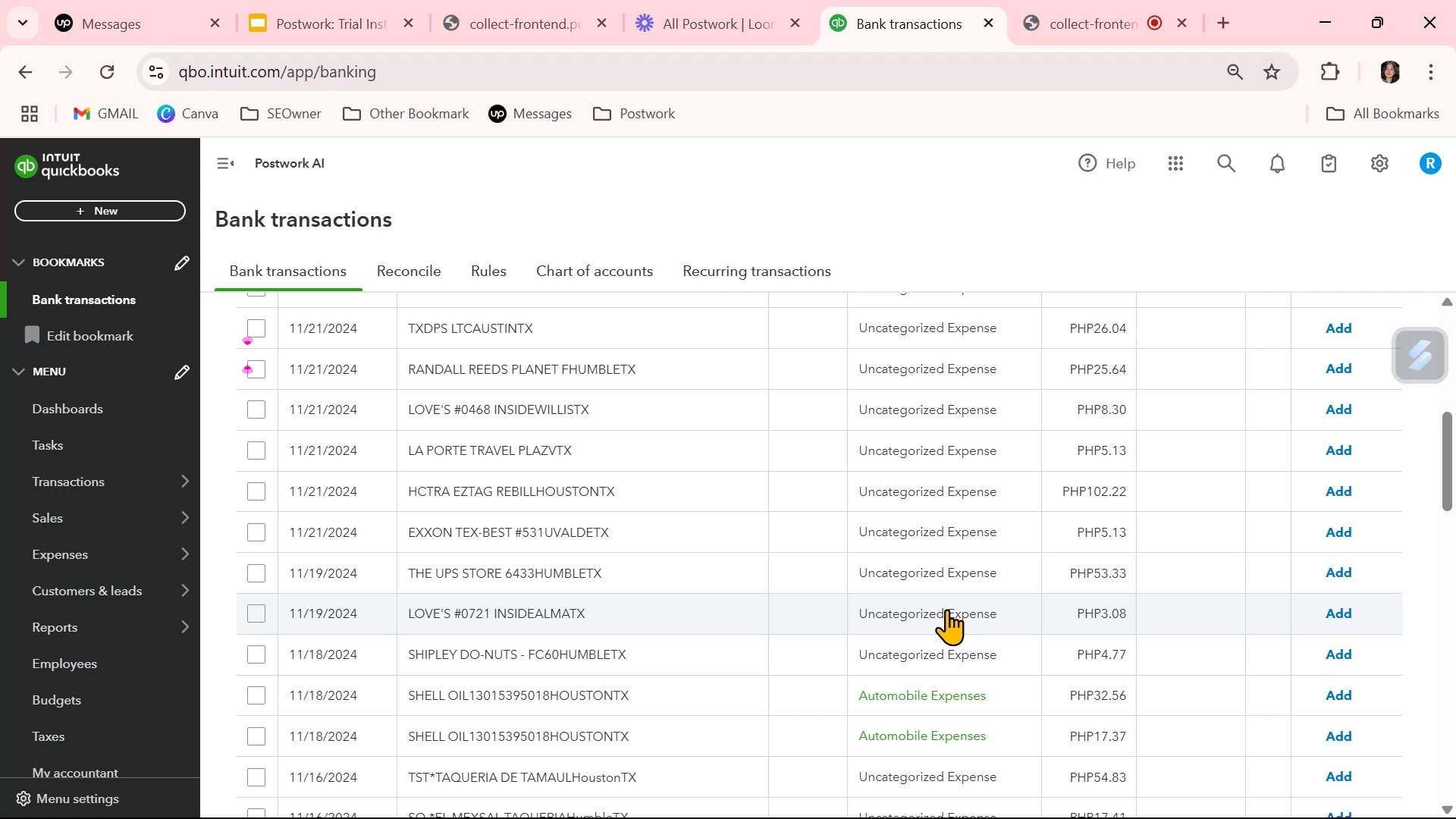 
scroll: coordinate [946, 611], scroll_direction: up, amount: 1.0
 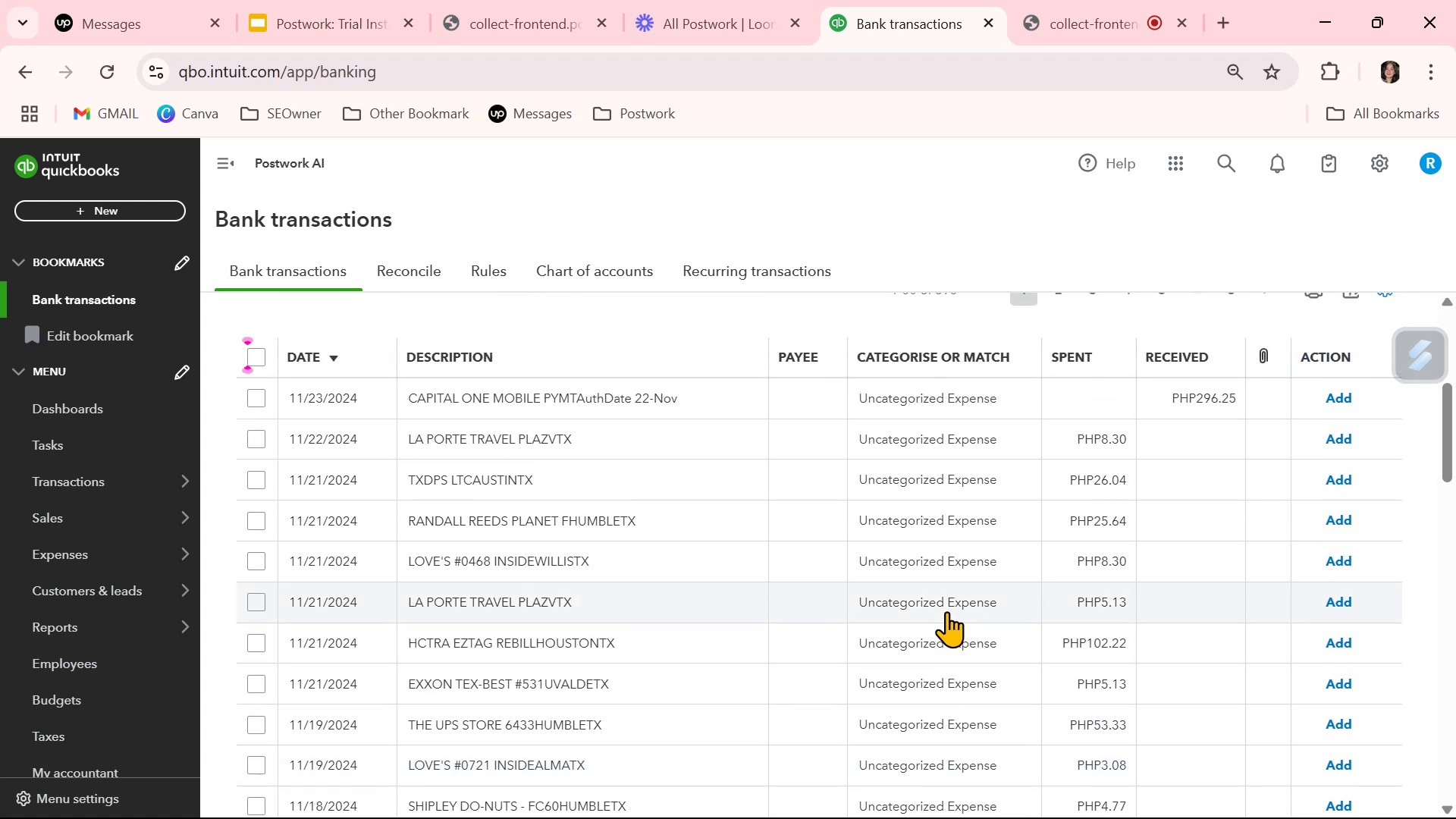 
scroll: coordinate [946, 628], scroll_direction: down, amount: 8.0
 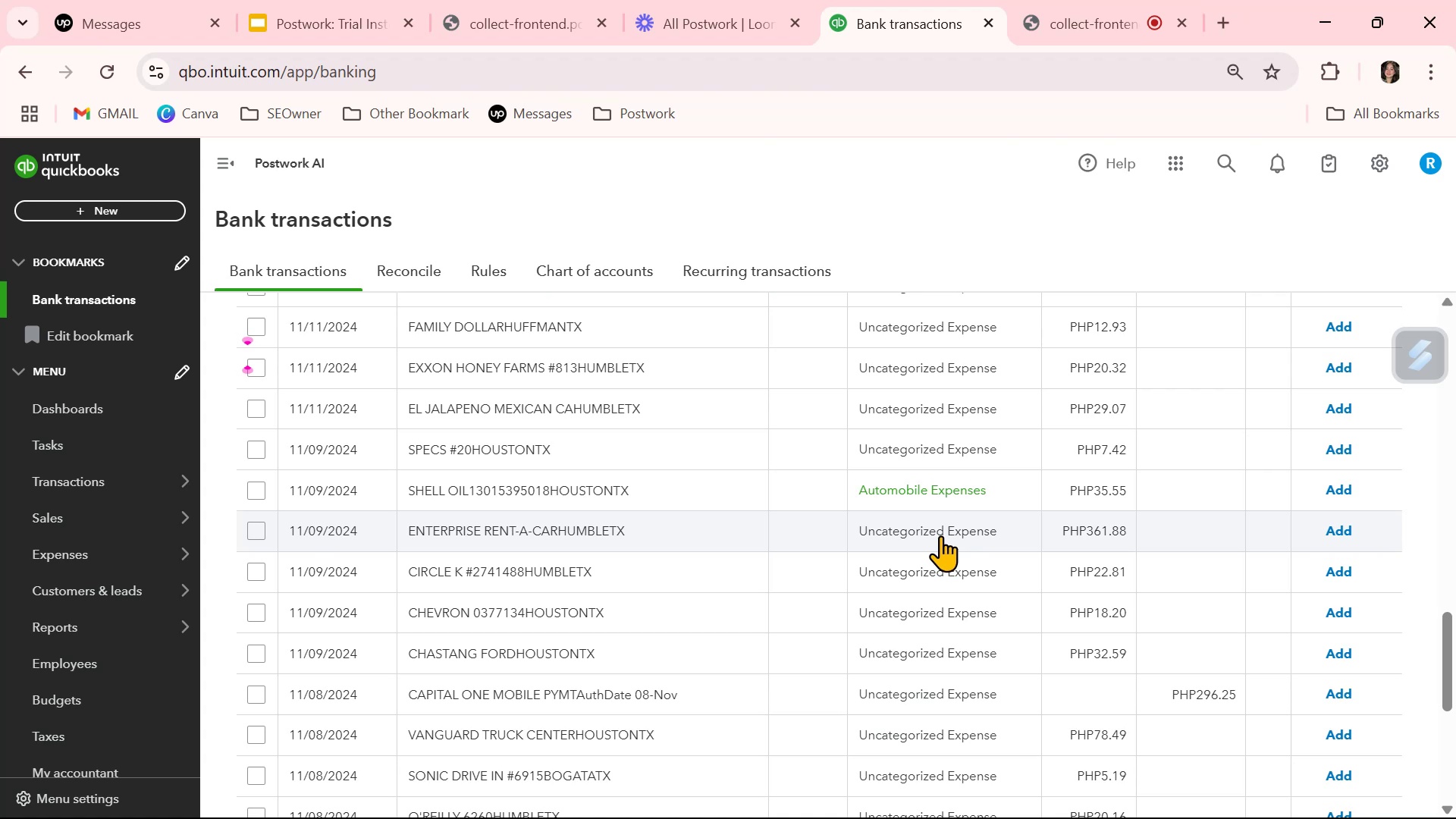 
wait(6.15)
 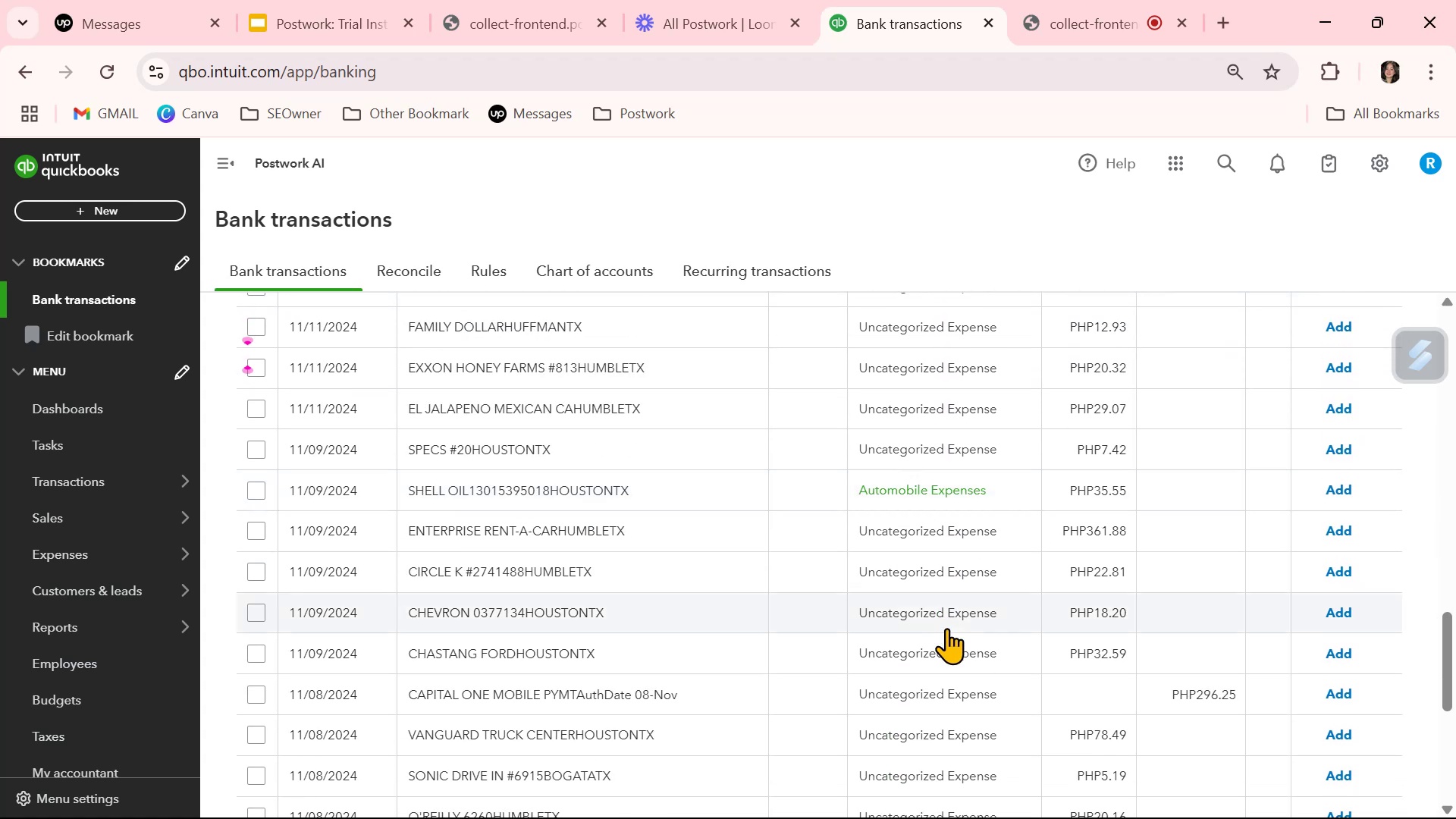 
left_click([940, 535])
 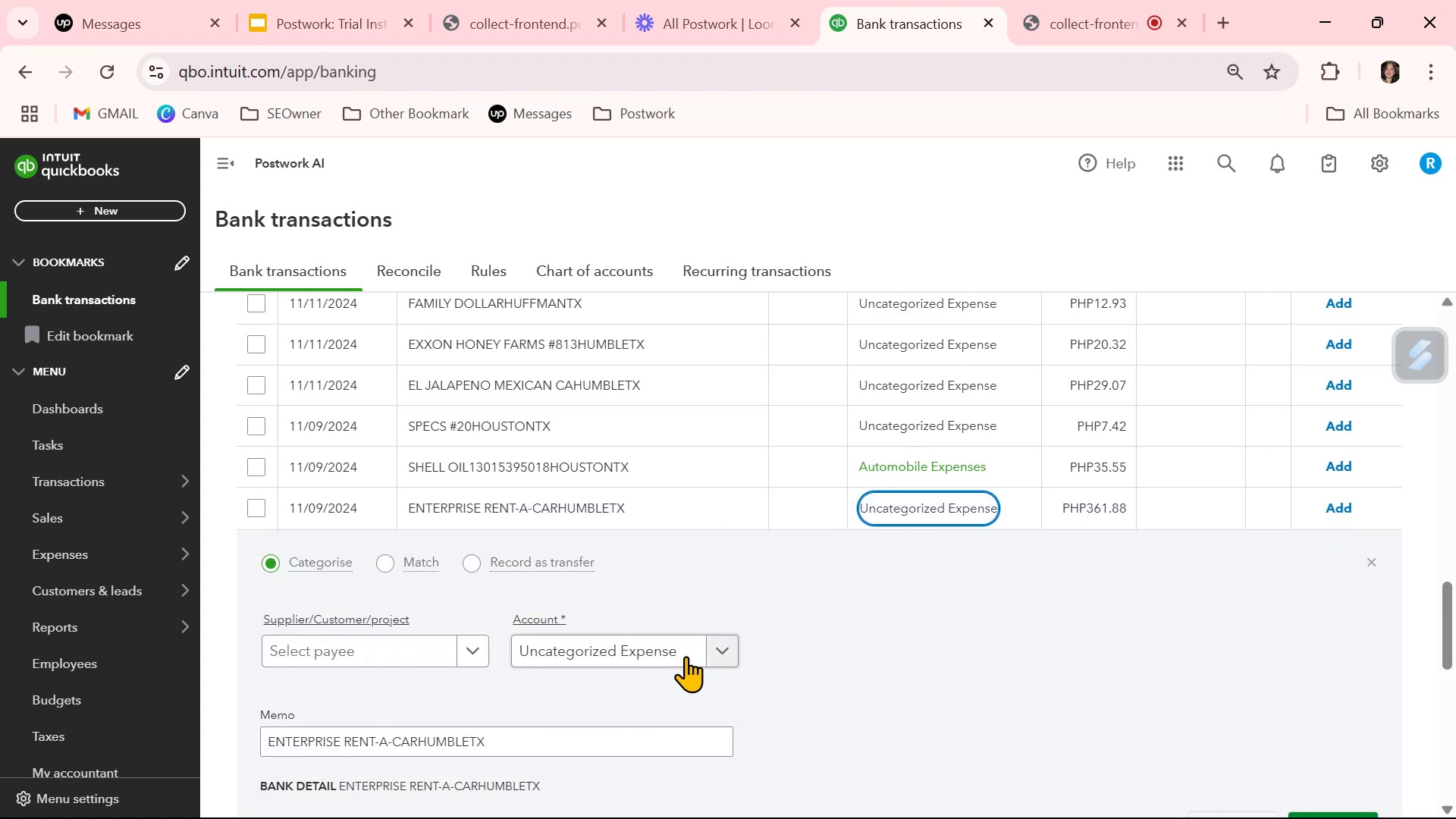 
left_click([669, 654])
 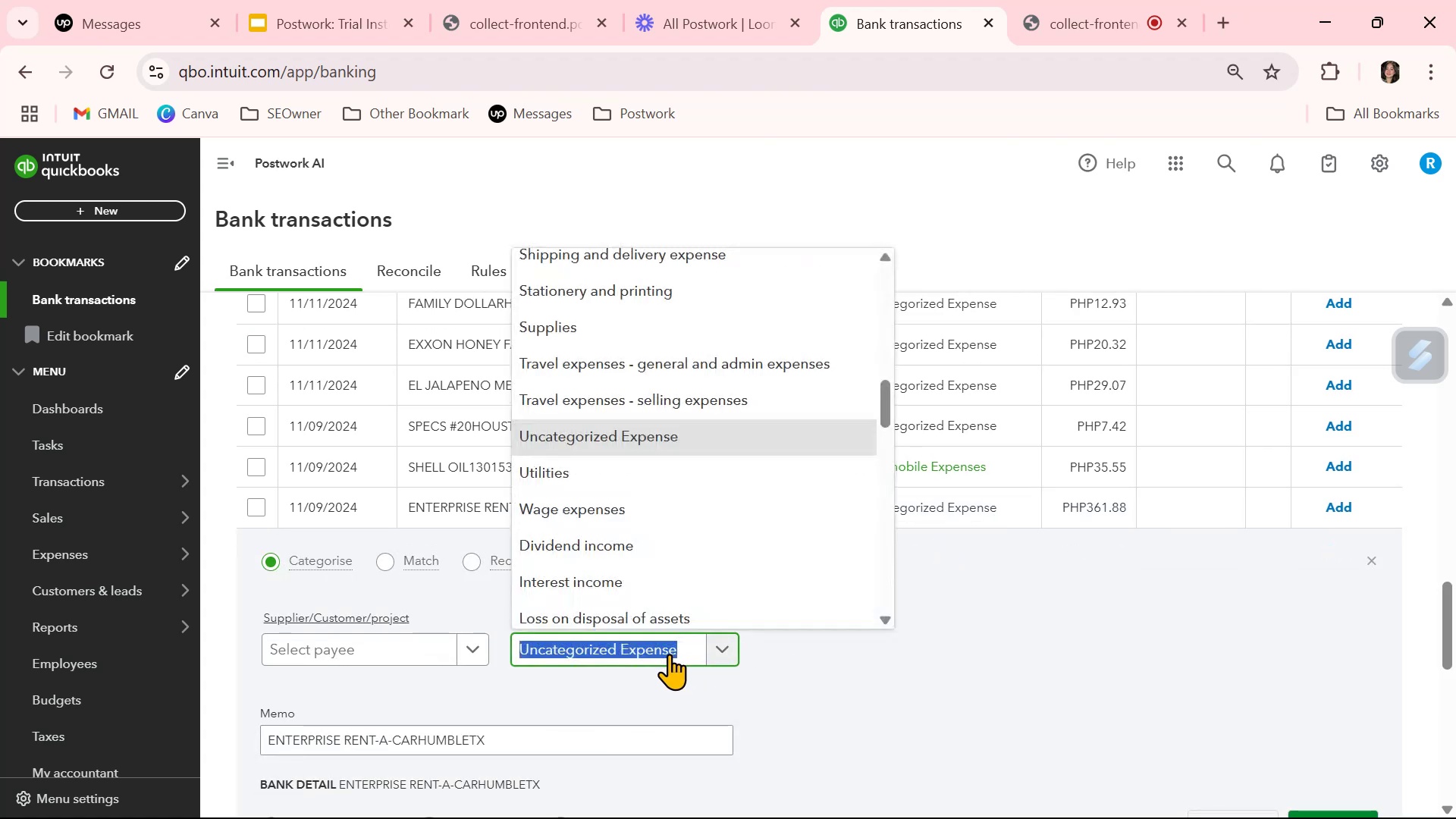 
type(renta)
 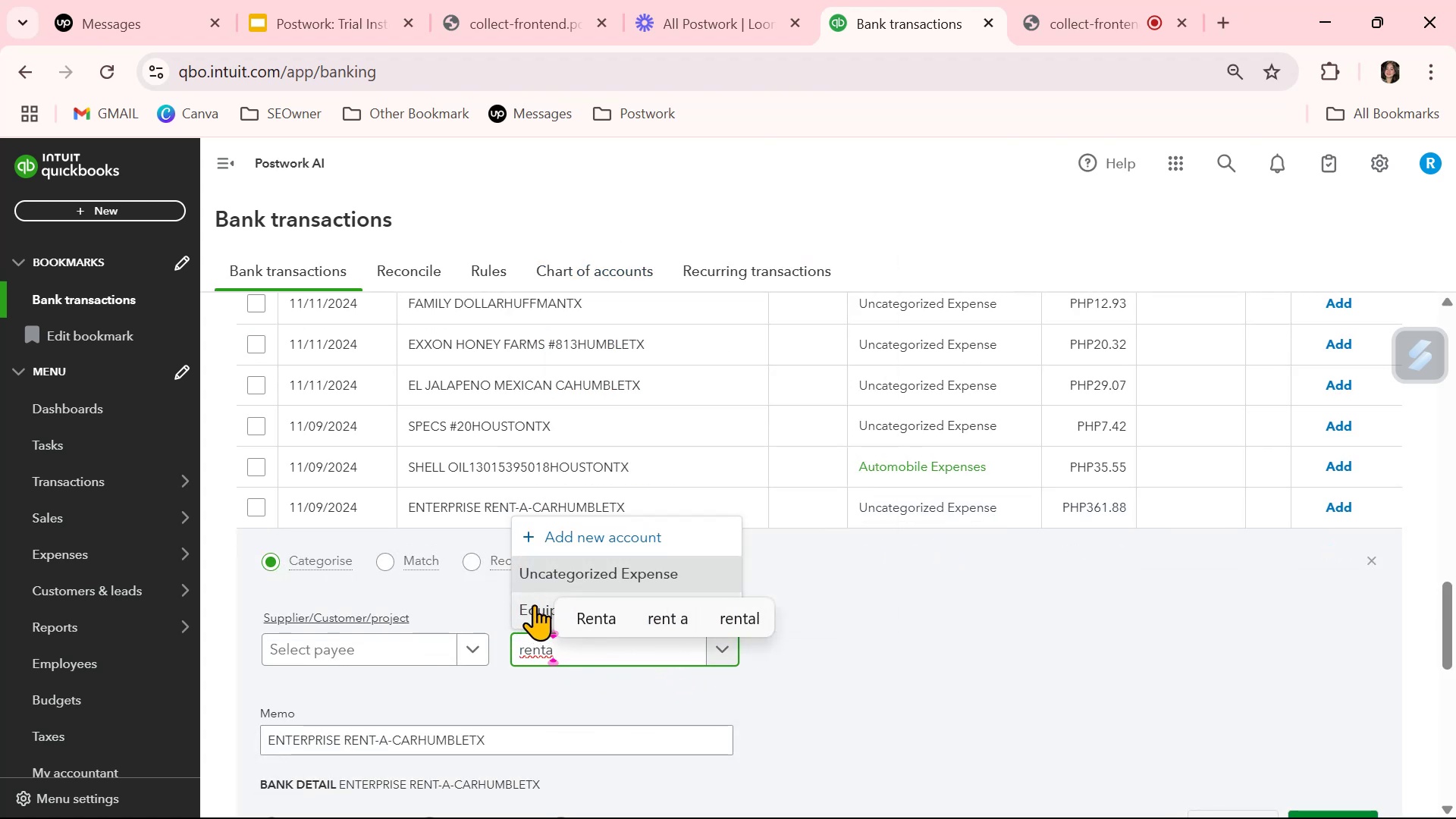 
key(Backspace)
 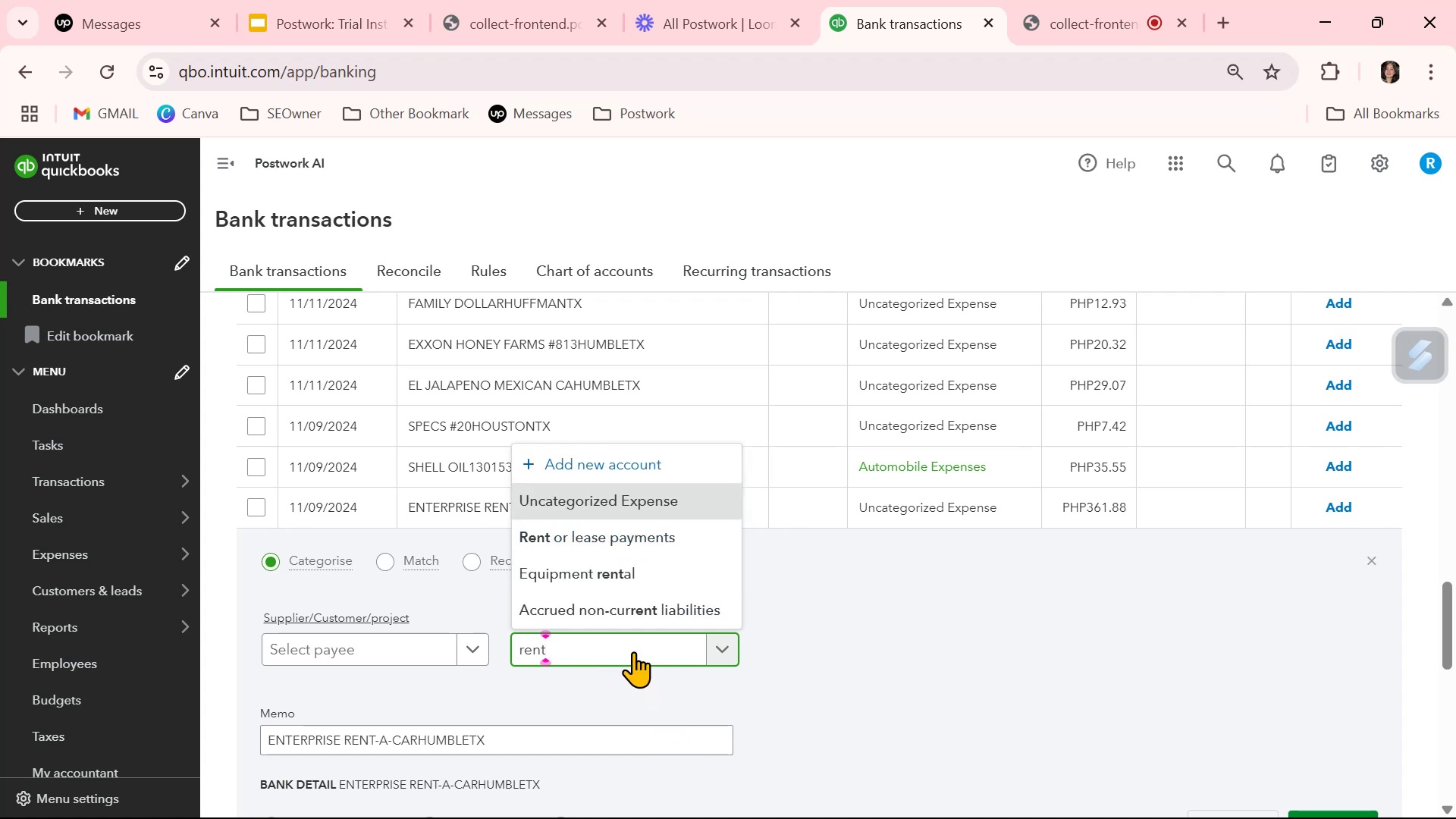 
wait(6.81)
 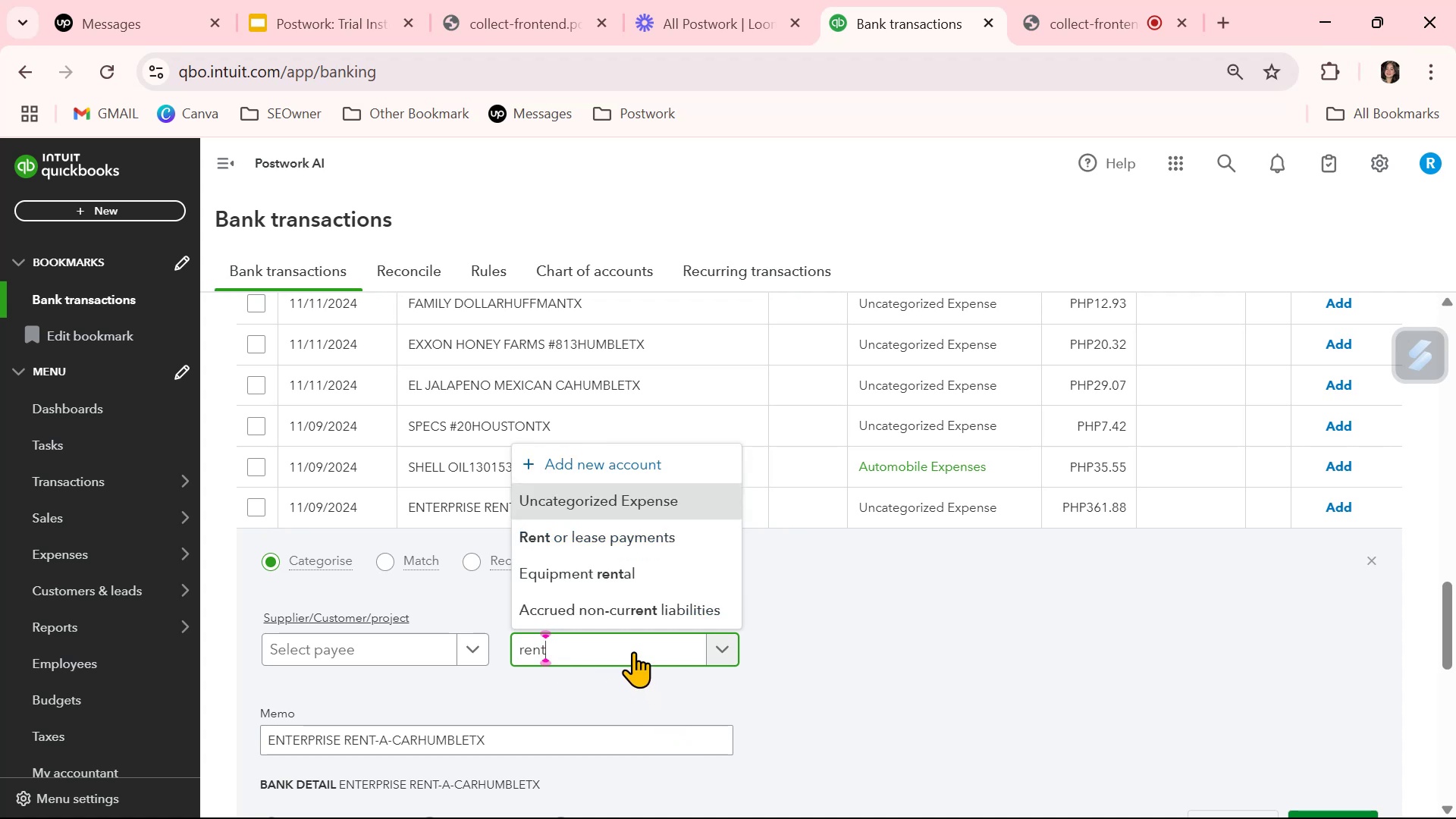 
key(Backspace)
key(Backspace)
type(nta)
key(Backspace)
key(Backspace)
key(Backspace)
key(Backspace)
key(Backspace)
 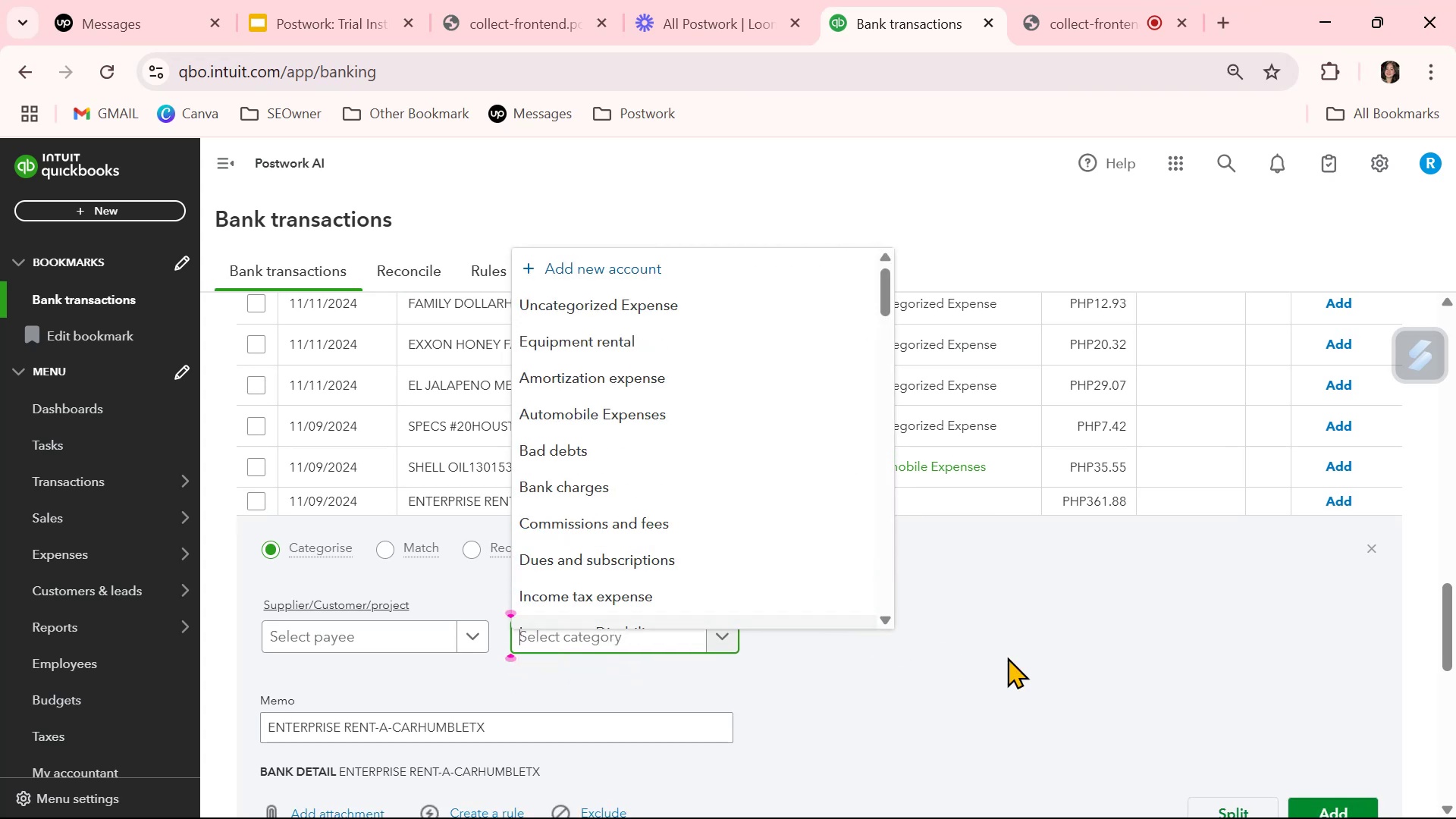 
left_click([1073, 658])
 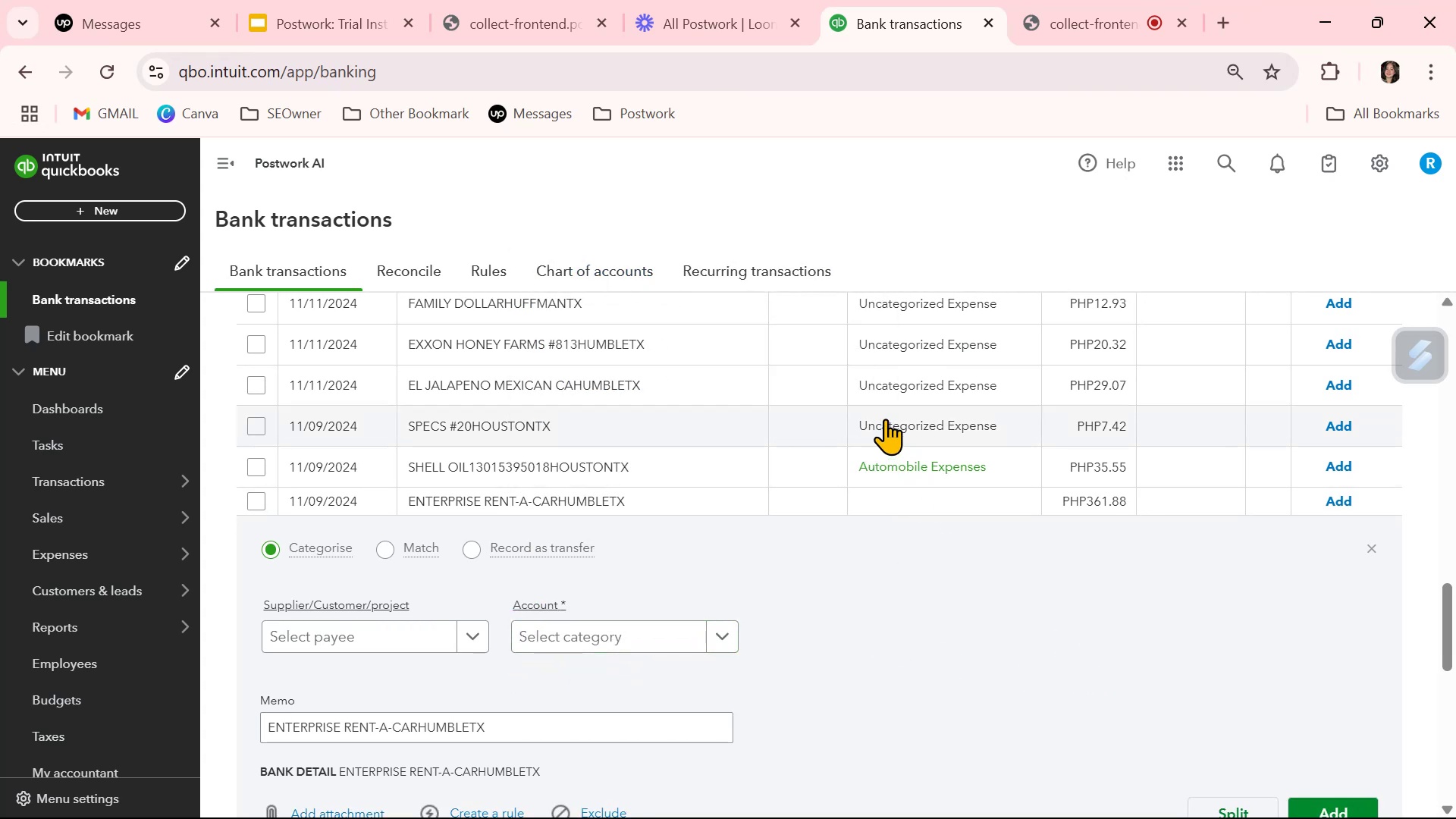 
scroll: coordinate [885, 419], scroll_direction: down, amount: 1.0
 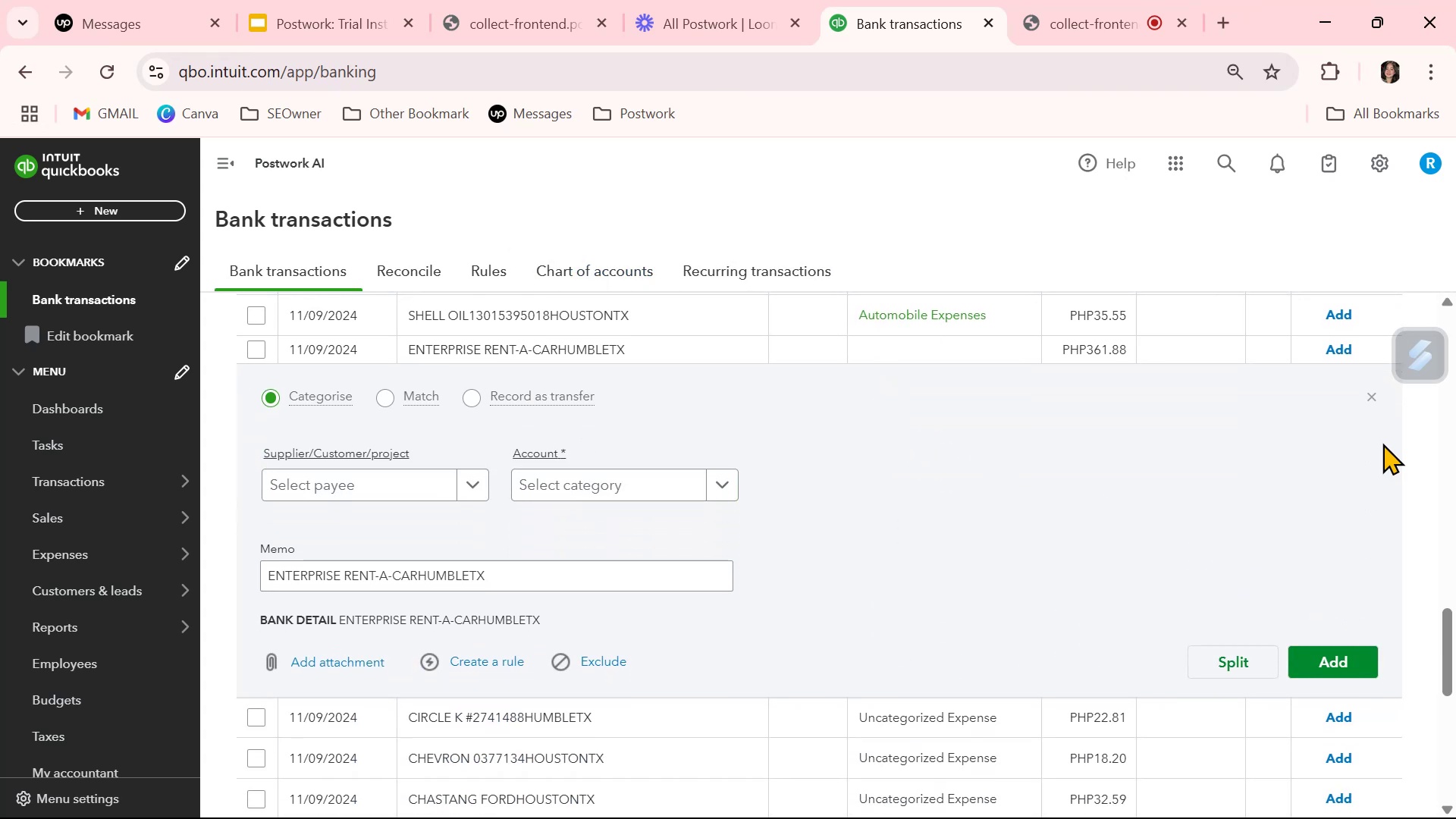 
left_click([1373, 394])
 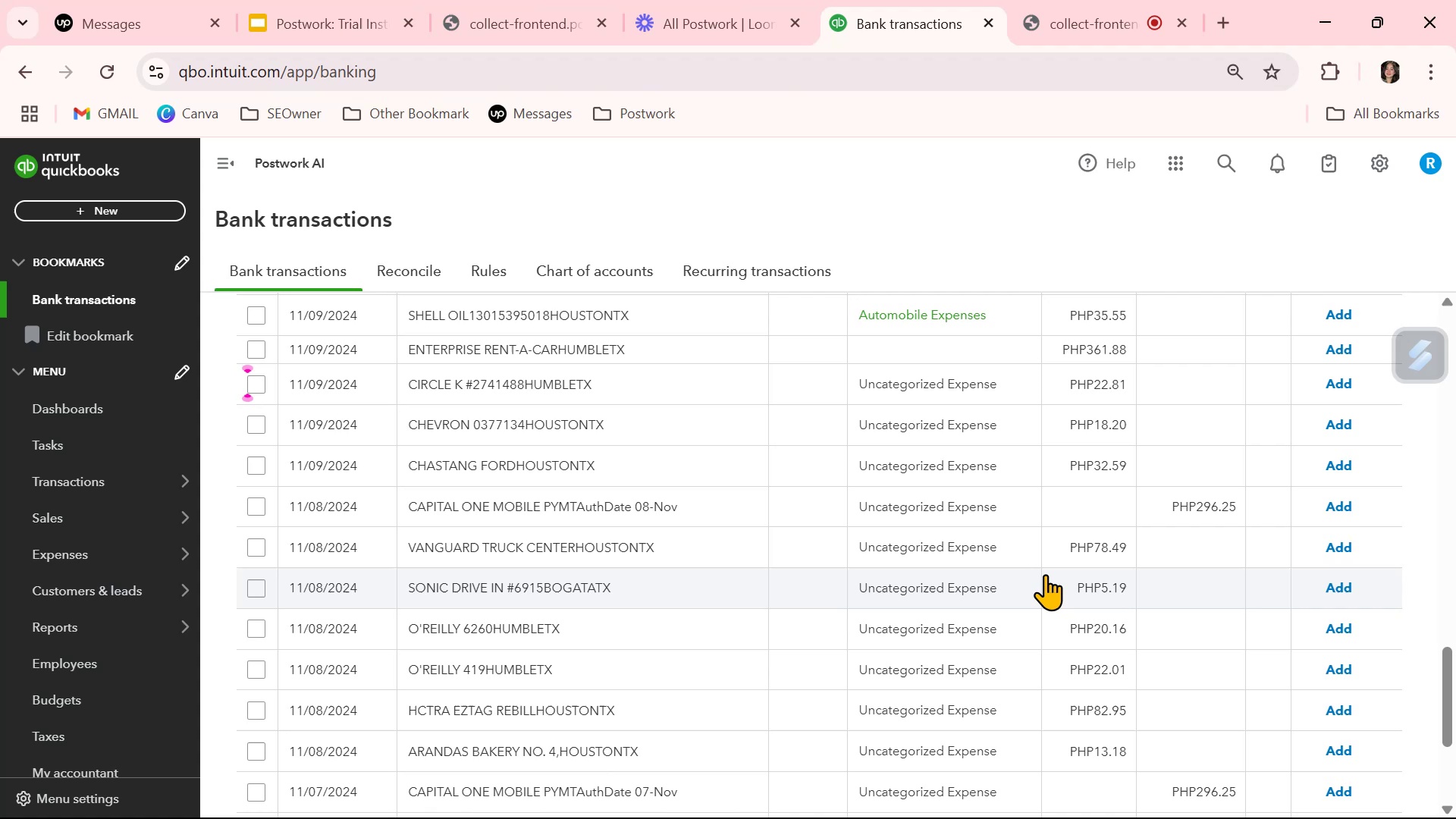 
scroll: coordinate [1045, 574], scroll_direction: down, amount: 2.0
 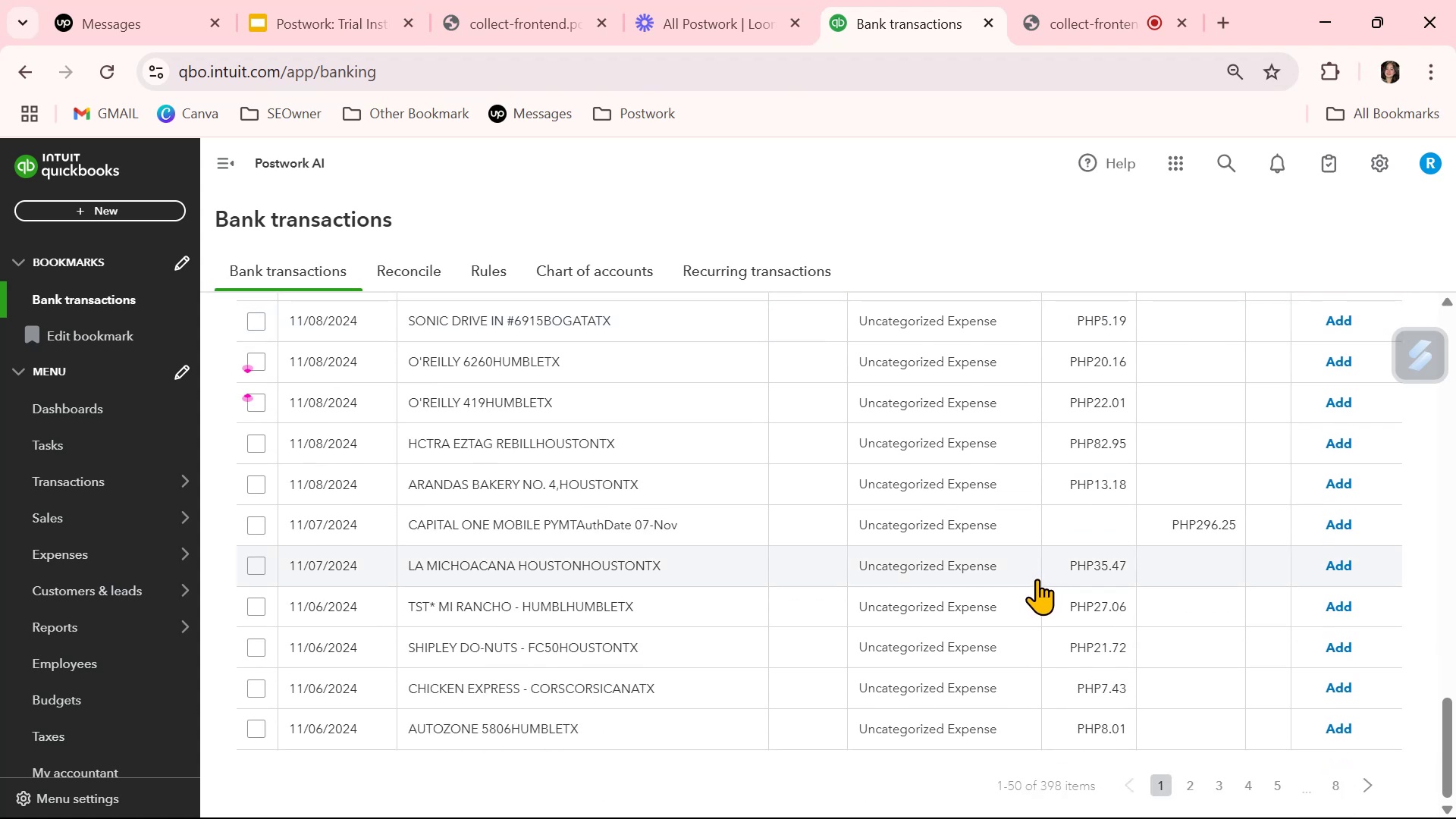 
wait(6.91)
 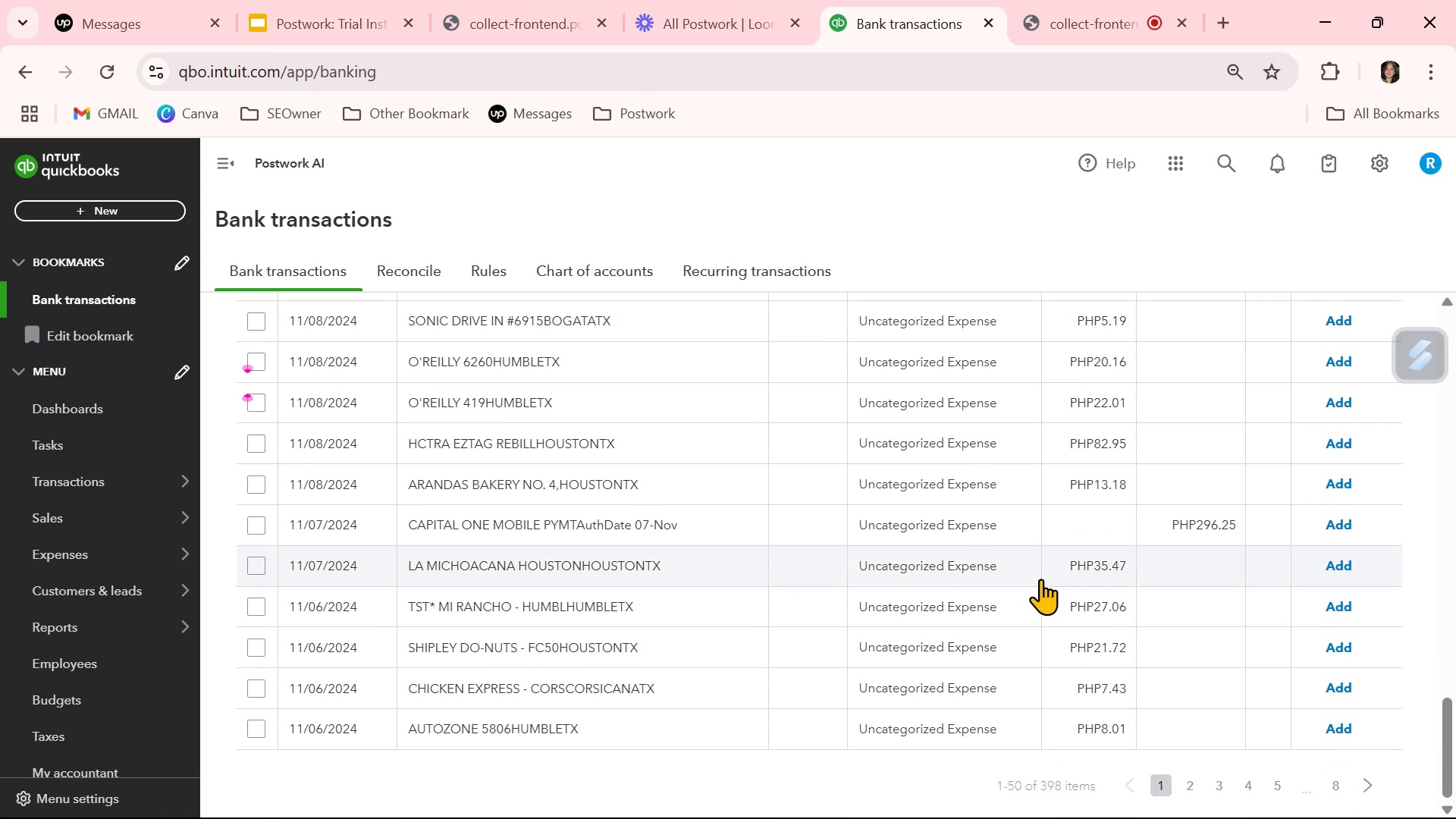 
scroll: coordinate [979, 709], scroll_direction: down, amount: 2.0
 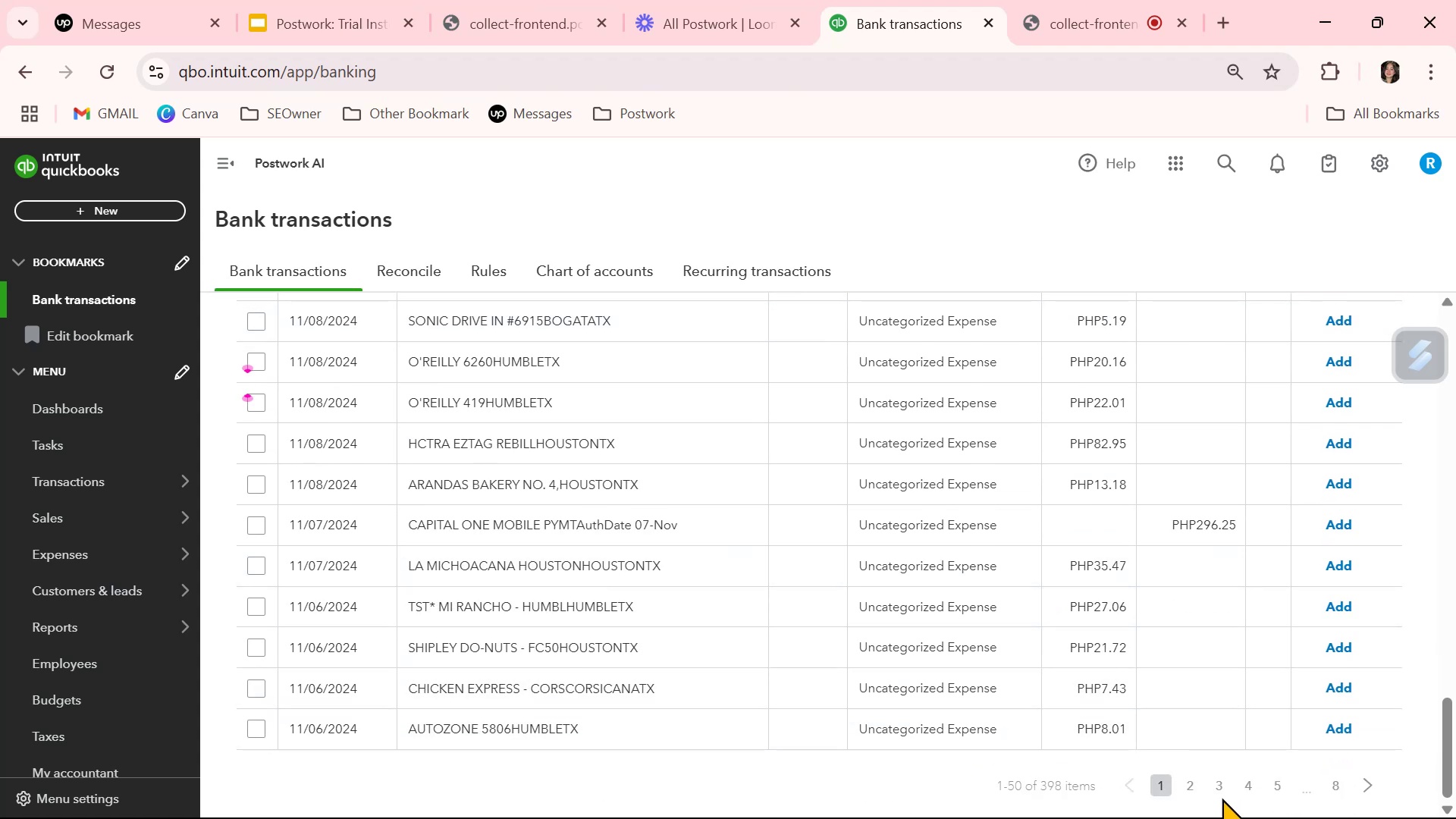 
left_click([1186, 781])
 